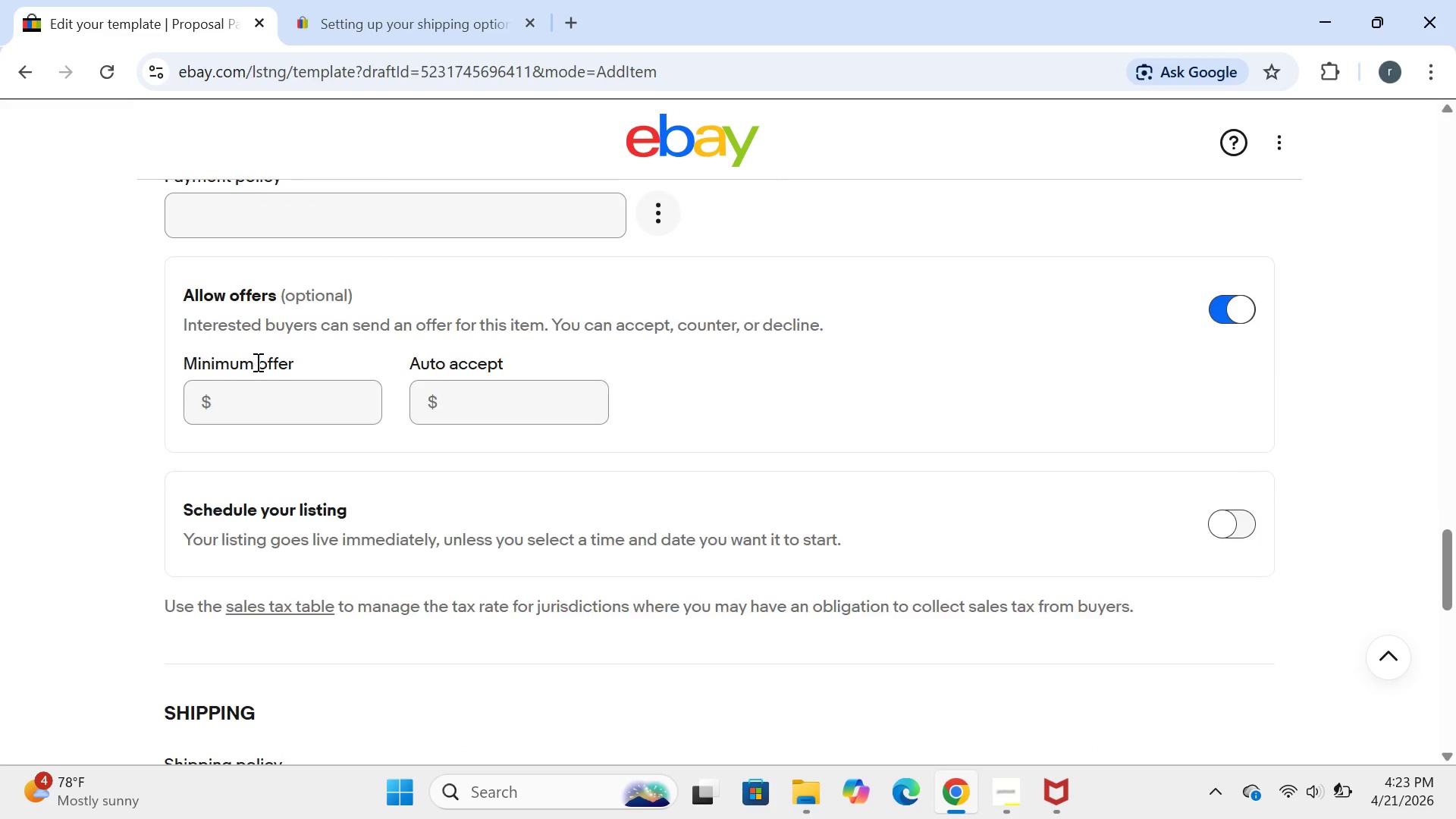 
left_click([248, 384])
 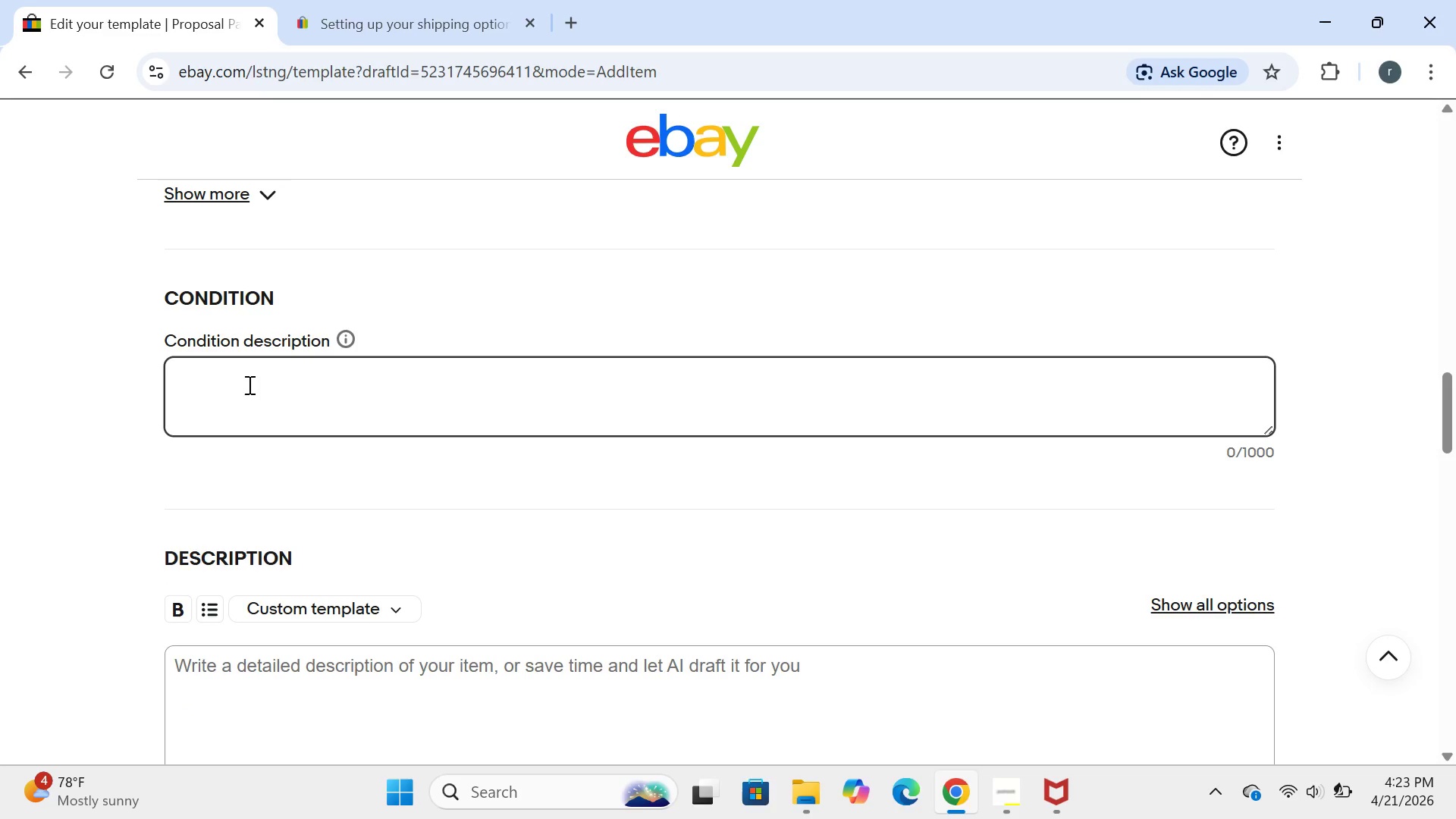 
type(this is not a physical iteal)
key(Backspace)
type(m )
 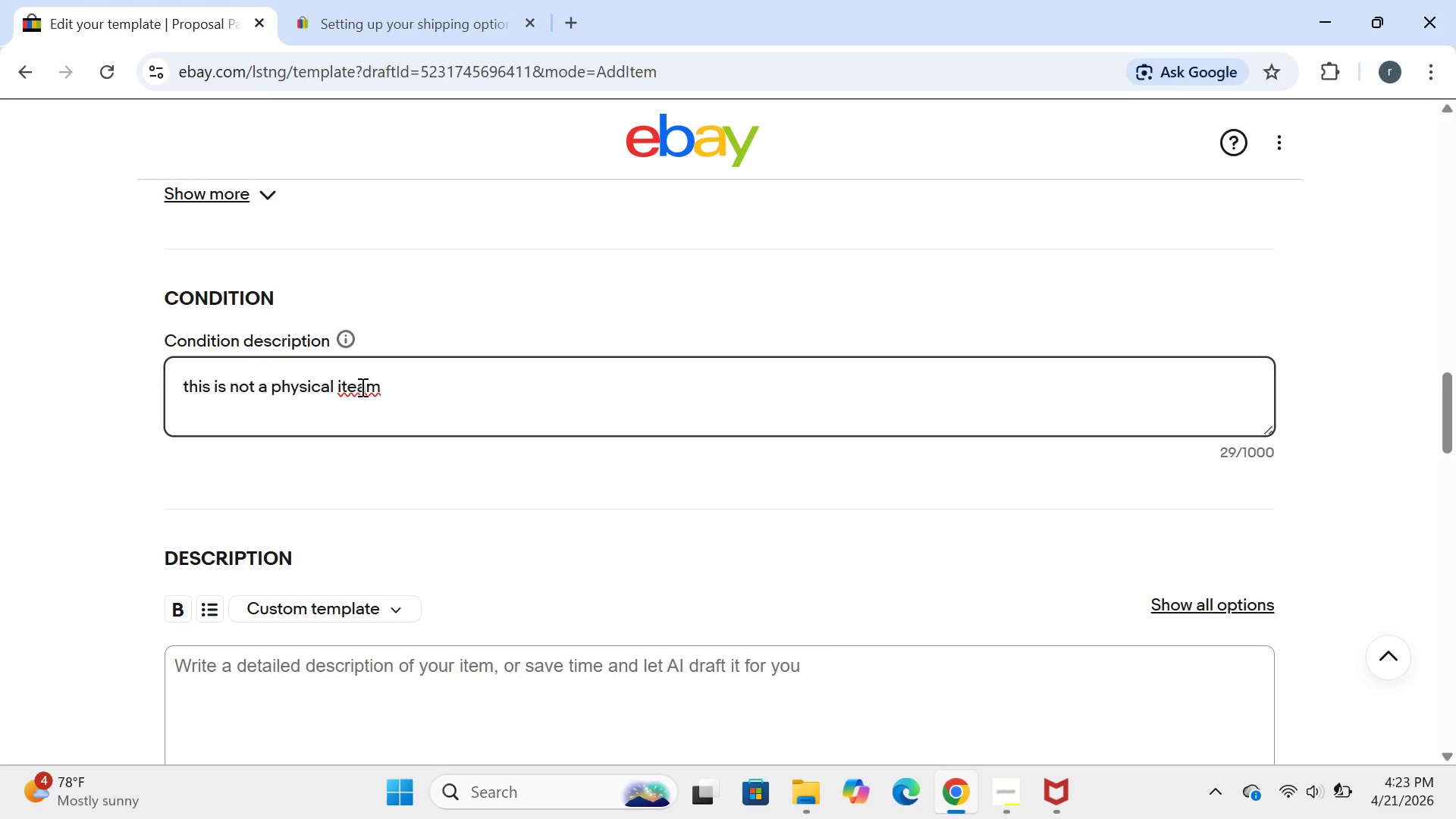 
left_click([362, 388])
 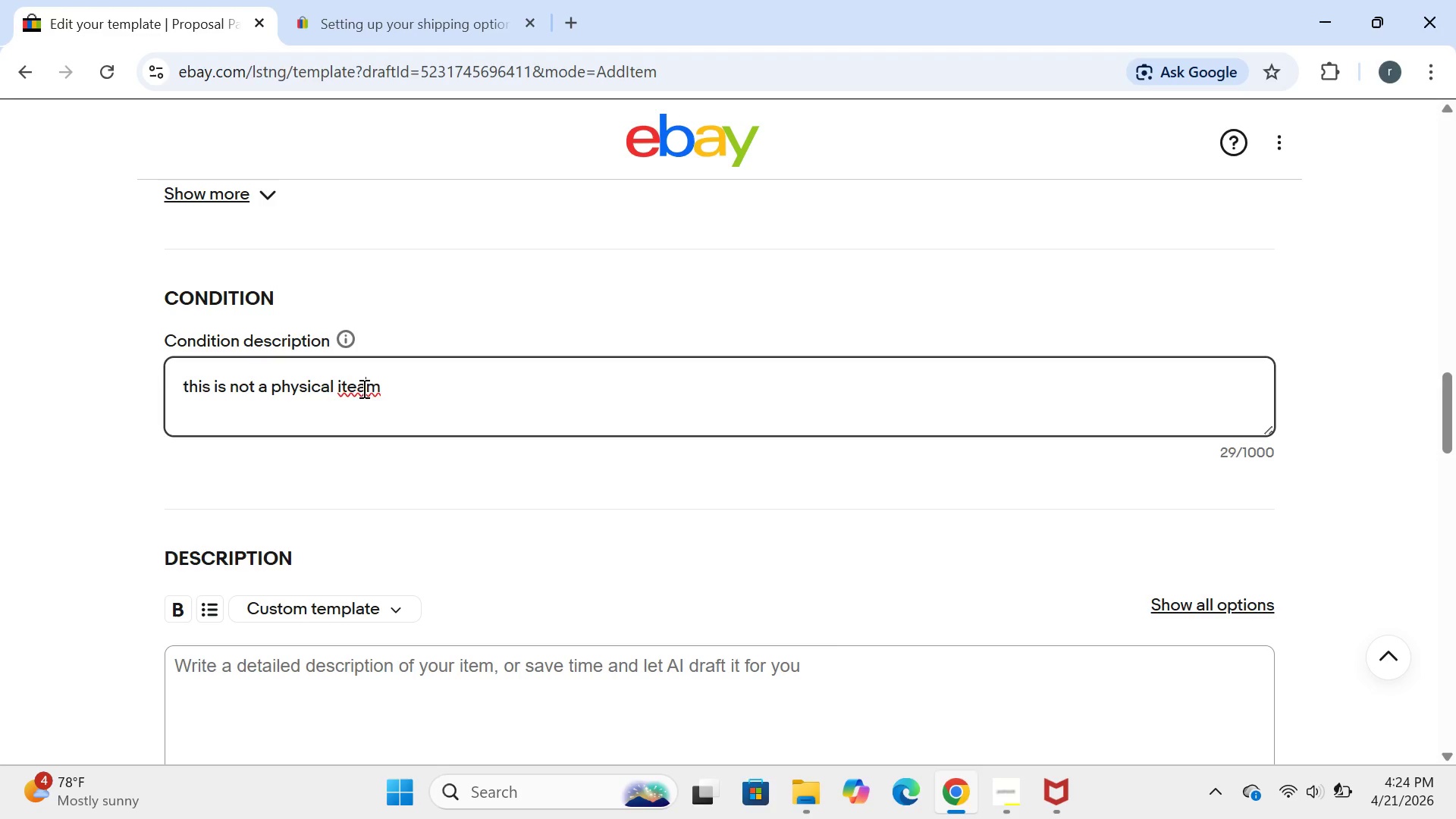 
key(Backspace)
 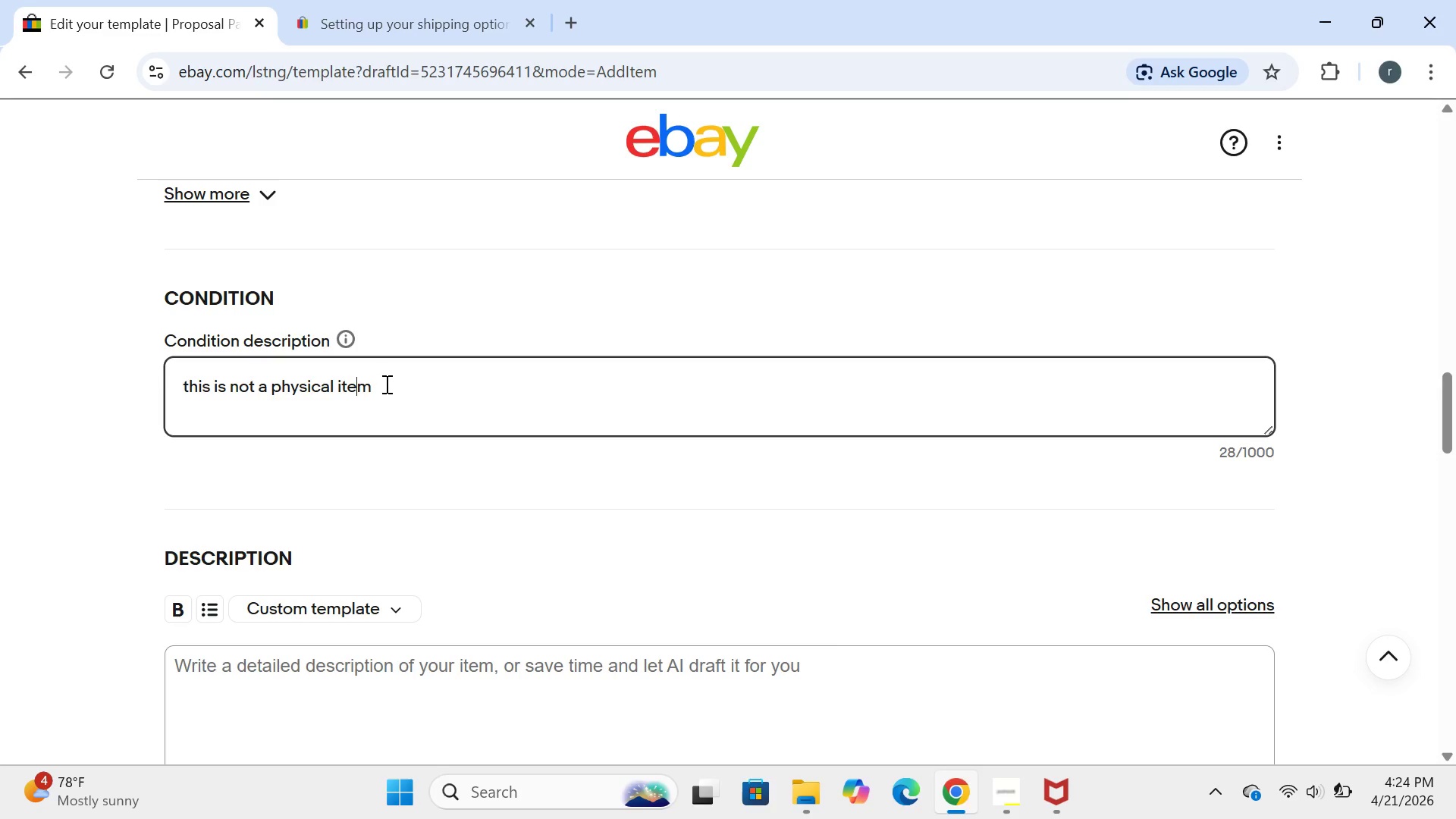 
left_click([387, 384])
 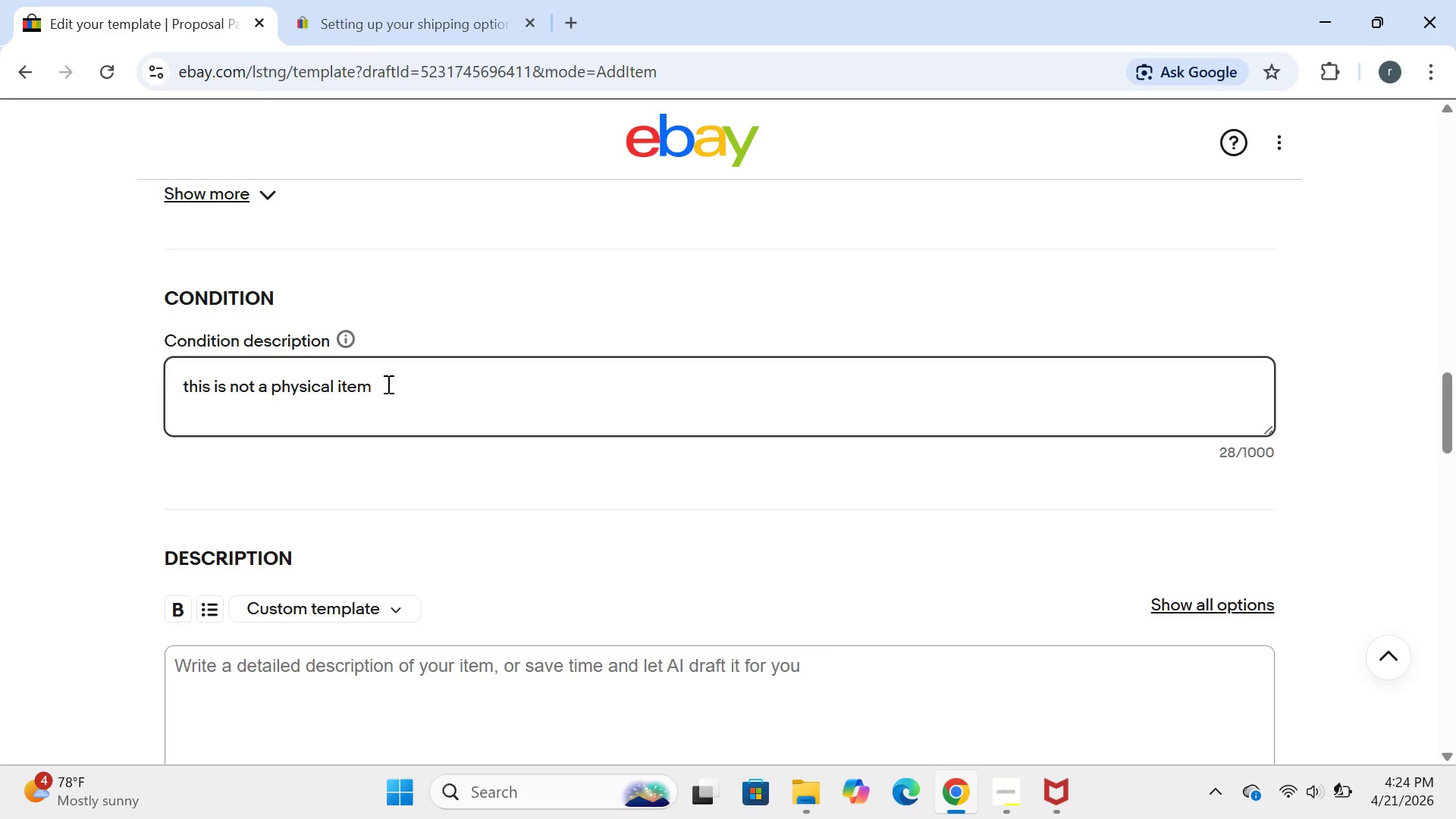 
key(Backspace)
type(. nothing will be shipped )
key(Backspace)
type(.you are buying a digital)
 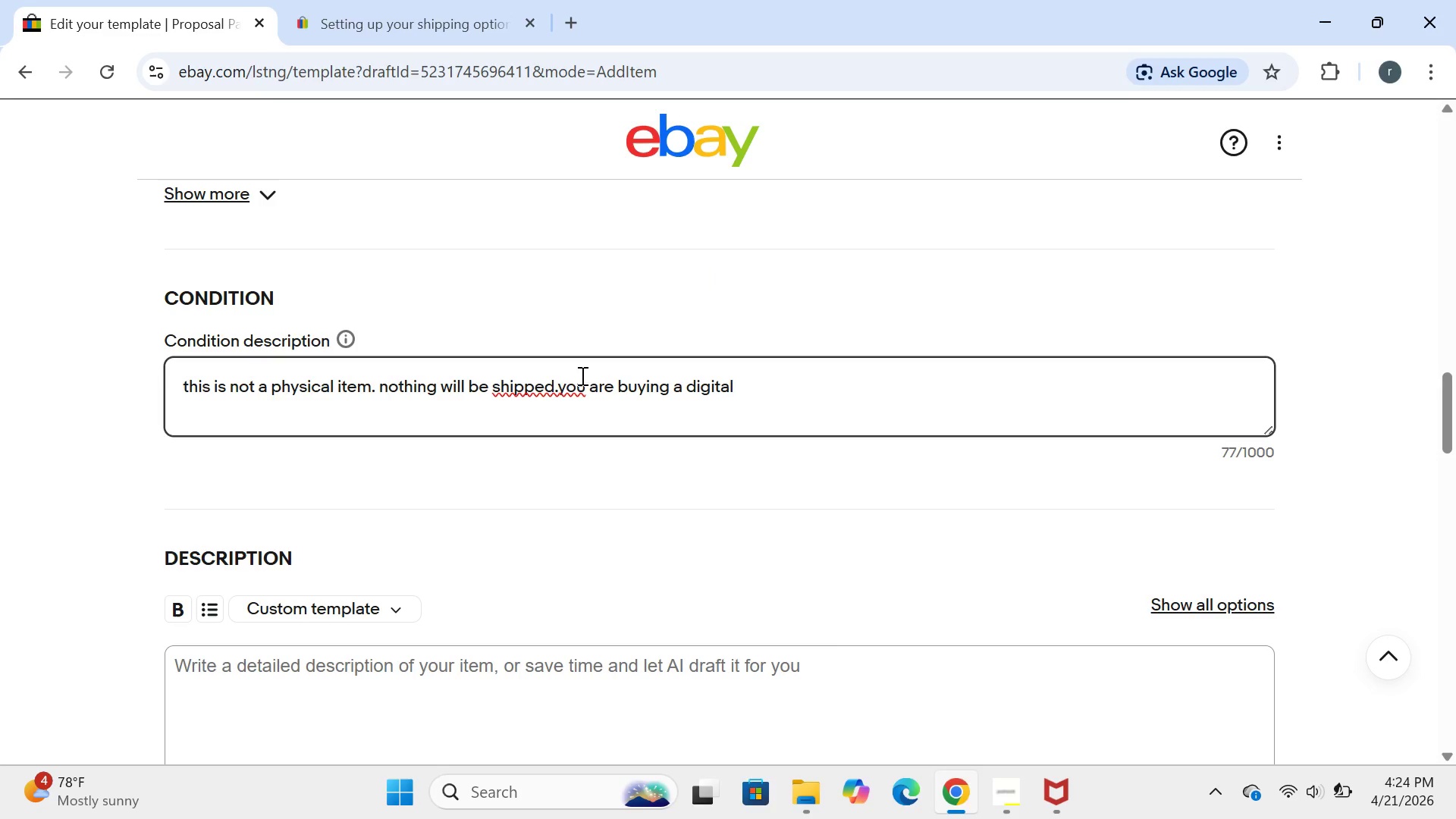 
left_click([556, 391])
 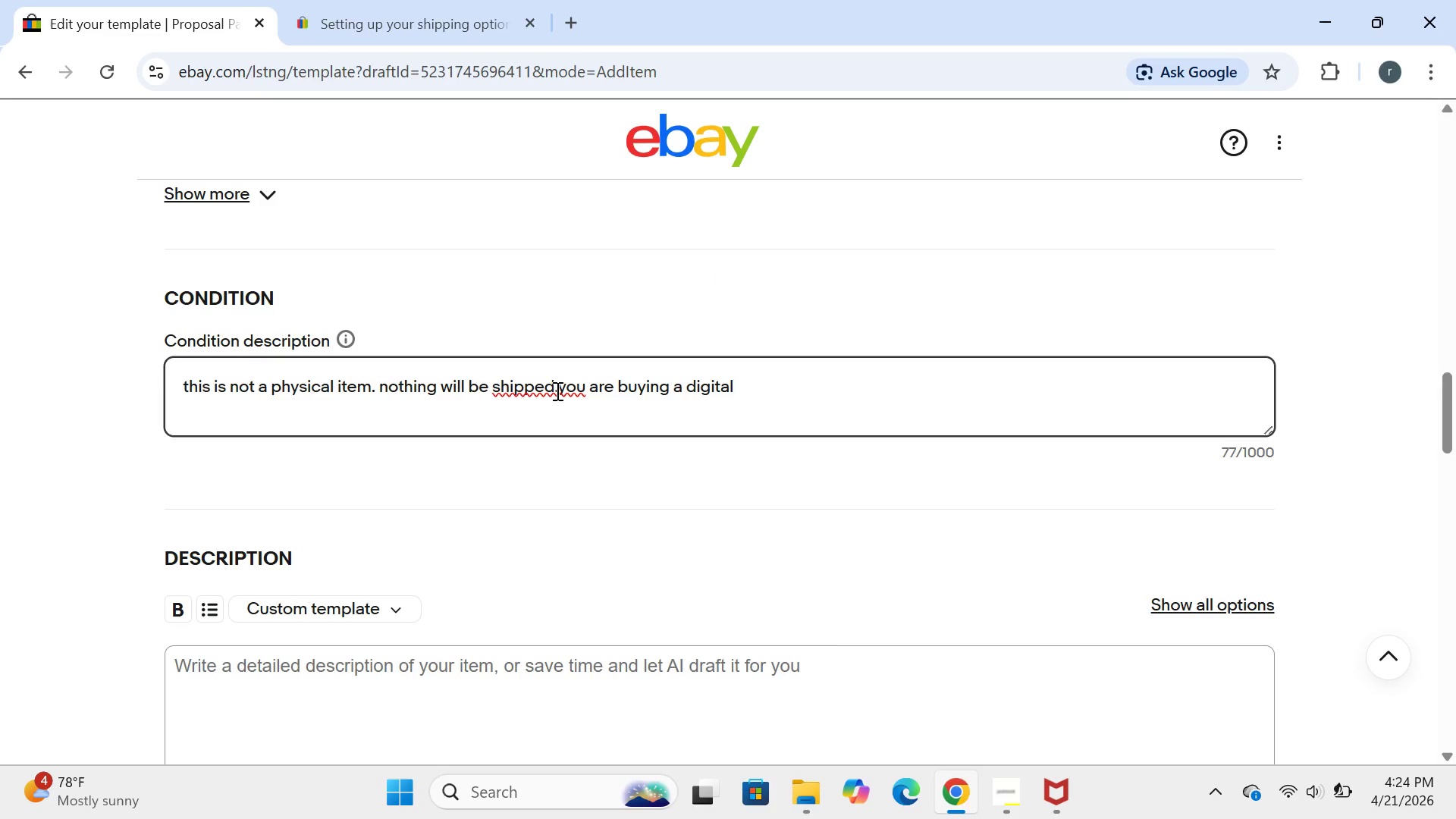 
key(Space)
 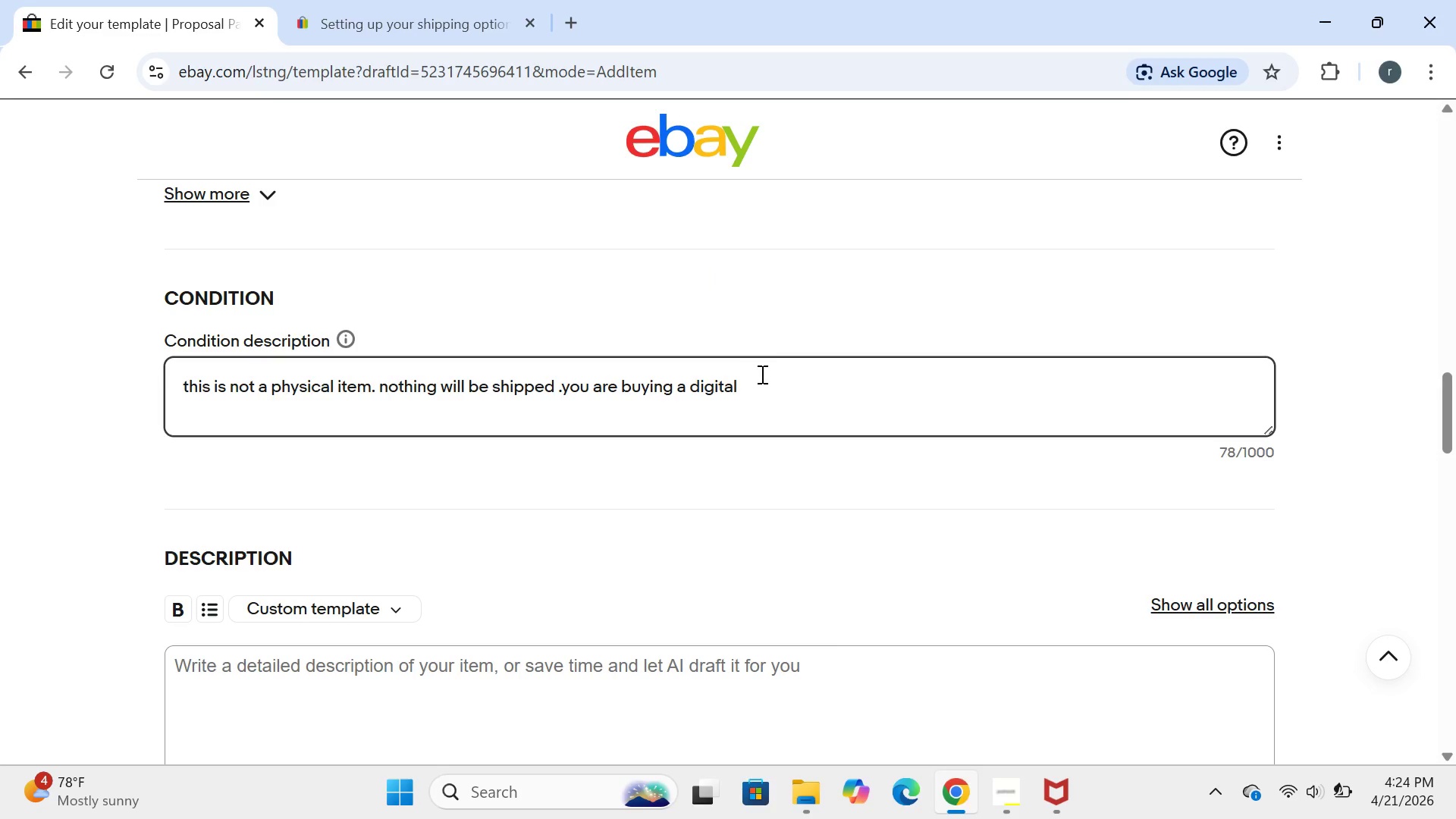 
left_click([761, 375])
 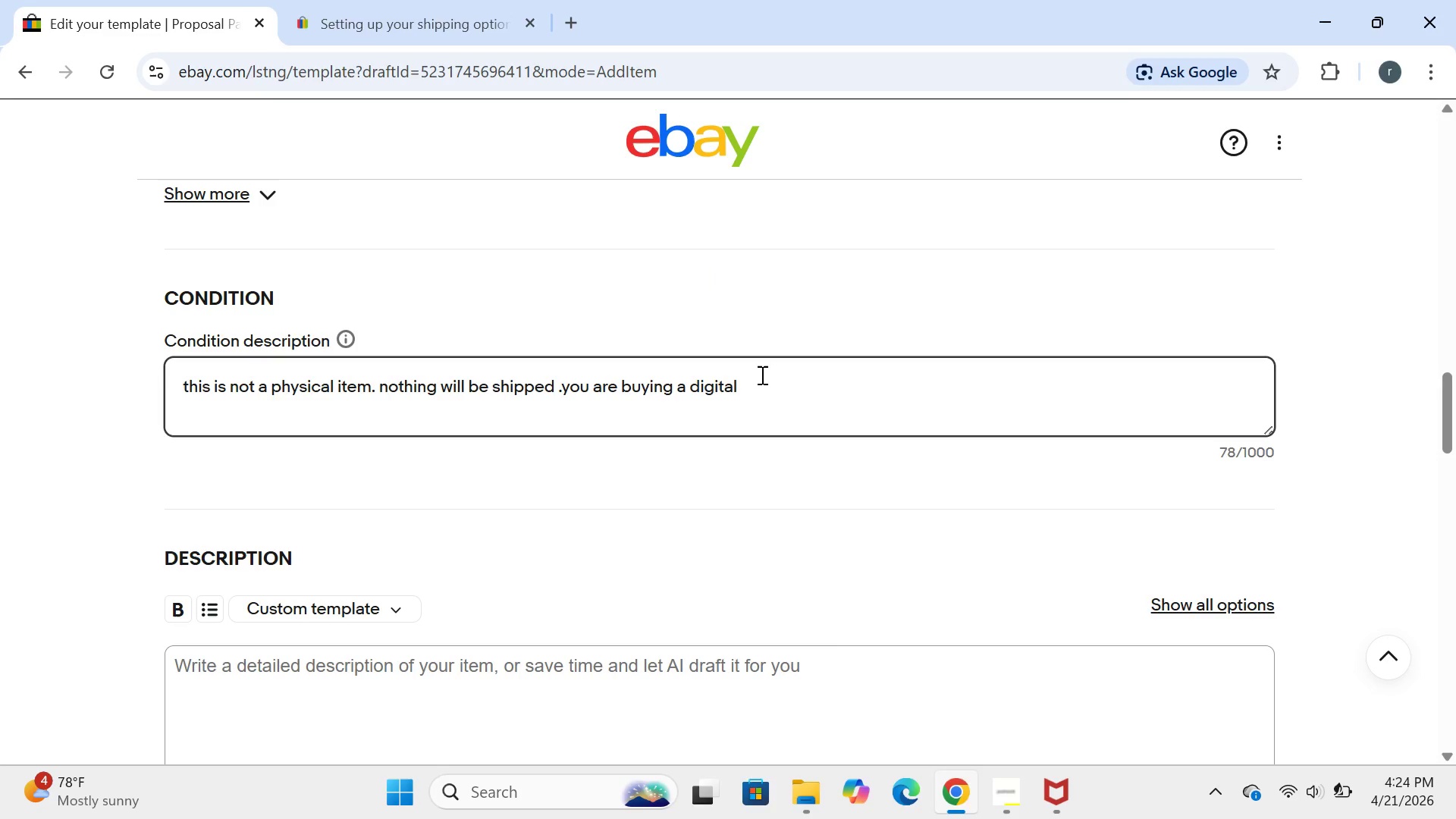 
type( o)
key(Backspace)
type(vocher for pro)
key(Backspace)
type(ivate )
 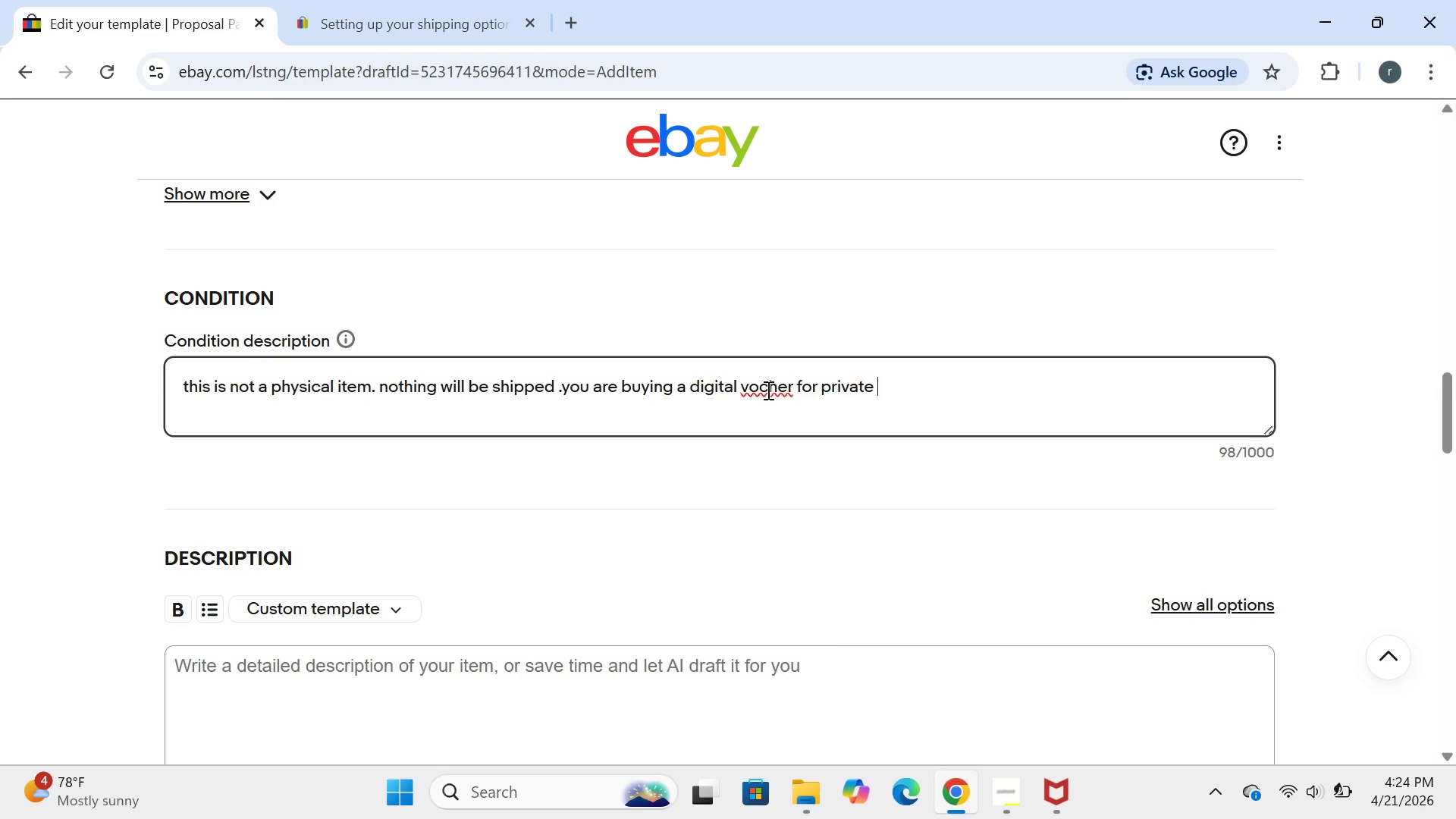 
left_click([759, 390])
 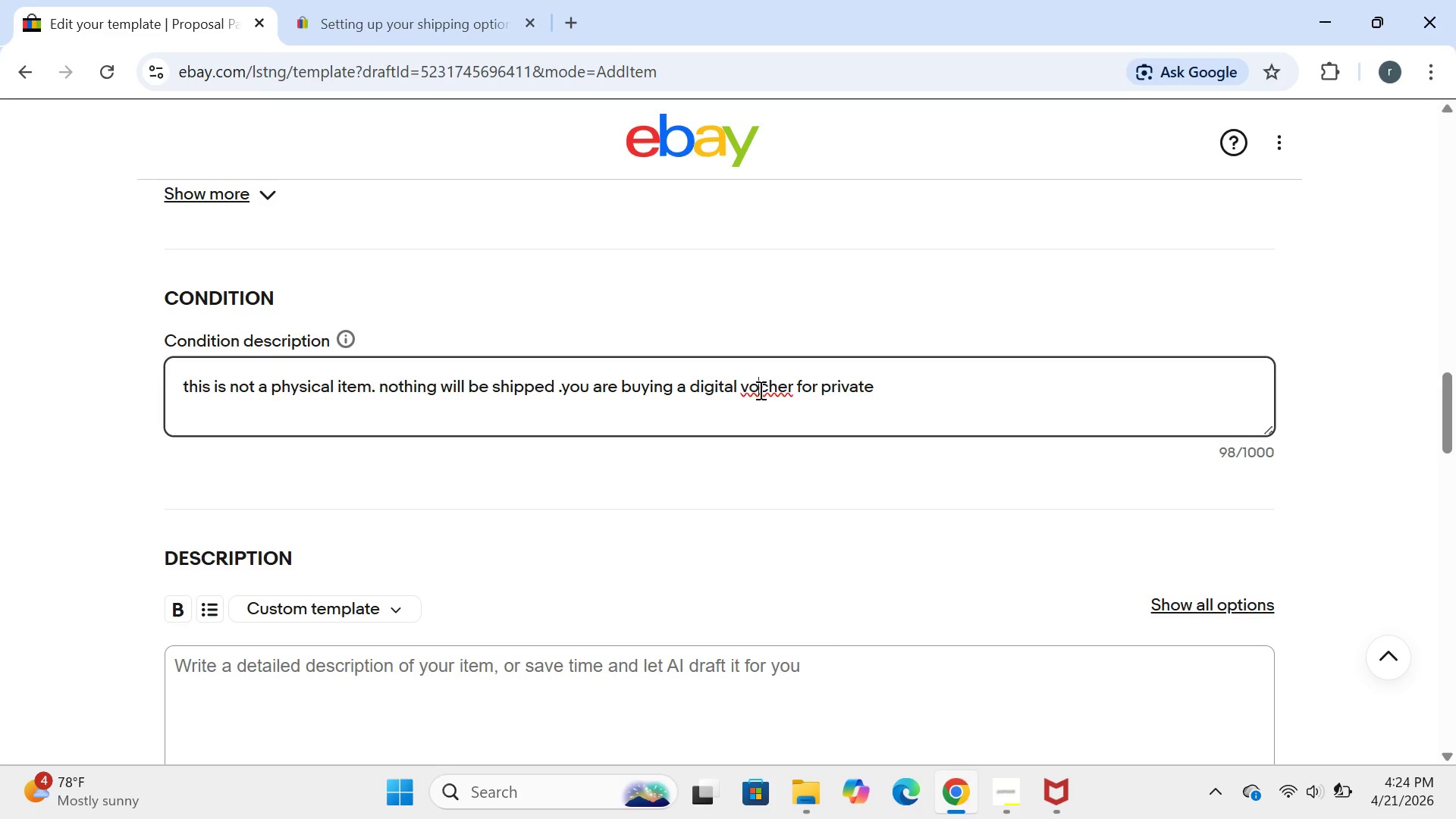 
key(U)
 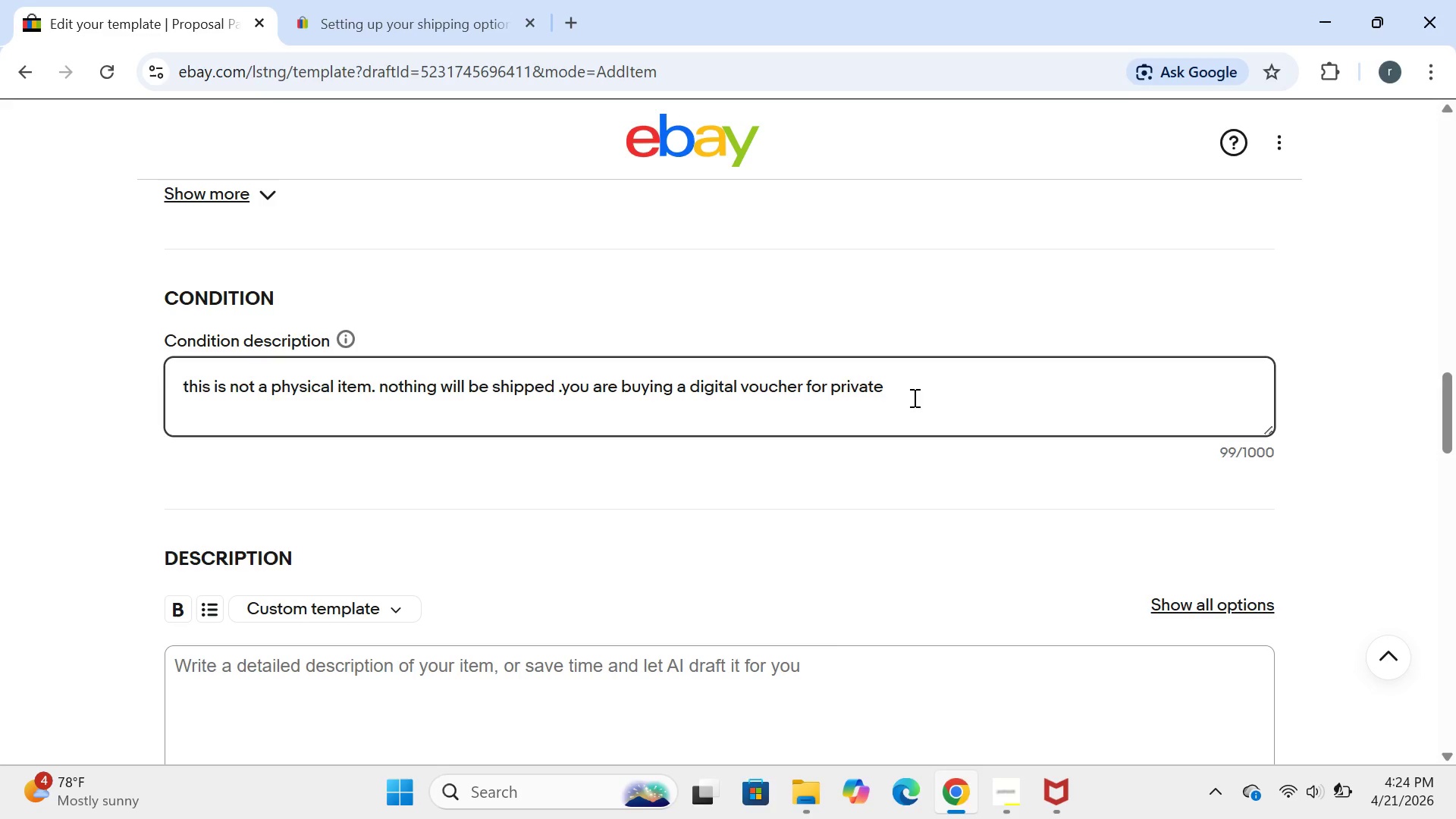 
left_click([915, 399])
 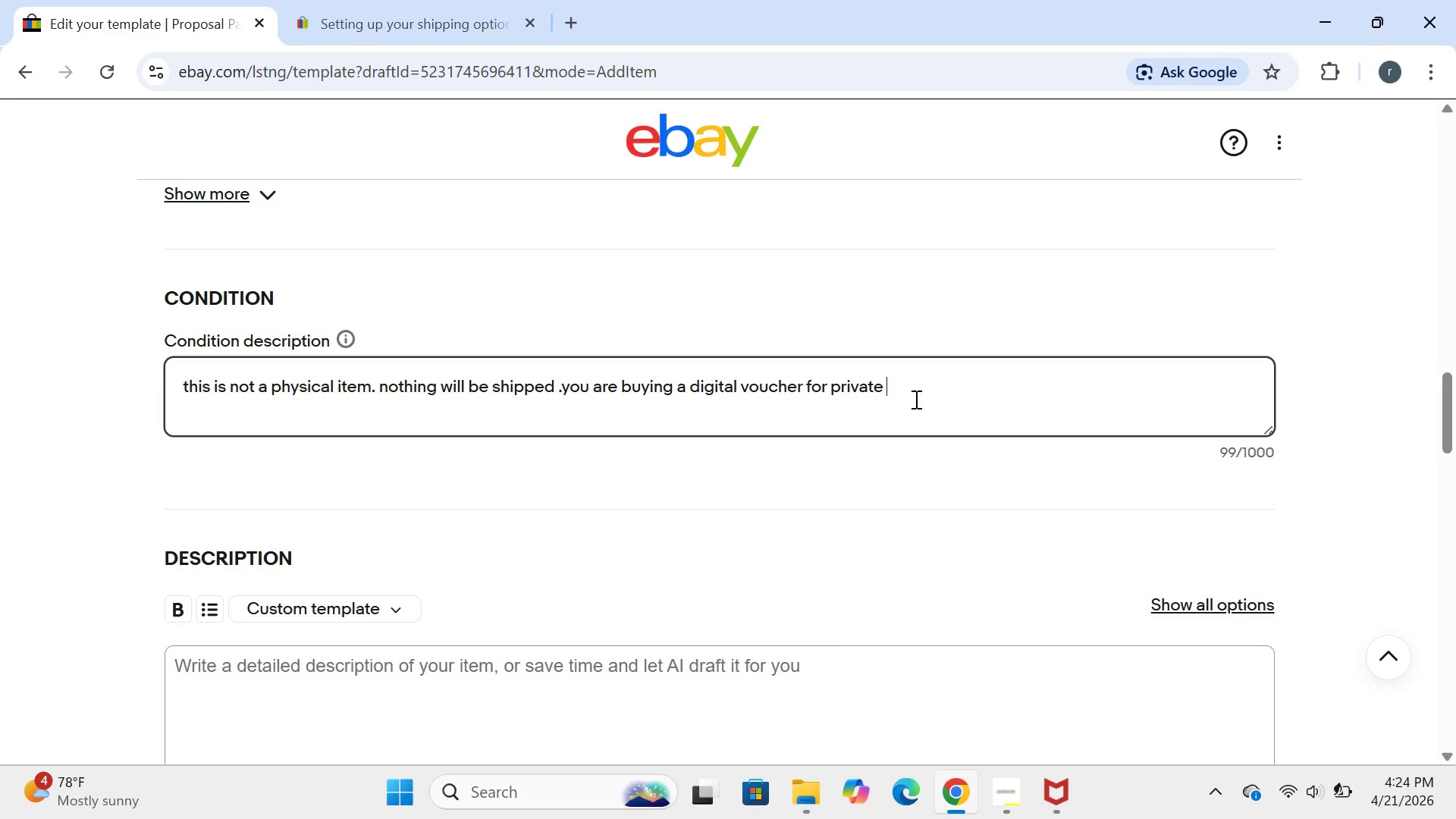 
type(proposal package on a restored 1902 )
 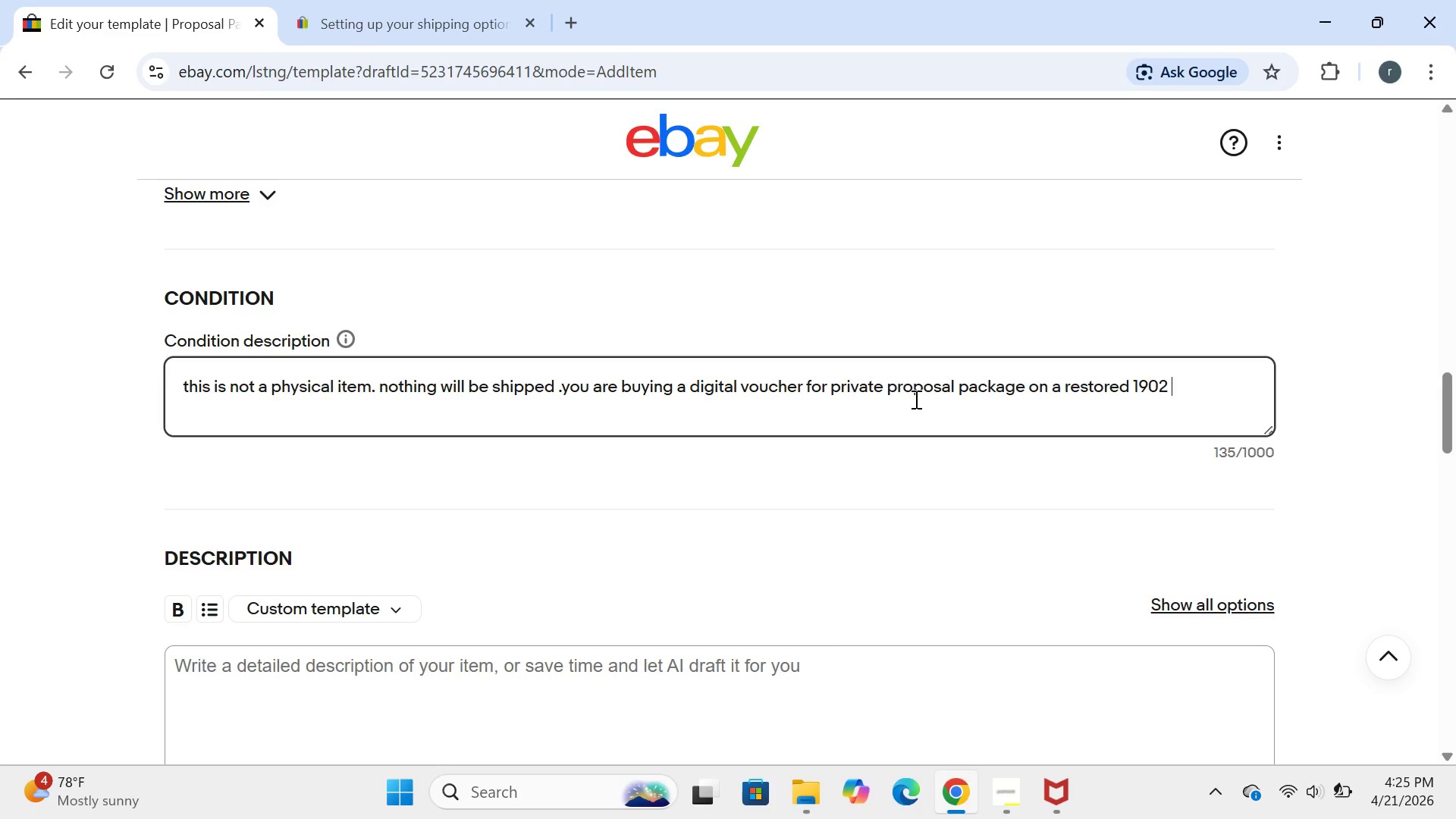 
left_click([915, 399])
 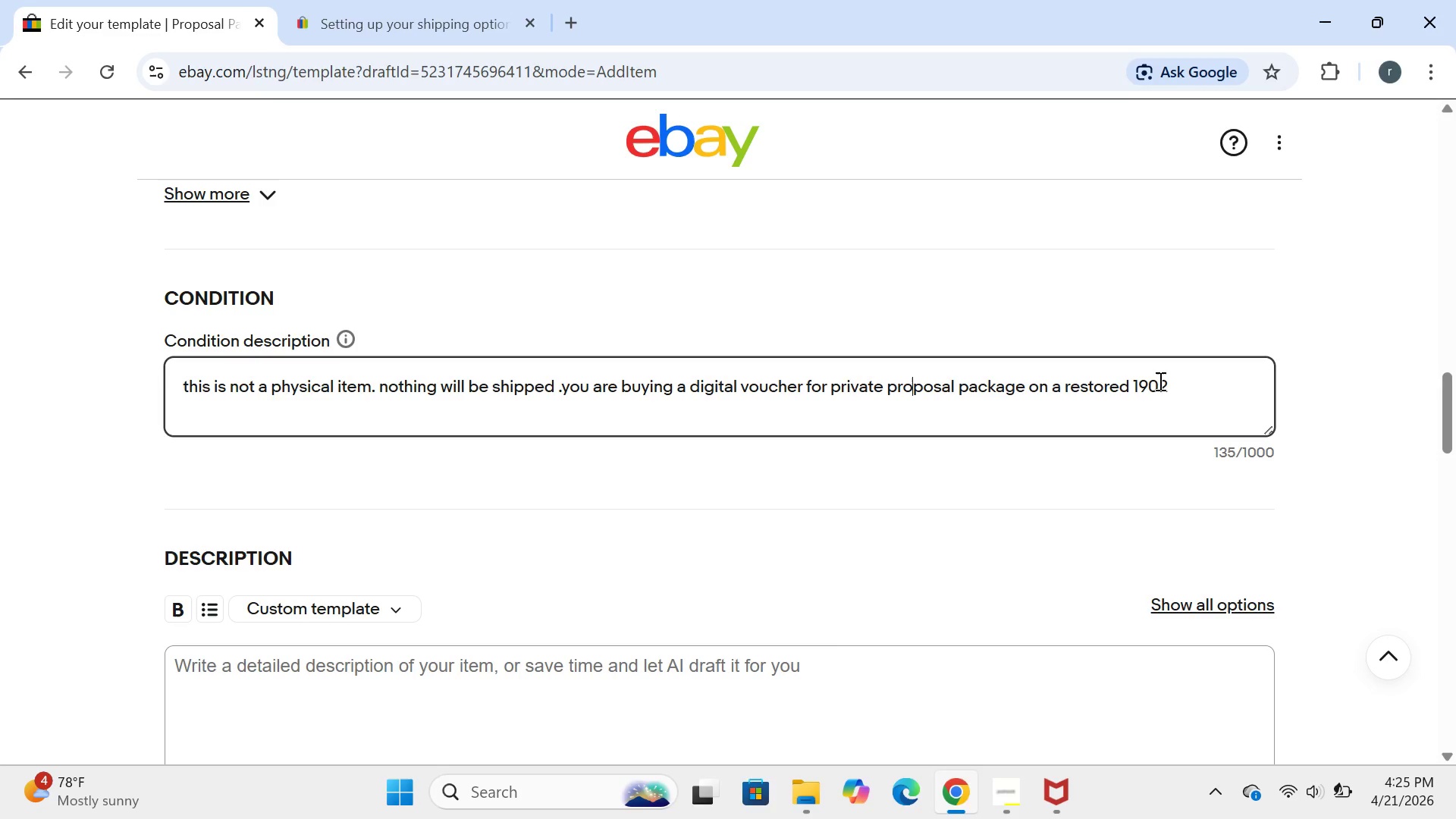 
left_click([1175, 388])
 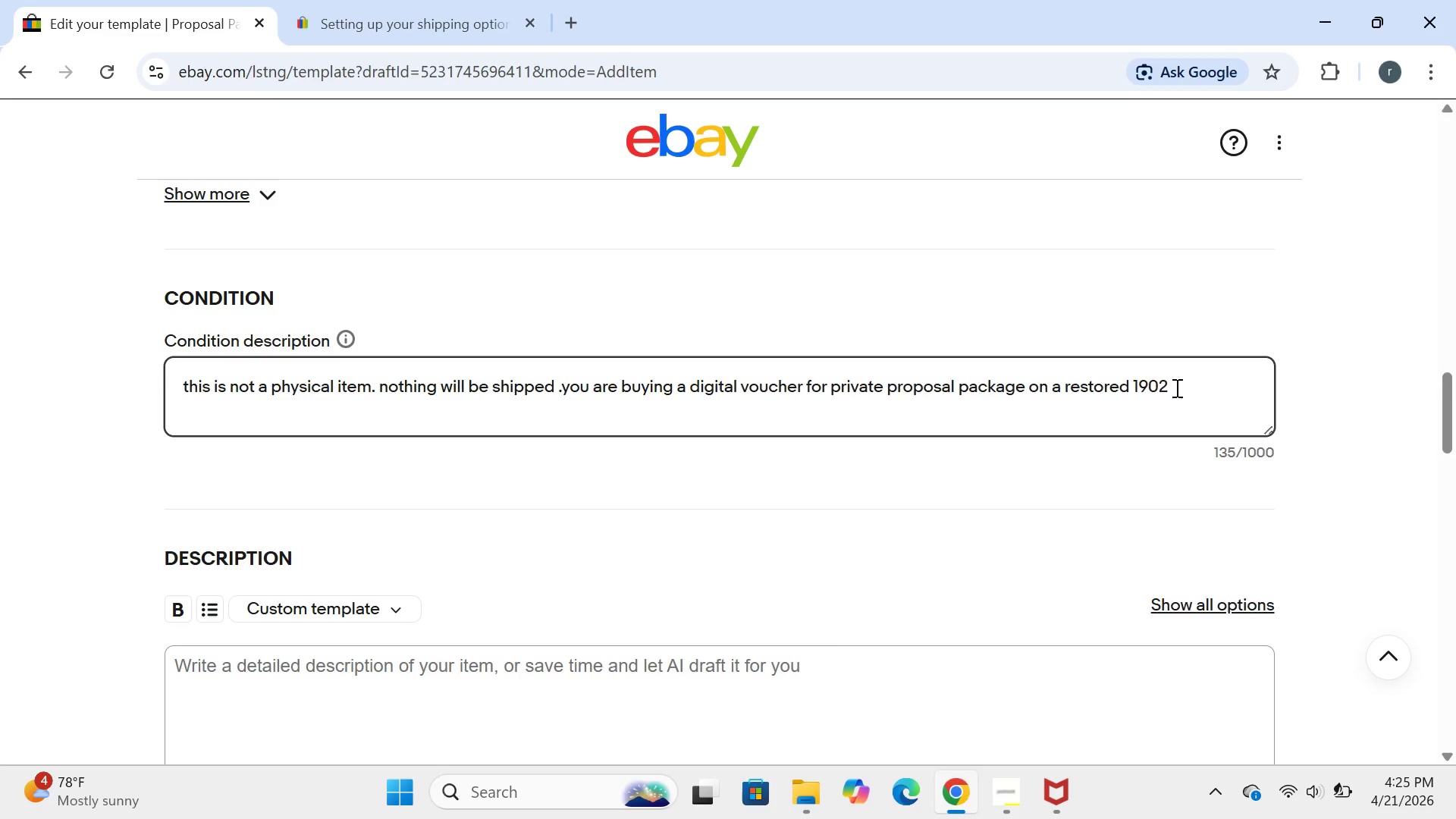 
type(steam lauch )
key(Backspace)
key(Backspace)
key(Backspace)
key(Backspace)
type(unch )
key(Backspace)
type(,inc)
 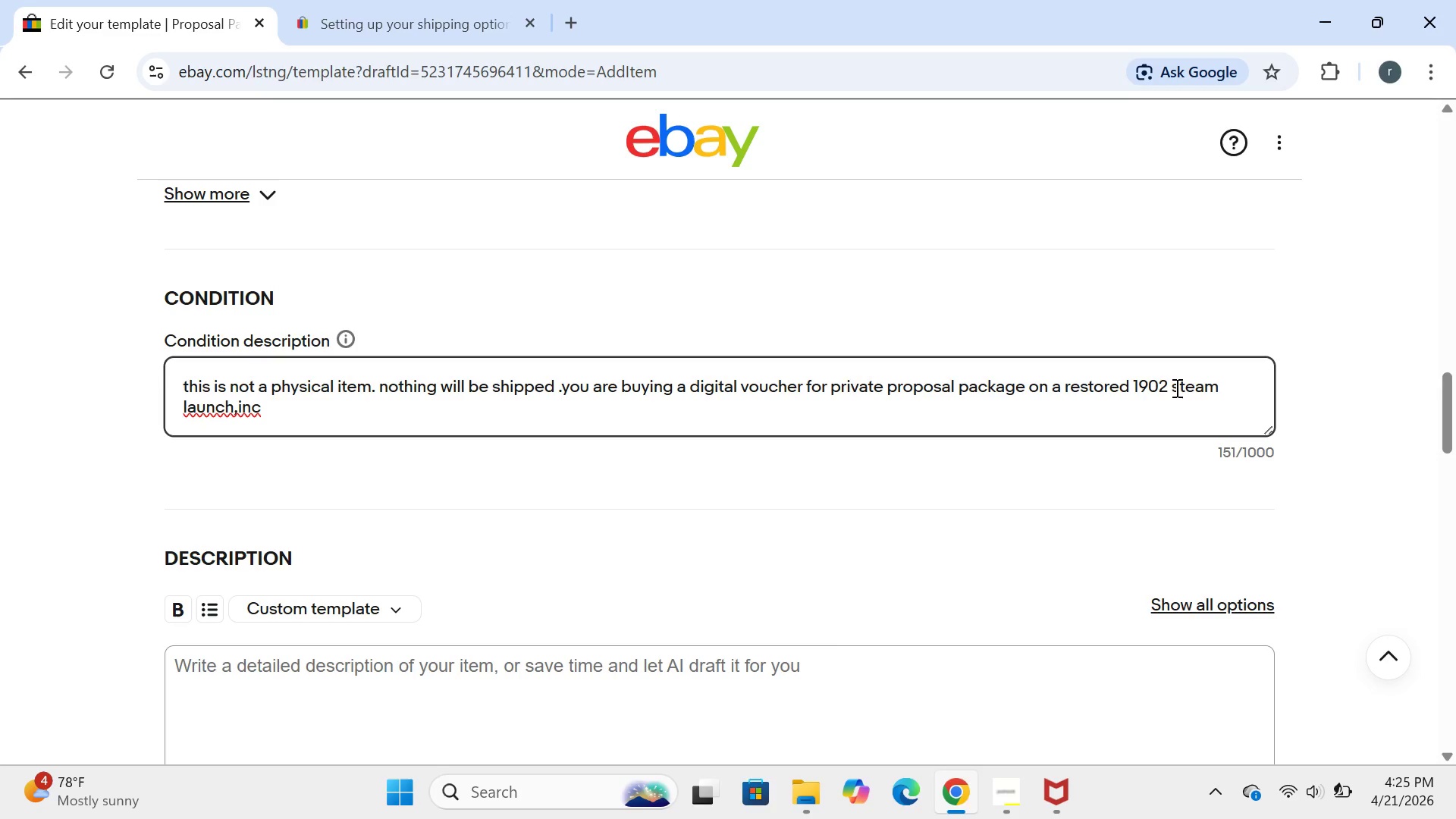 
type(luding a pho)
 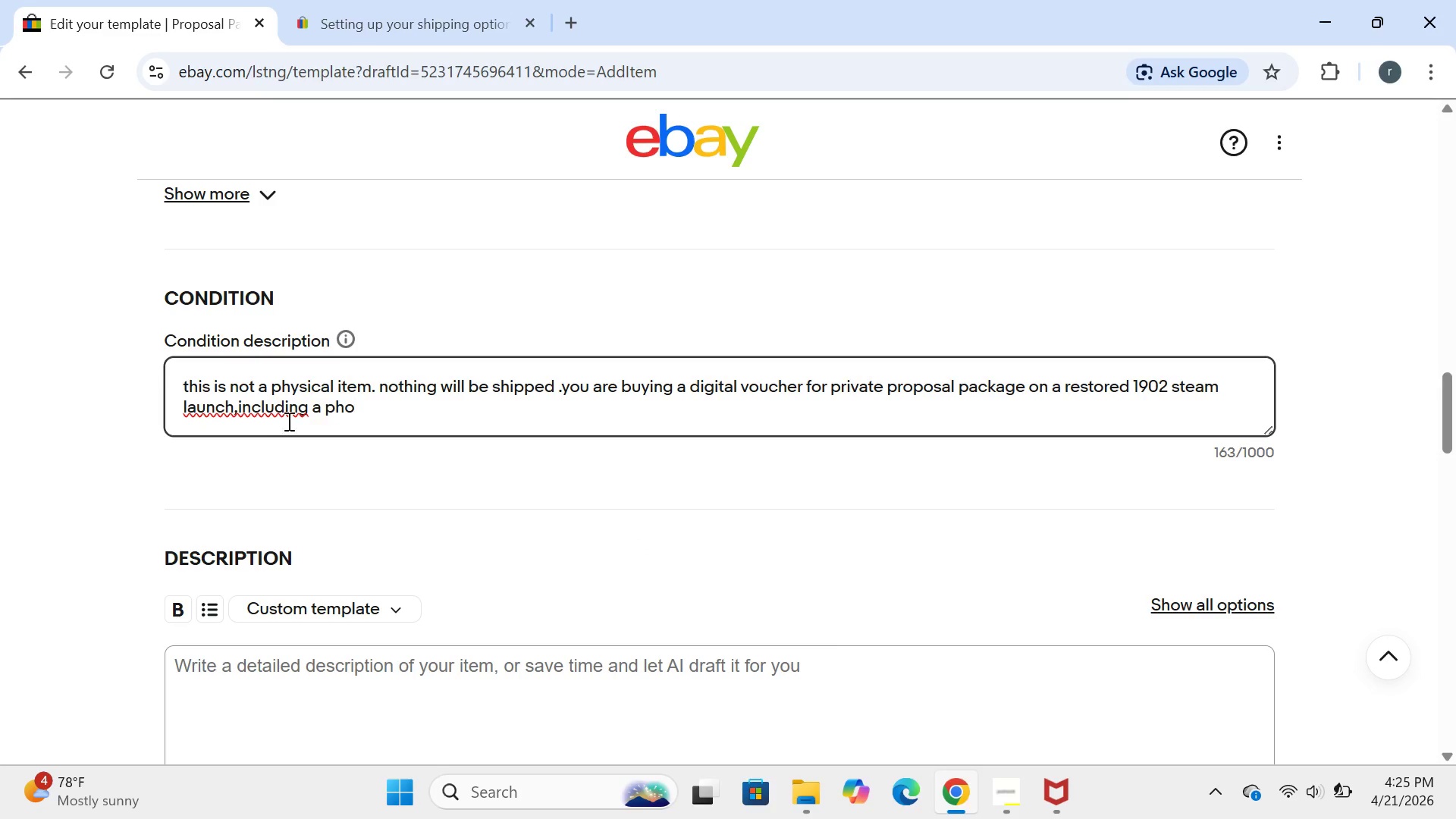 
left_click([239, 401])
 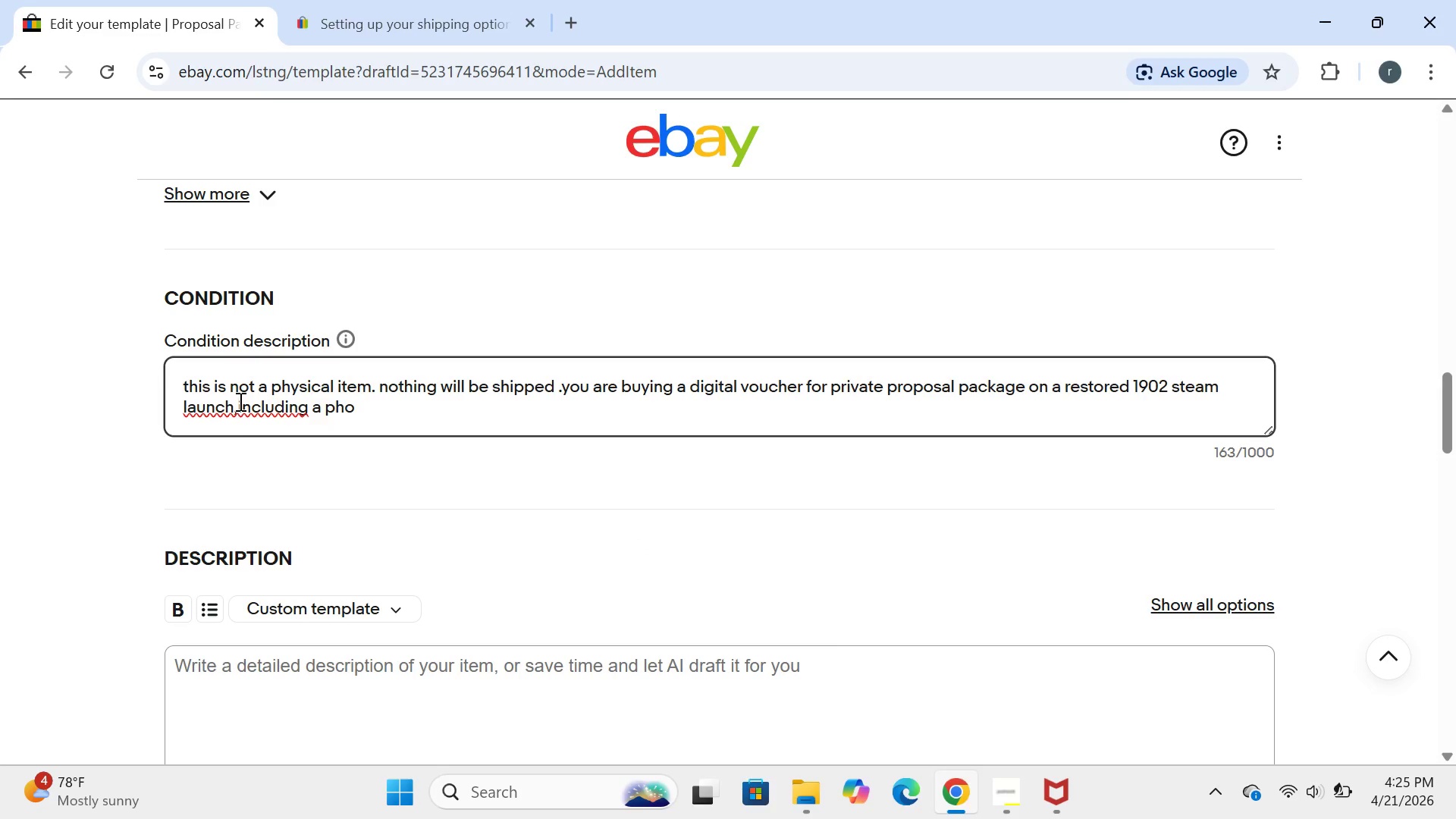 
key(Space)
 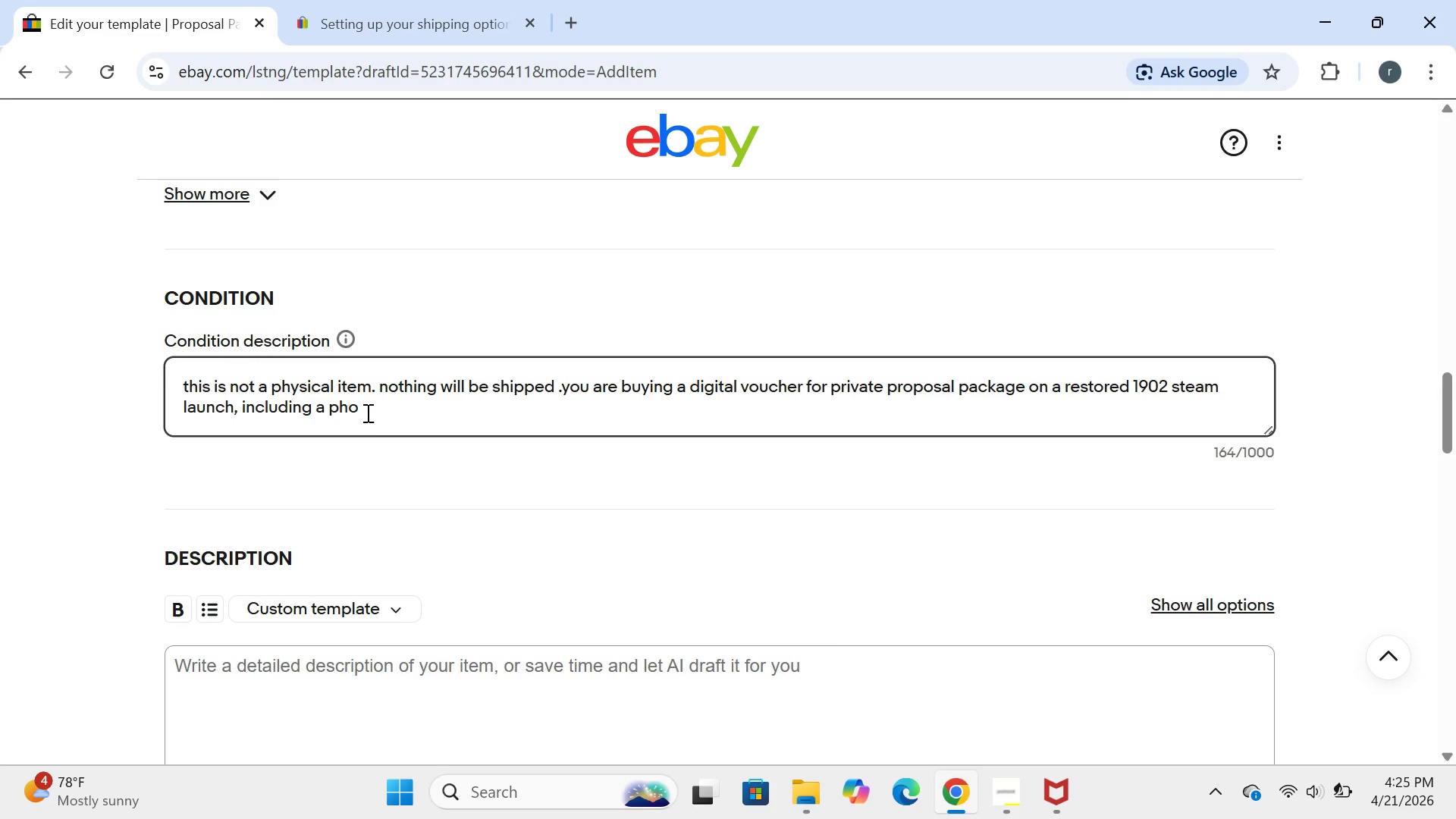 
left_click([371, 415])
 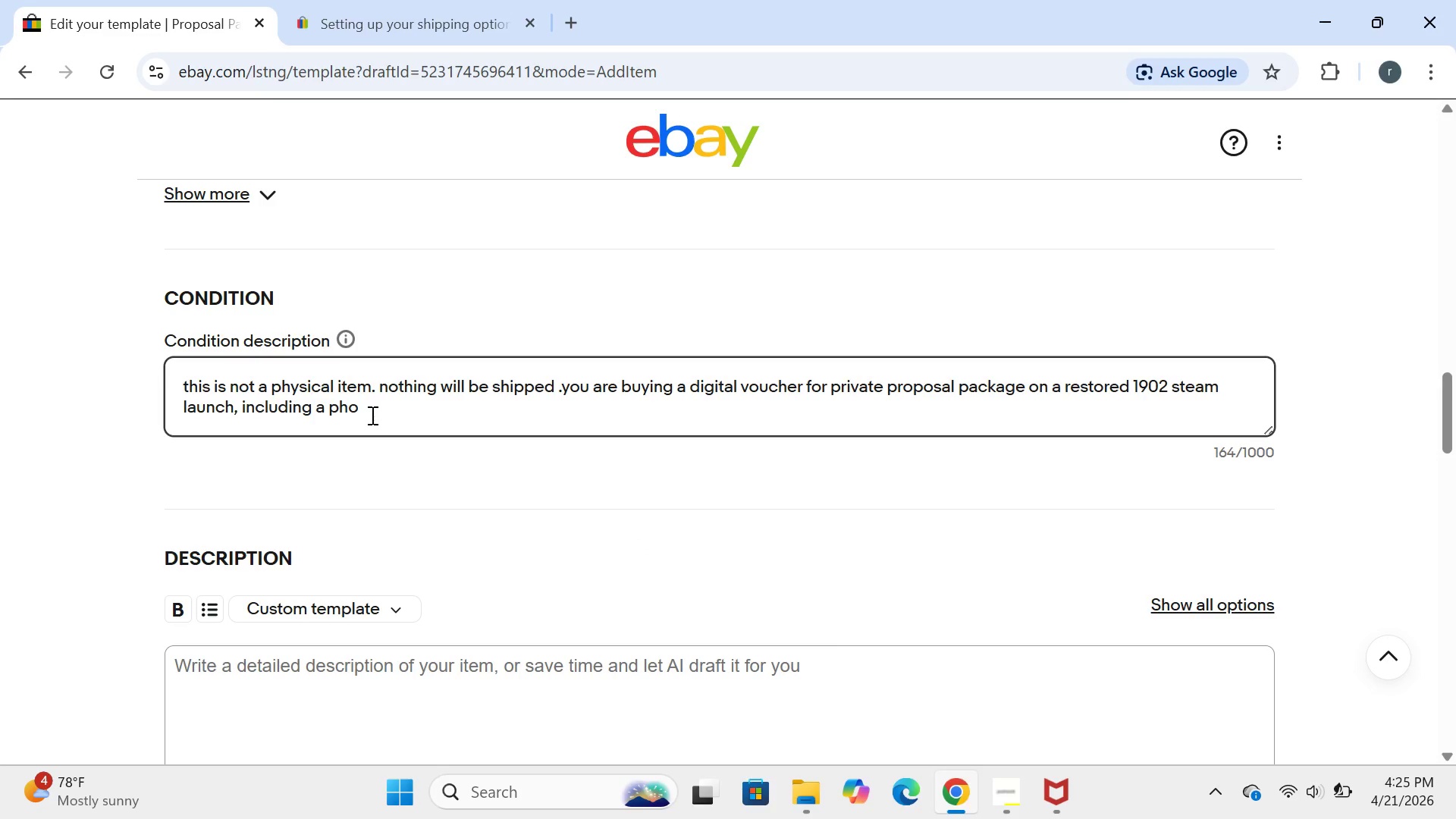 
type(to )
key(Backspace)
type(gra)
 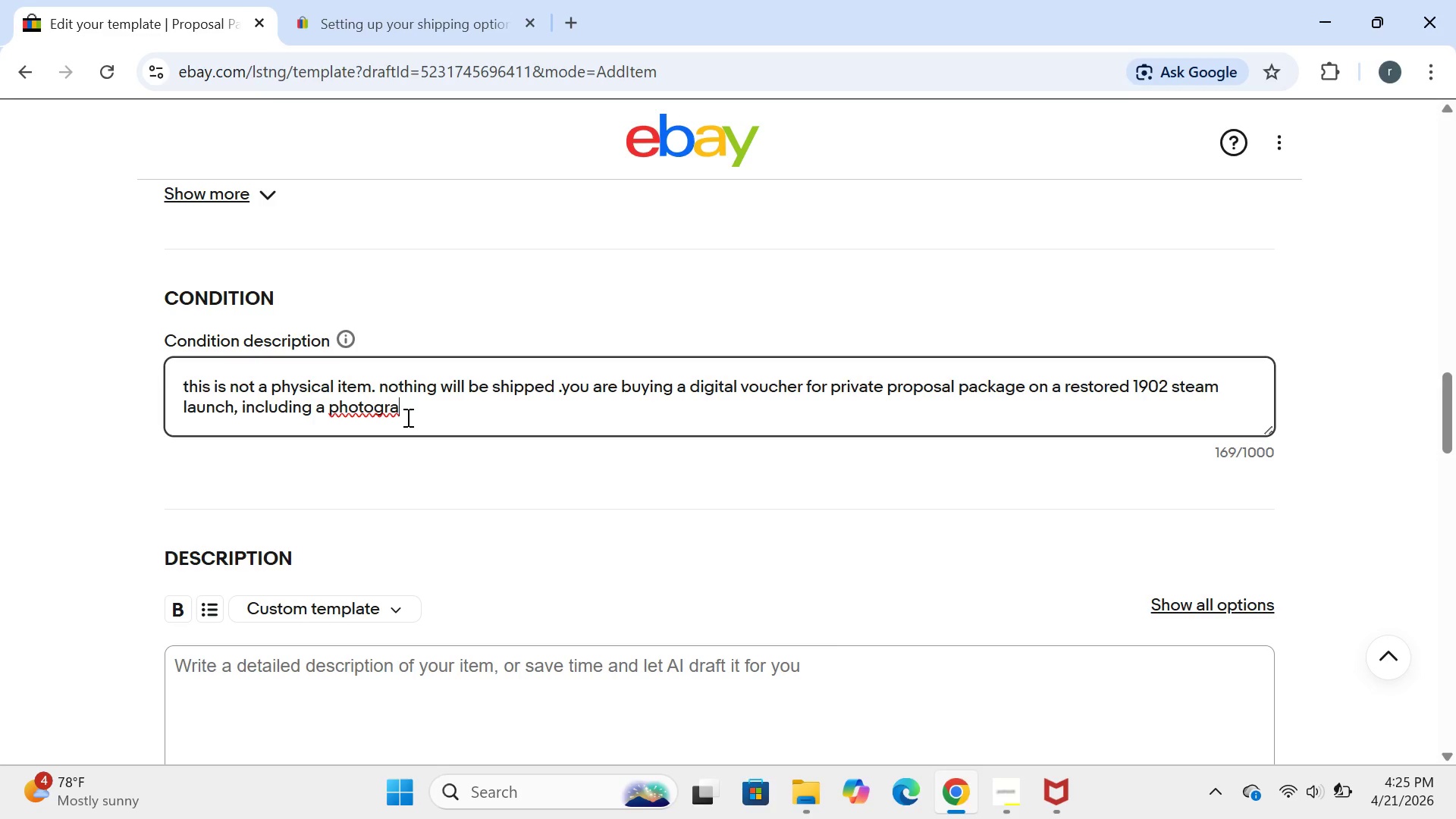 
key(P)
 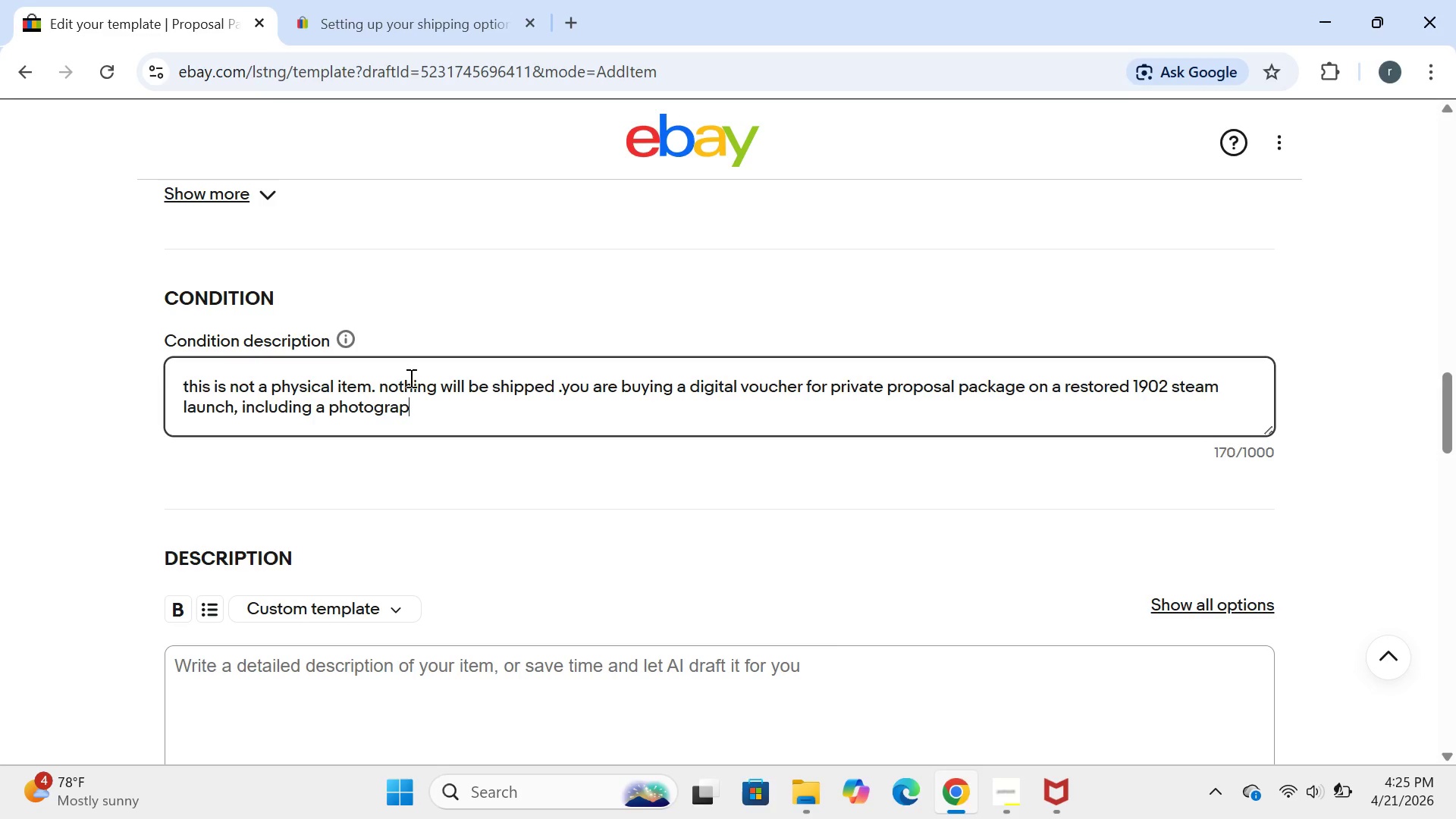 
type(eh)
key(Backspace)
key(Backspace)
type(her and roses.the vocher is sent through e )
key(Backspace)
type(By)
 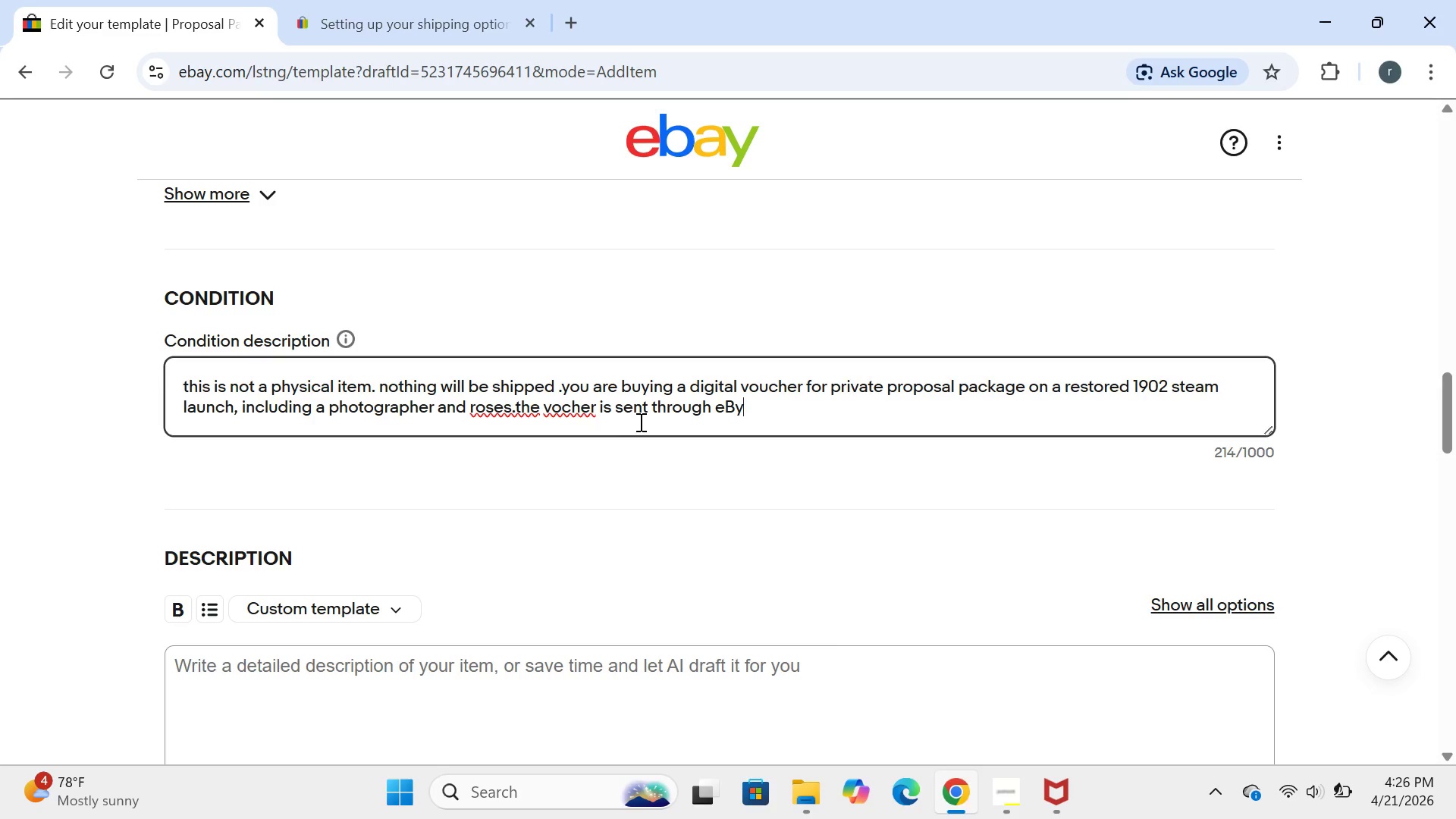 
key(Backspace)
type(ay)
 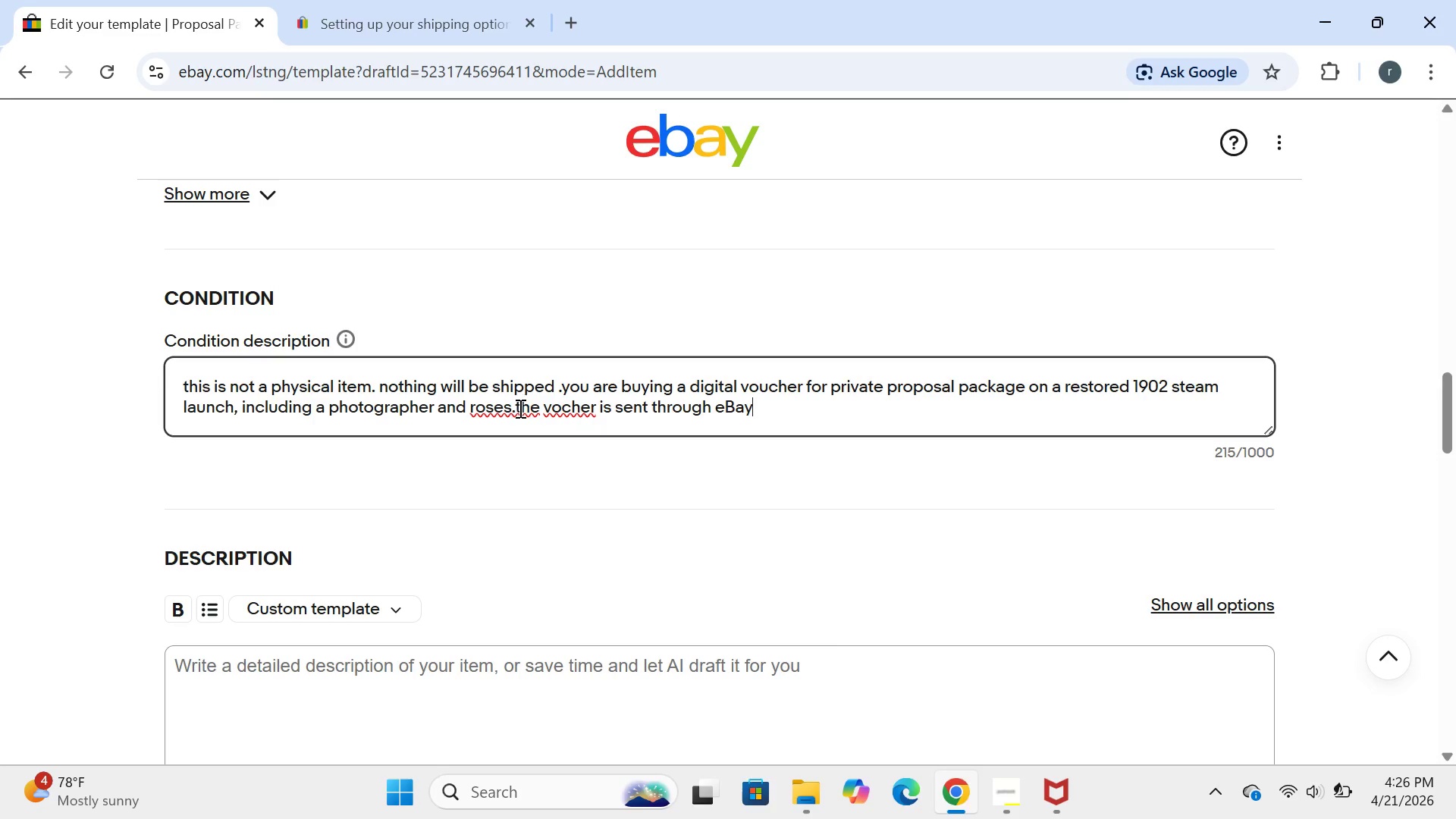 
key(Space)
 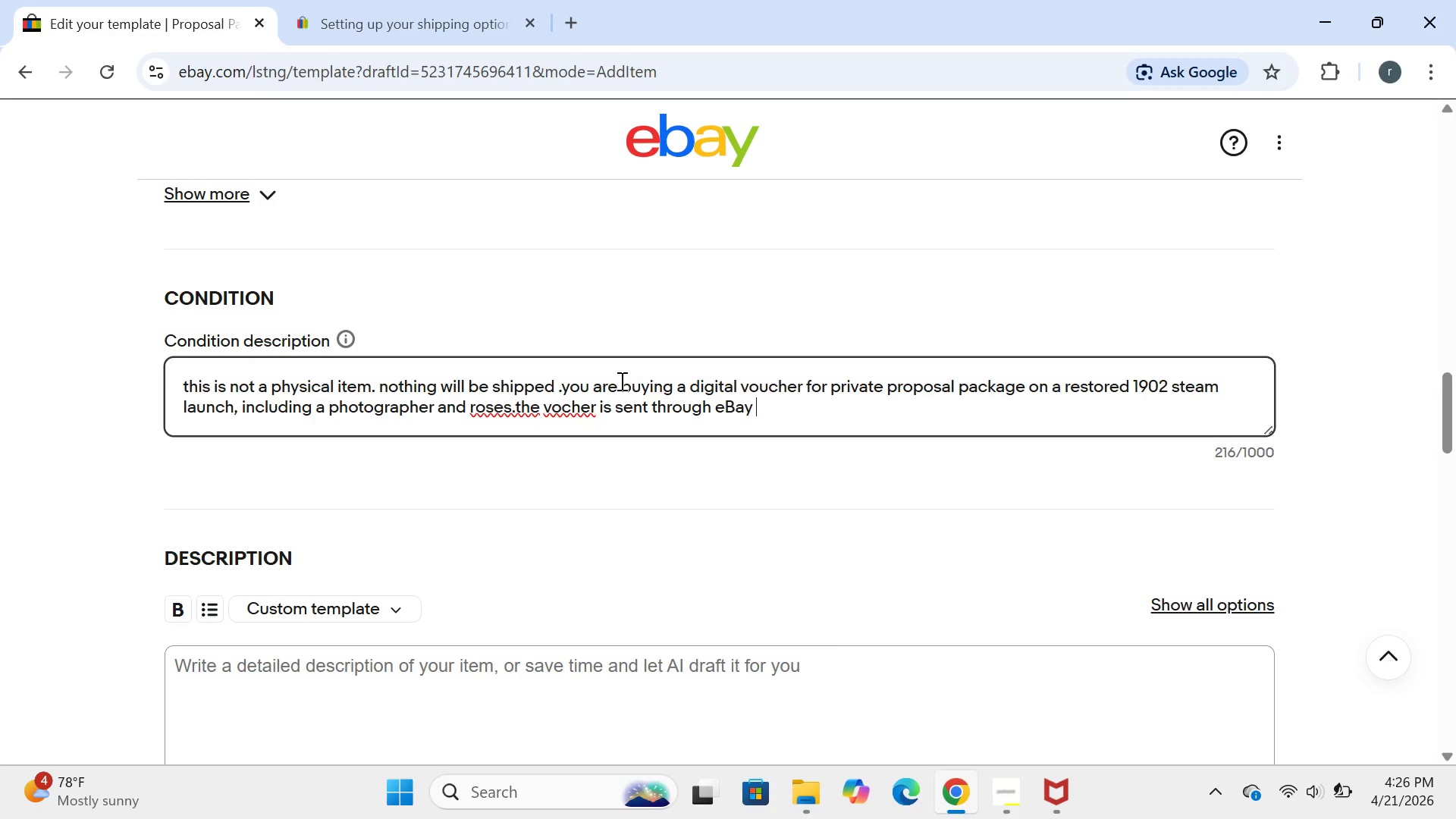 
wait(6.33)
 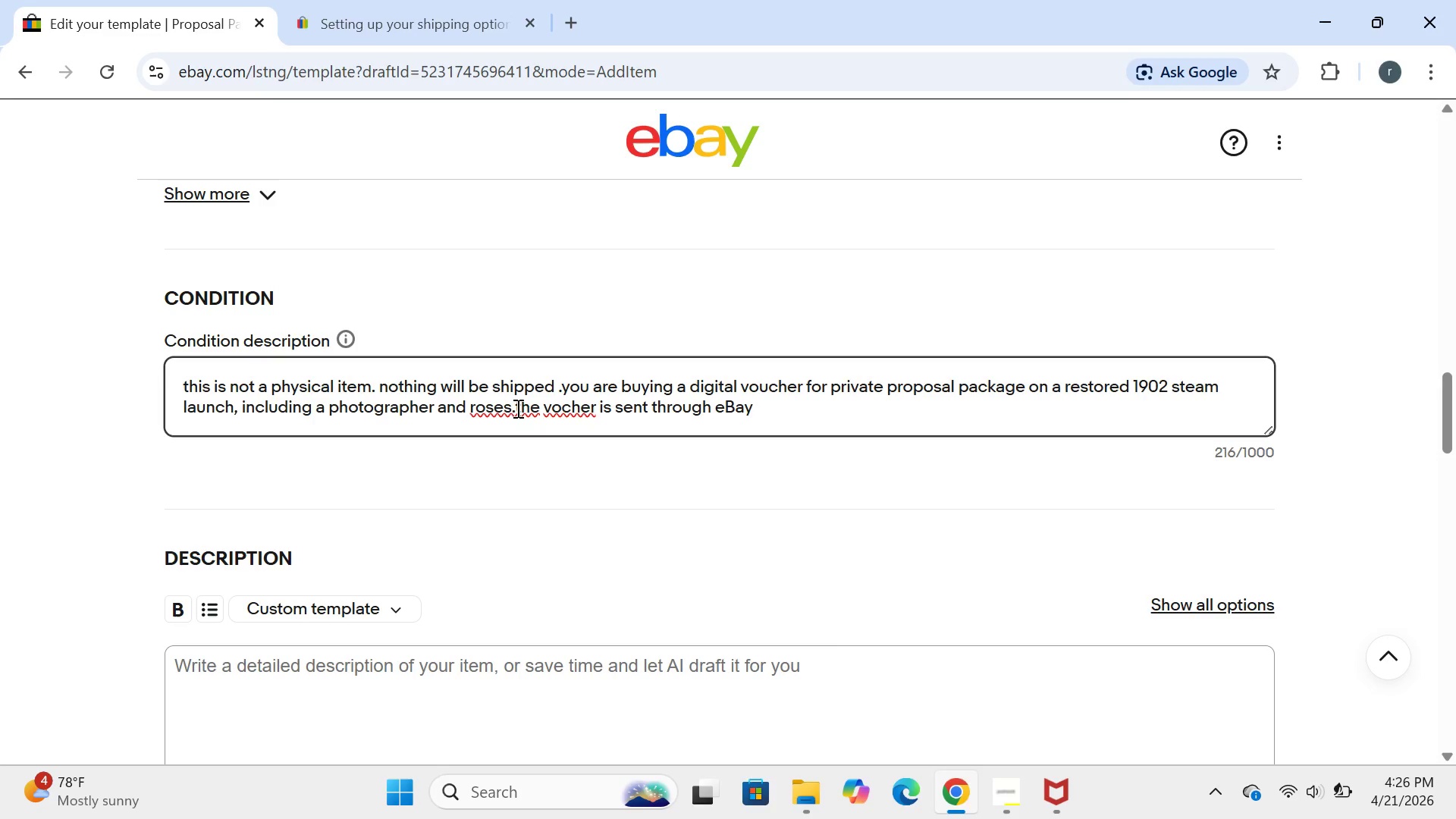 
key(ArrowLeft)
 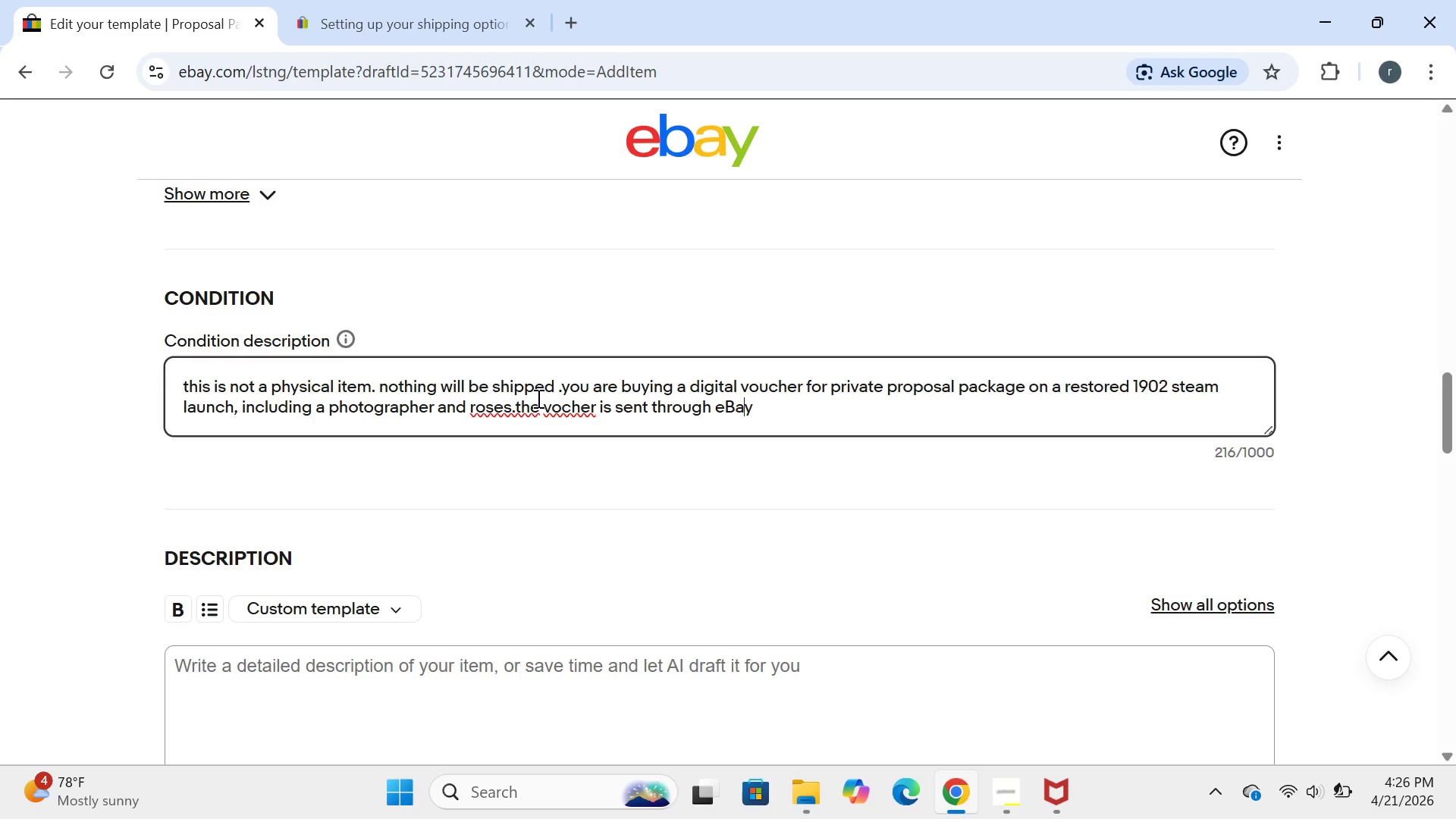 
key(ArrowLeft)
 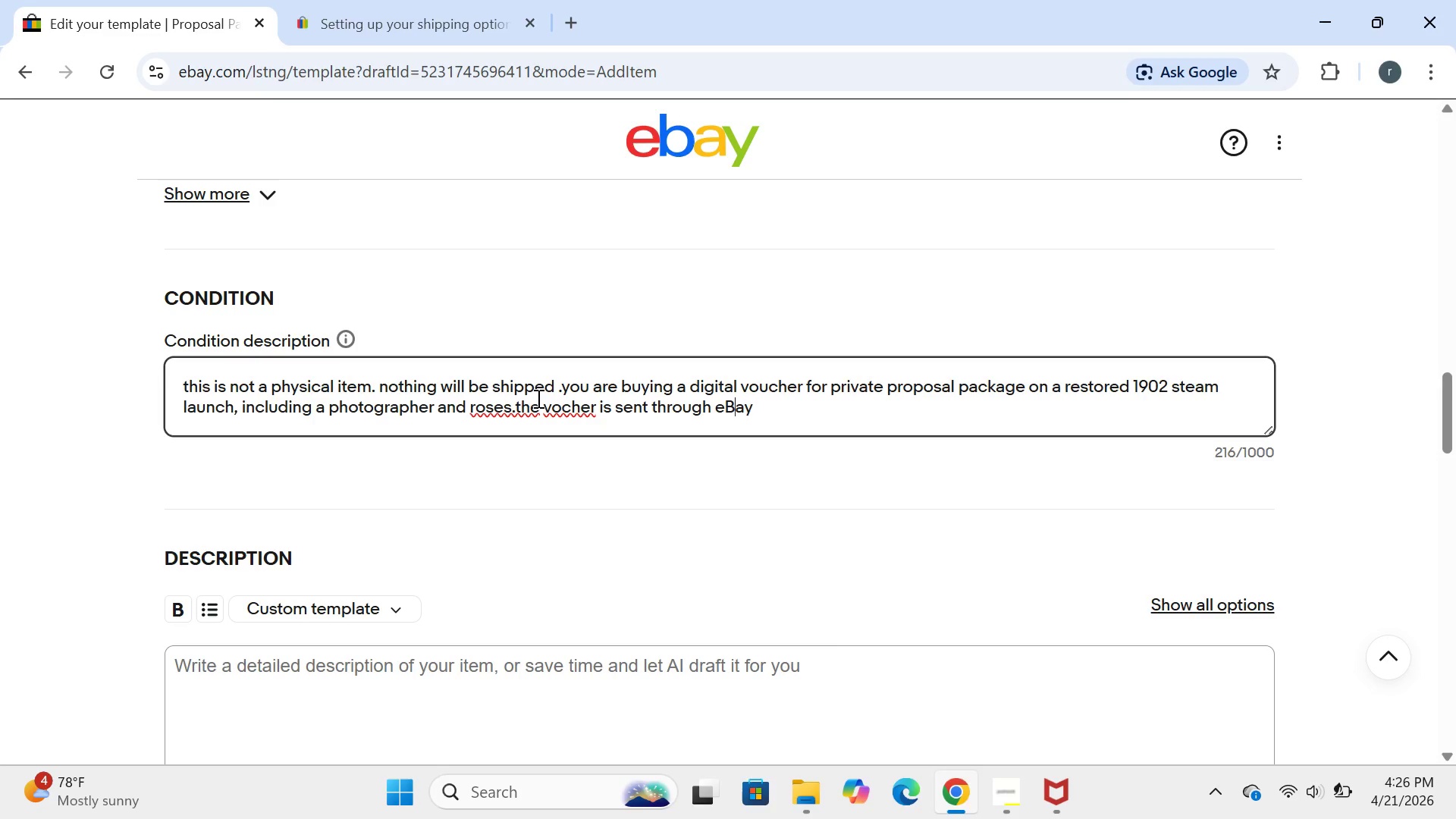 
key(ArrowLeft)
 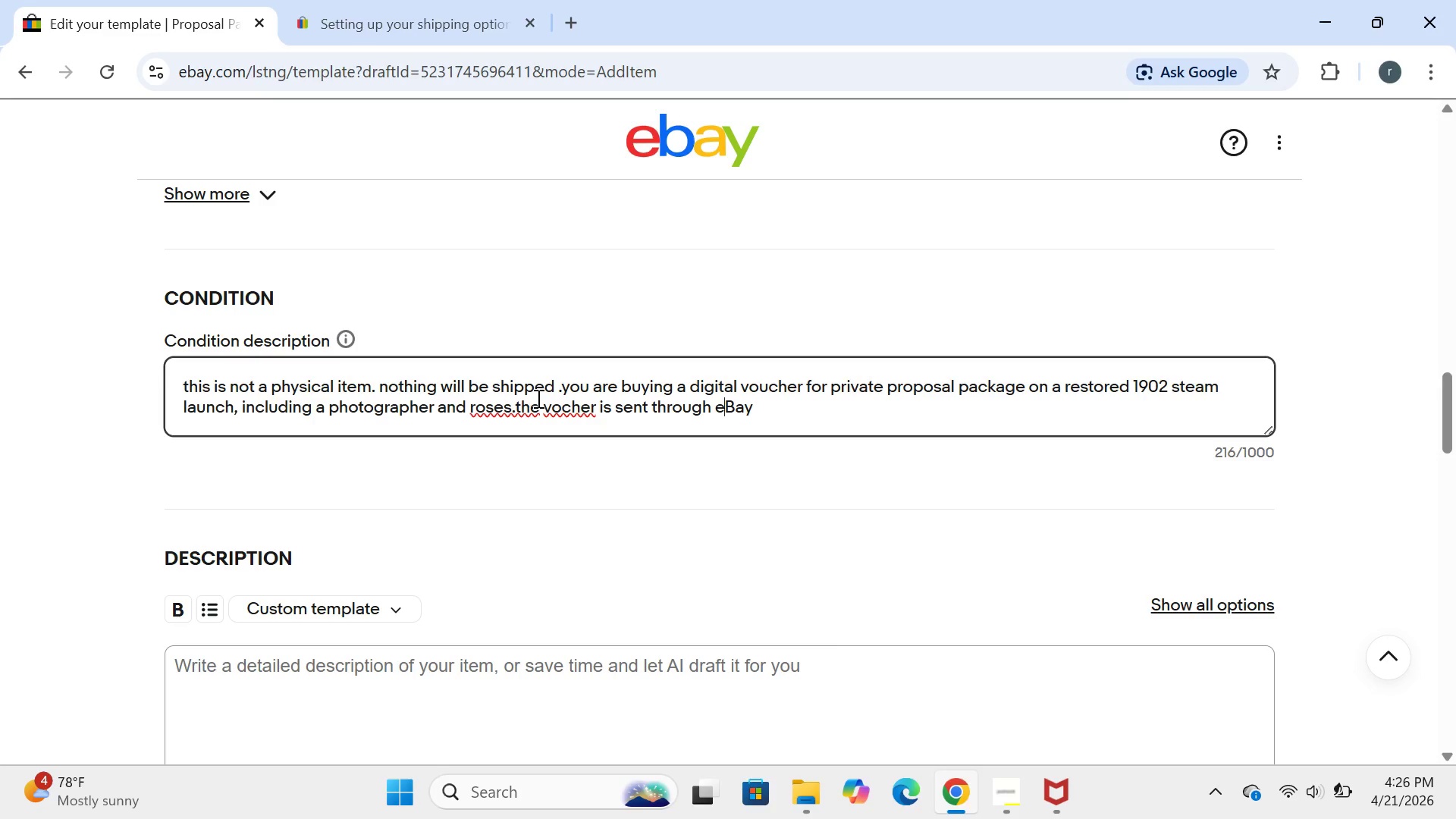 
key(ArrowLeft)
 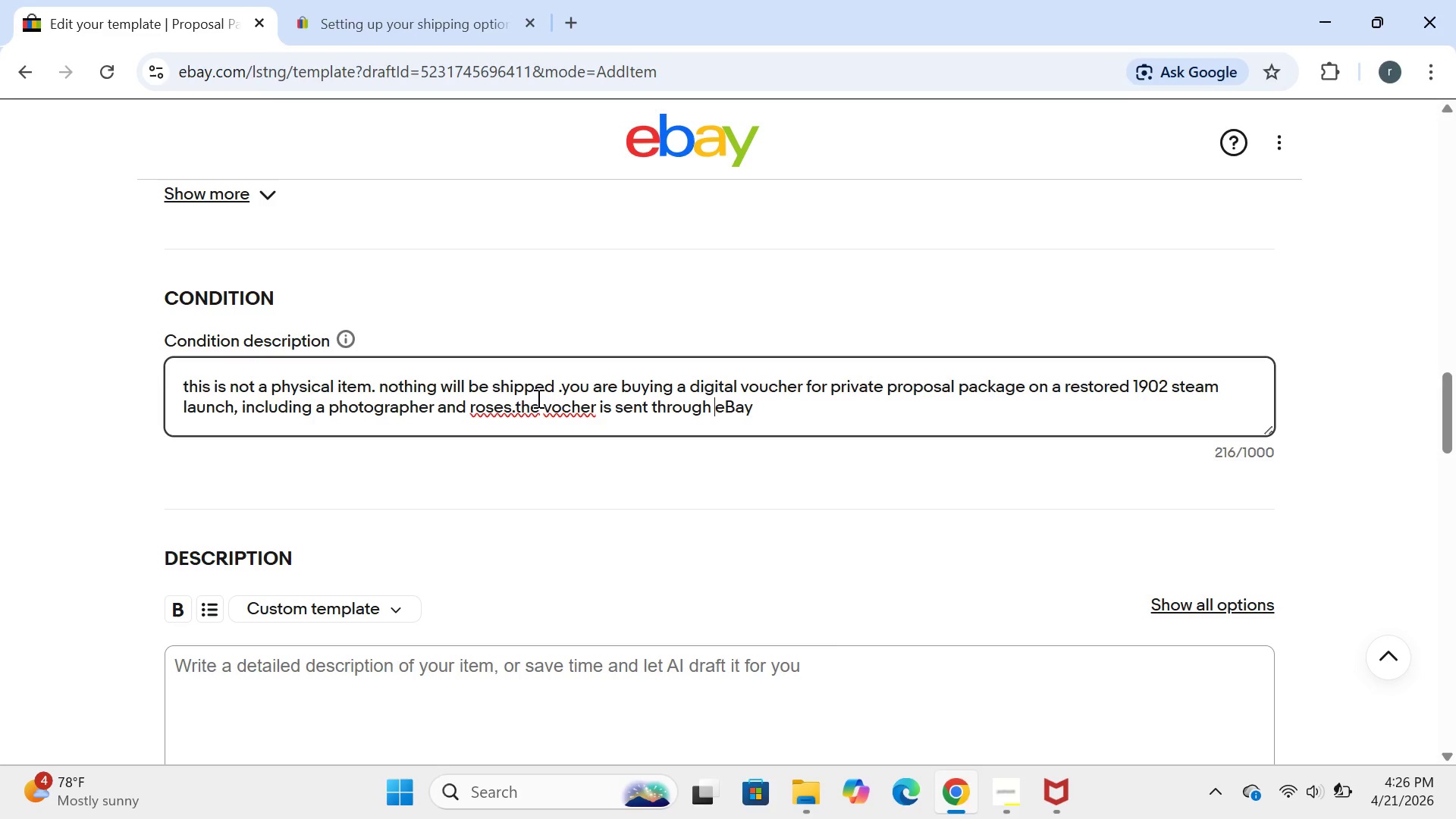 
hold_key(key=ArrowLeft, duration=1.31)
 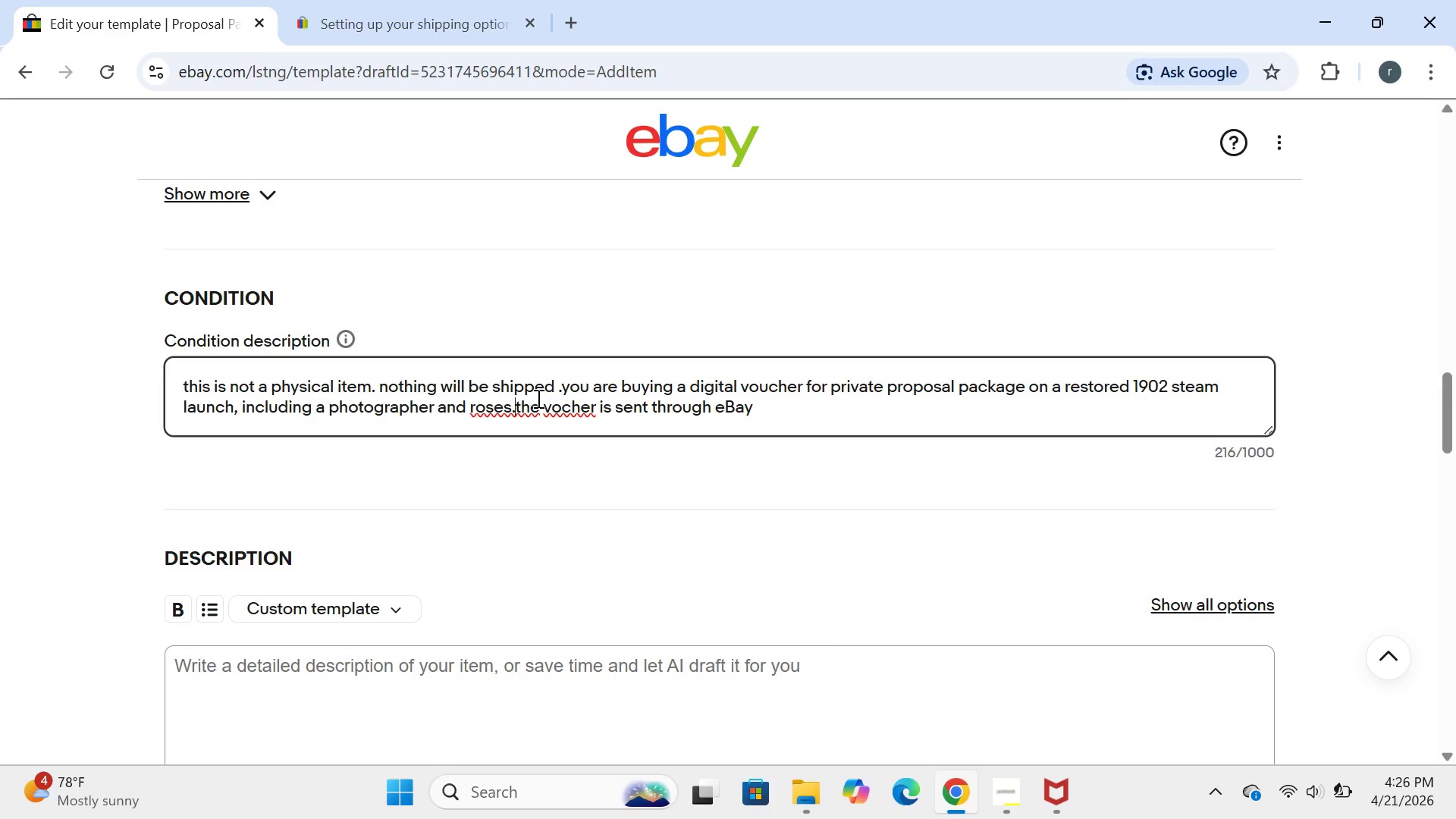 
key(ArrowLeft)
 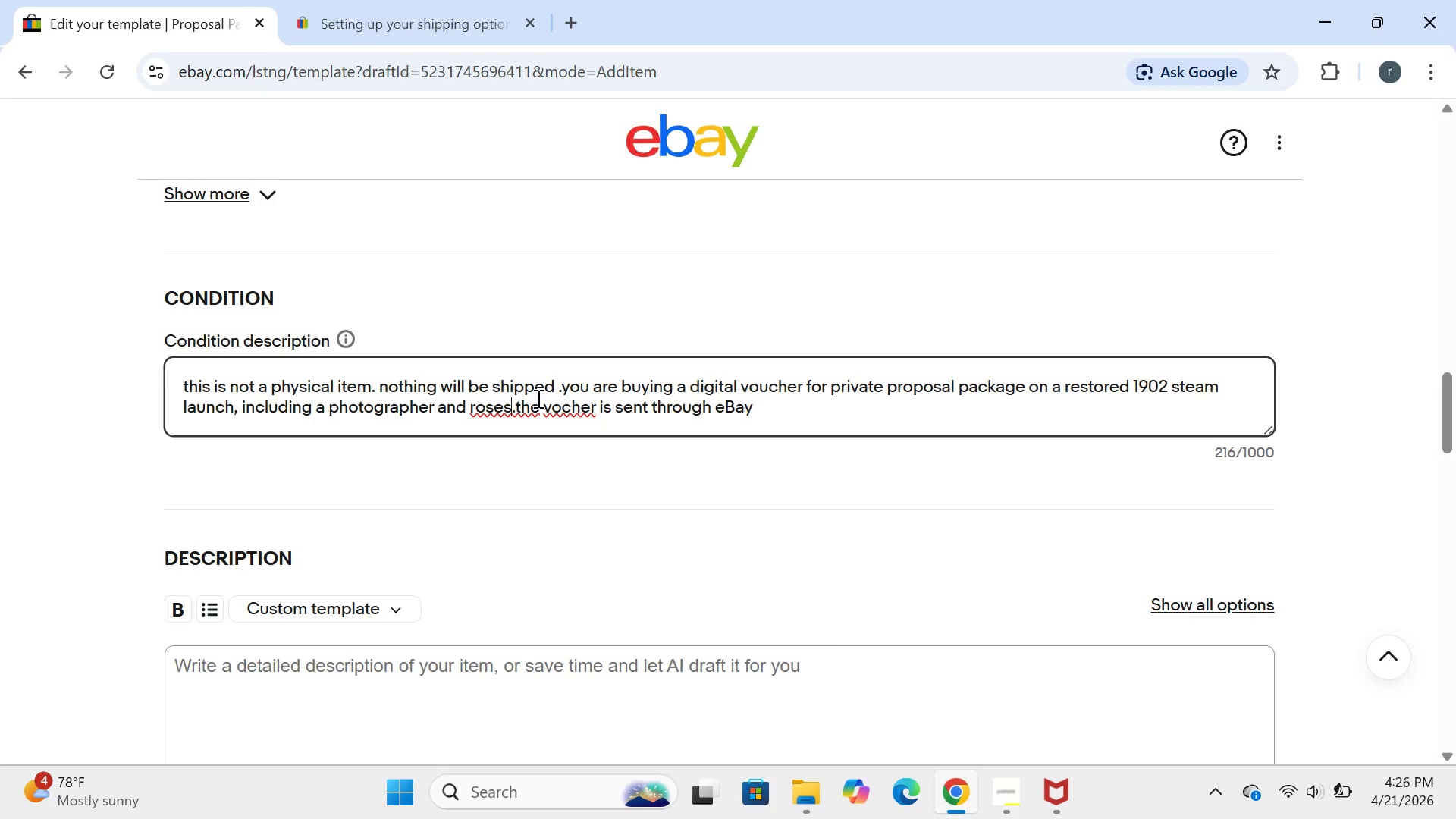 
key(ArrowLeft)
 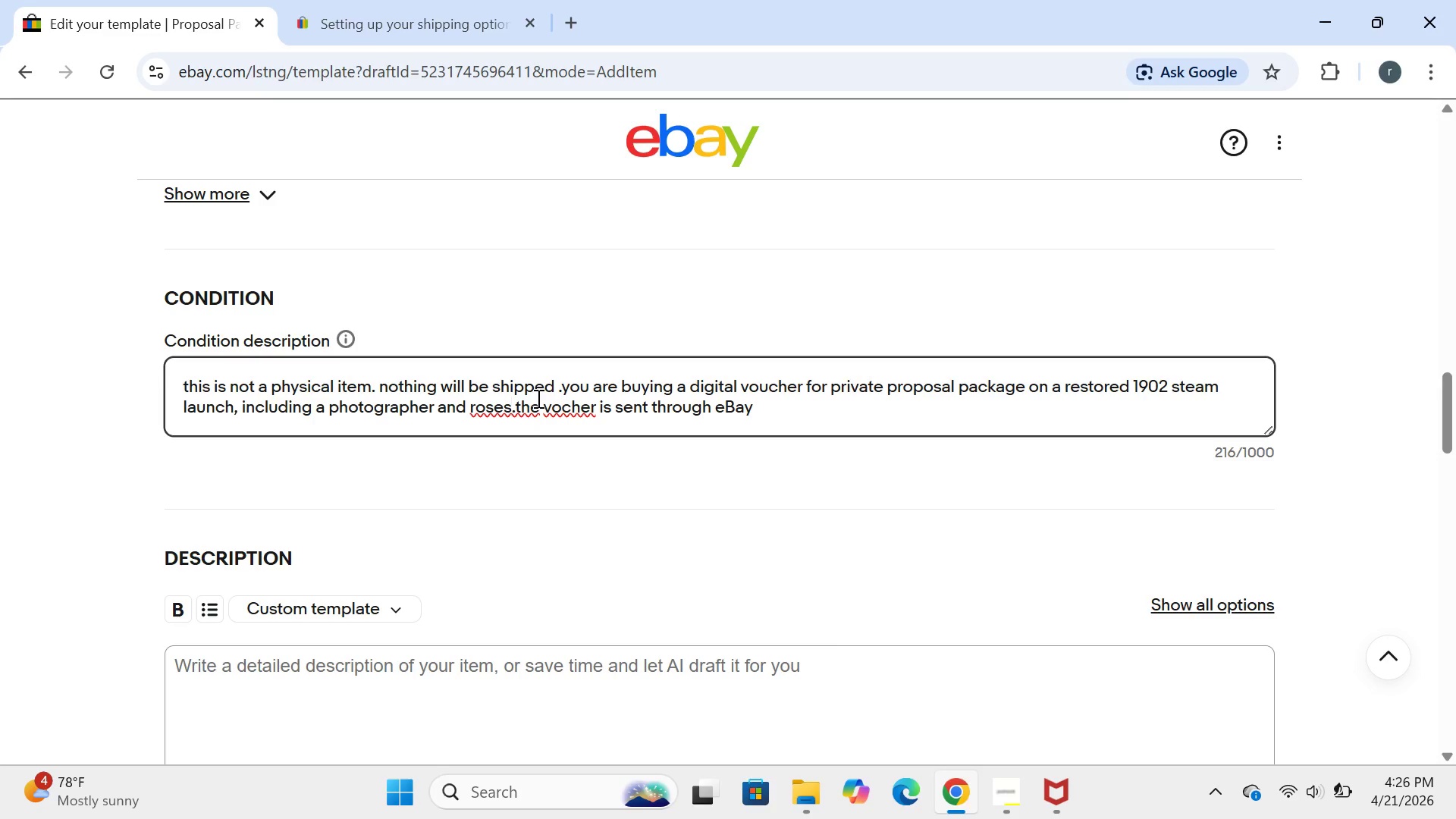 
key(ArrowRight)
 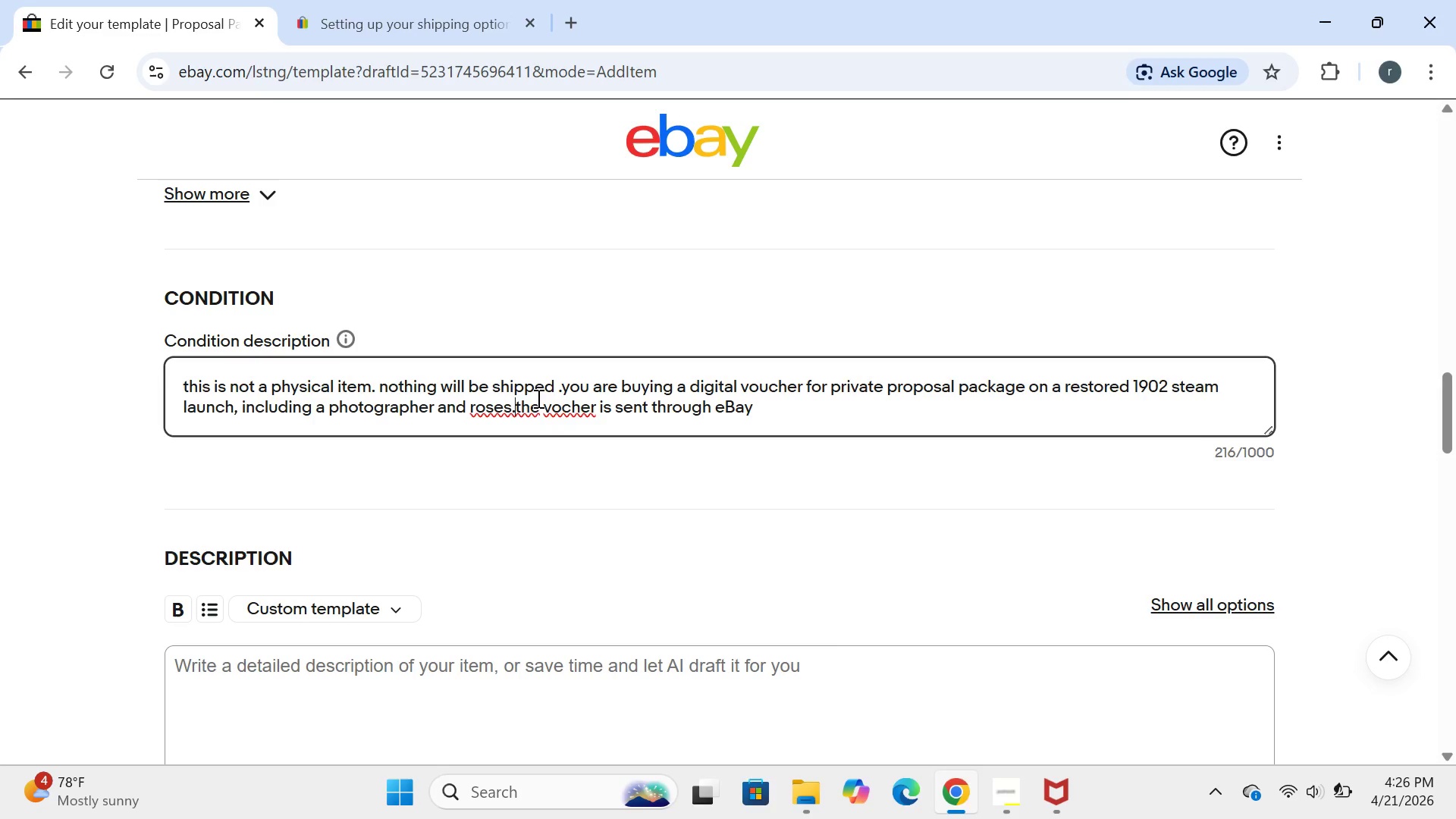 
key(Space)
 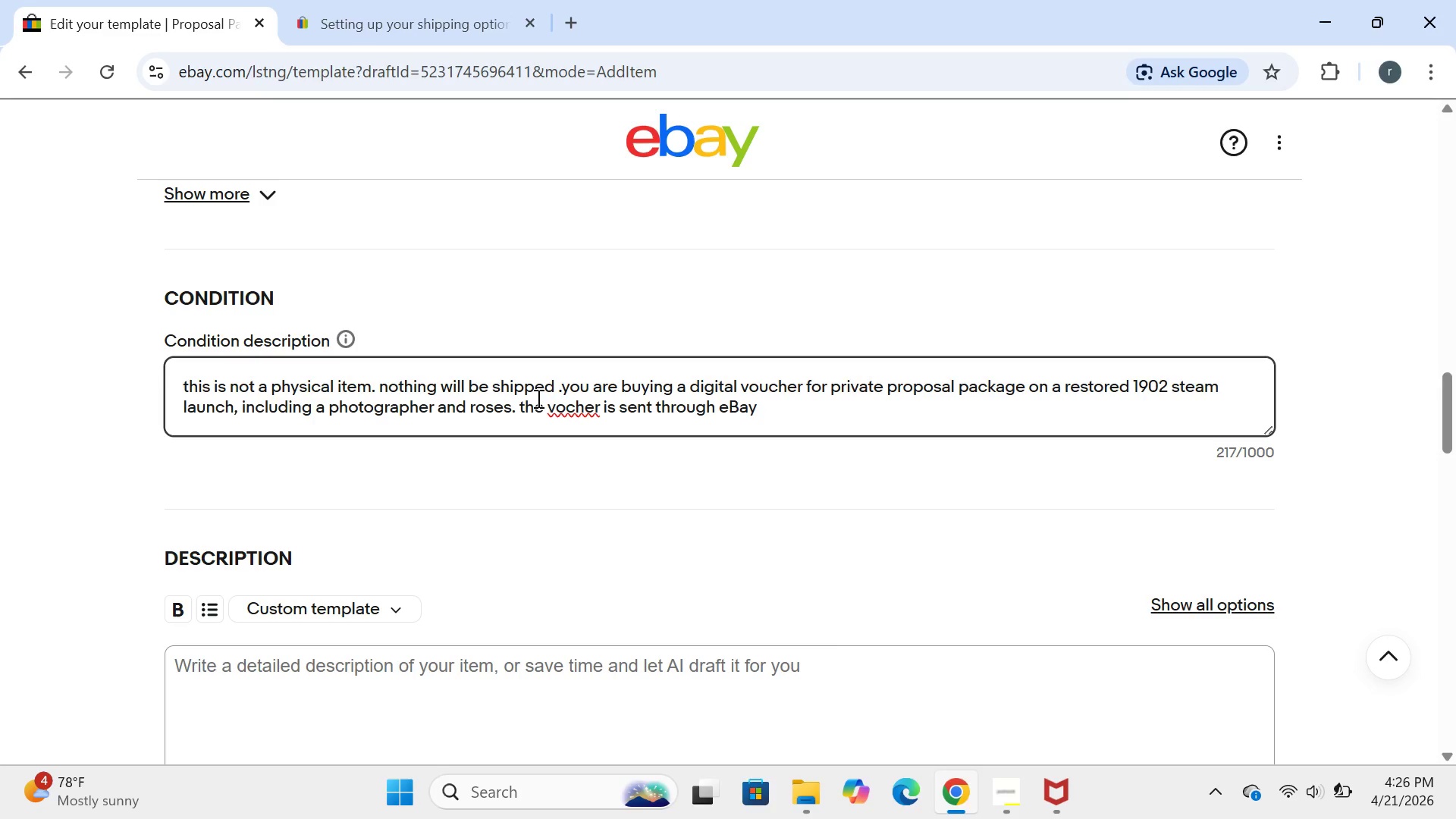 
key(ArrowRight)
 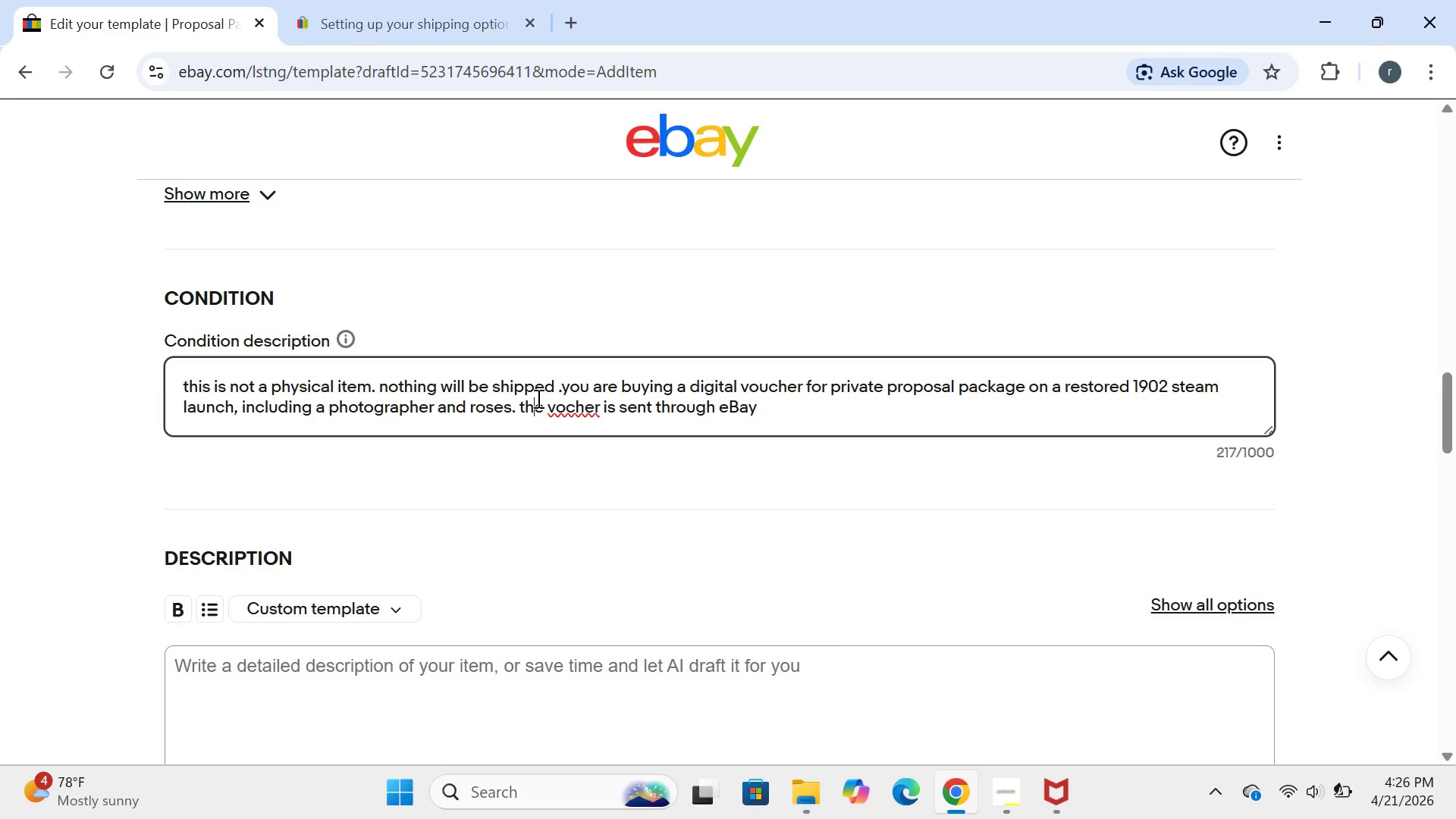 
key(ArrowRight)
 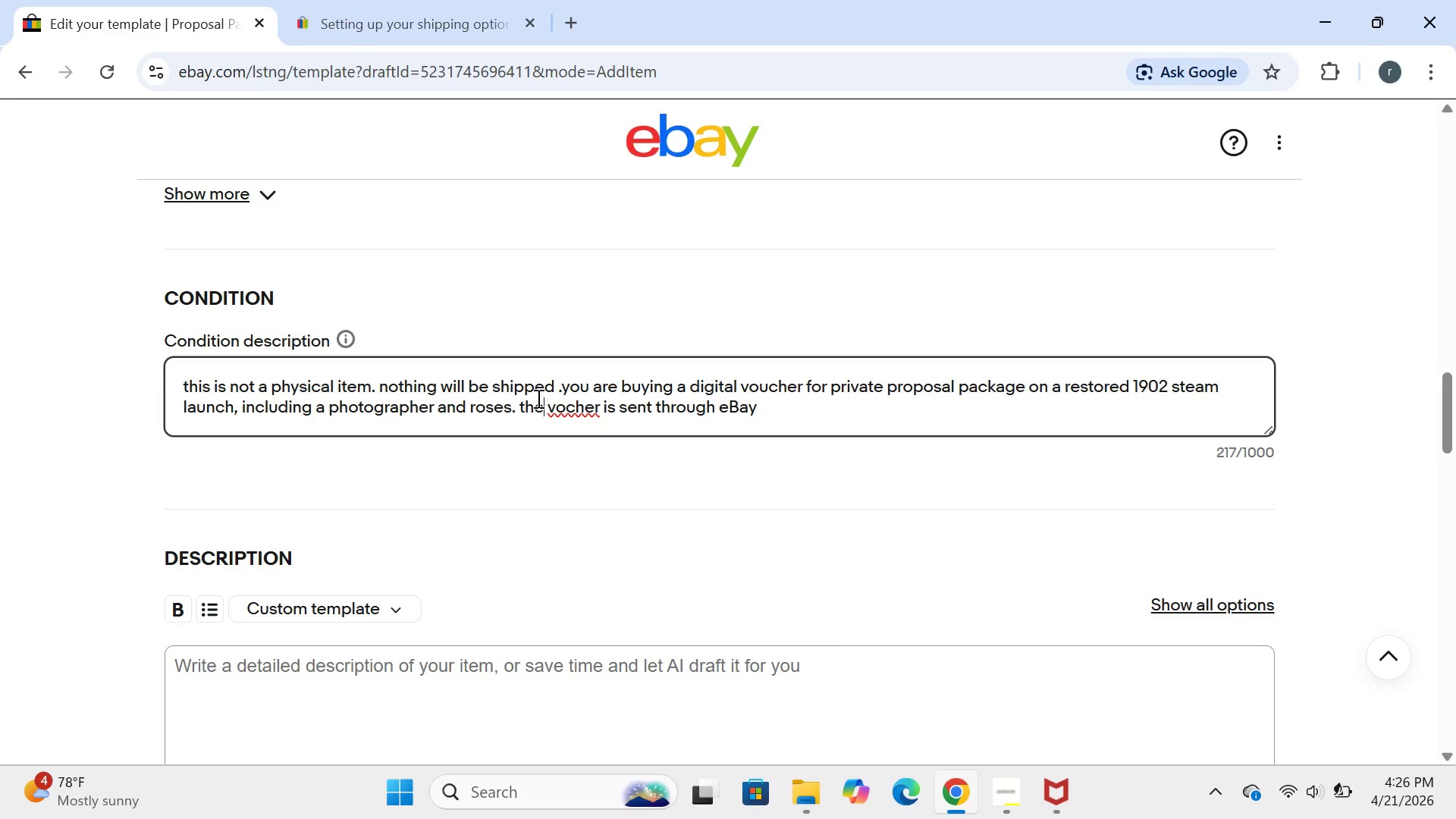 
key(ArrowRight)
 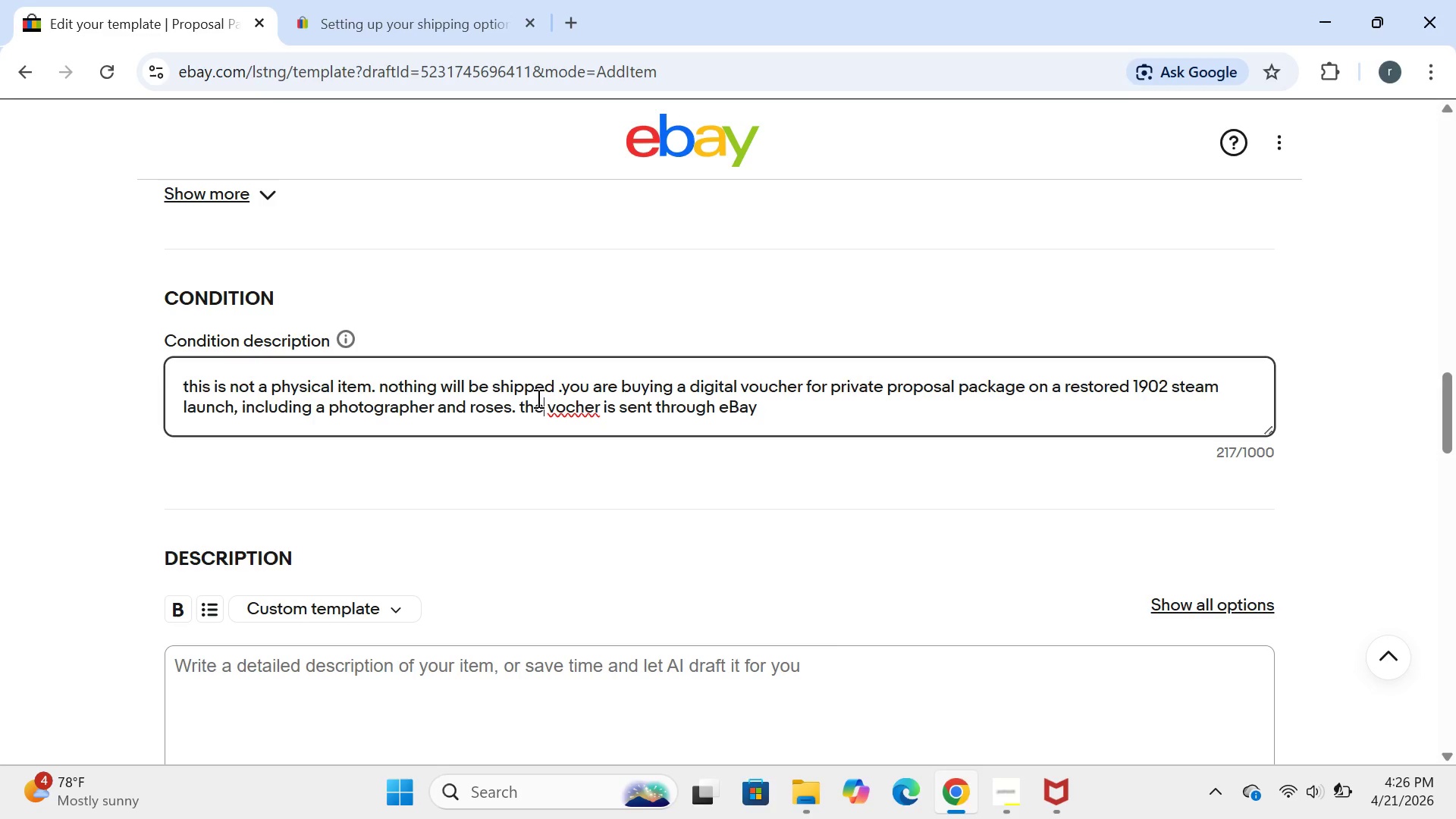 
key(ArrowRight)
 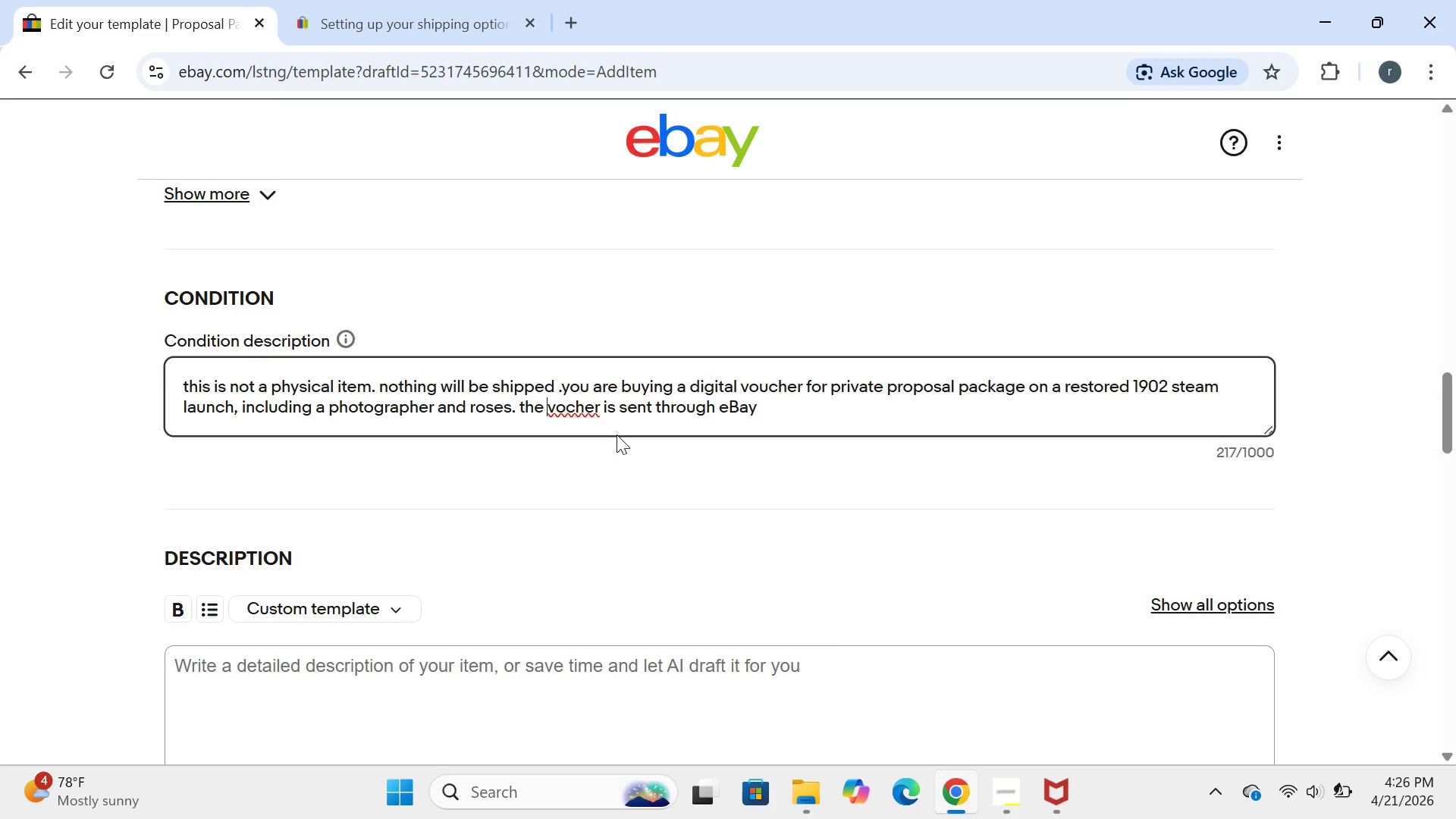 
wait(8.52)
 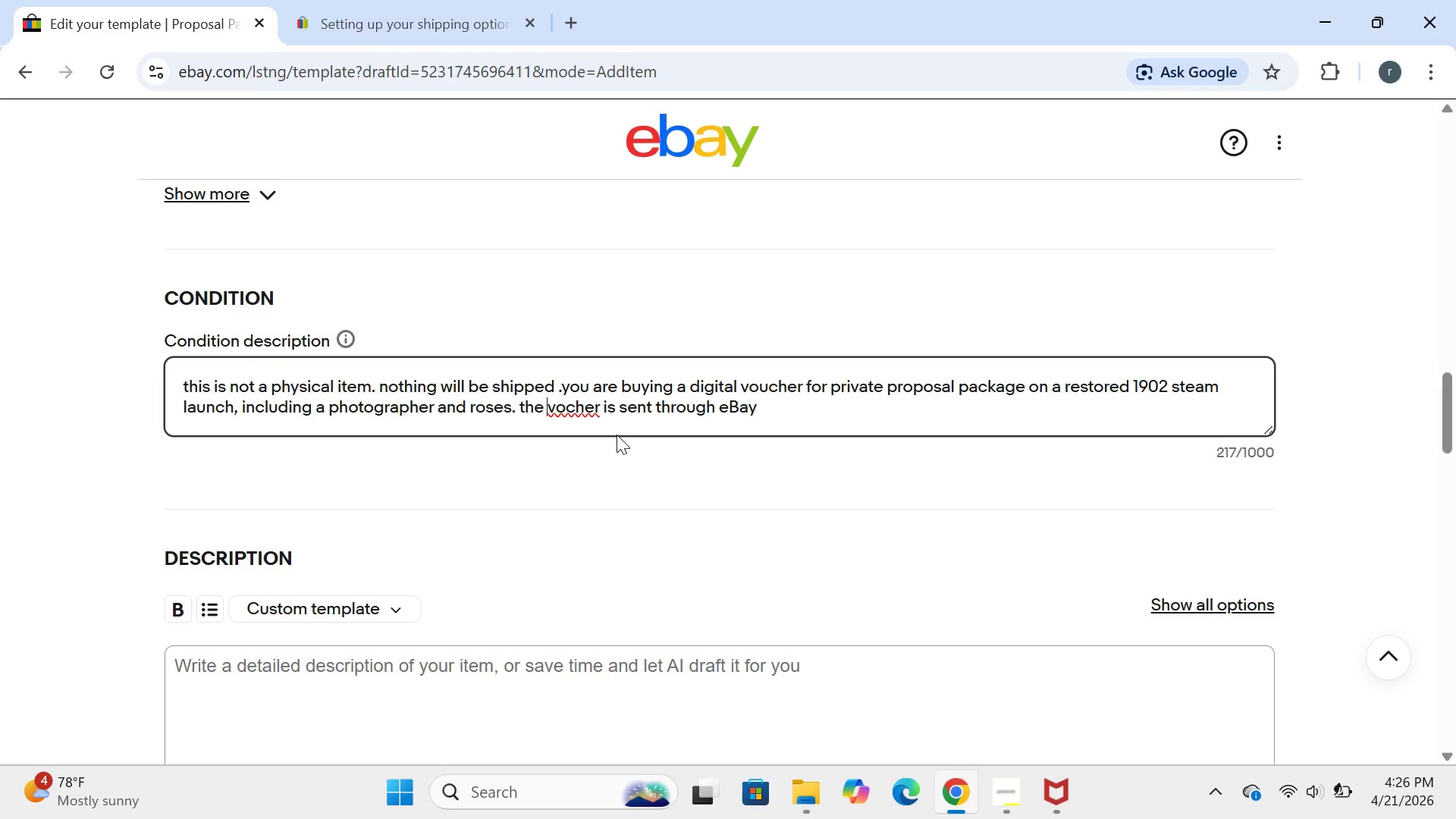 
left_click([564, 408])
 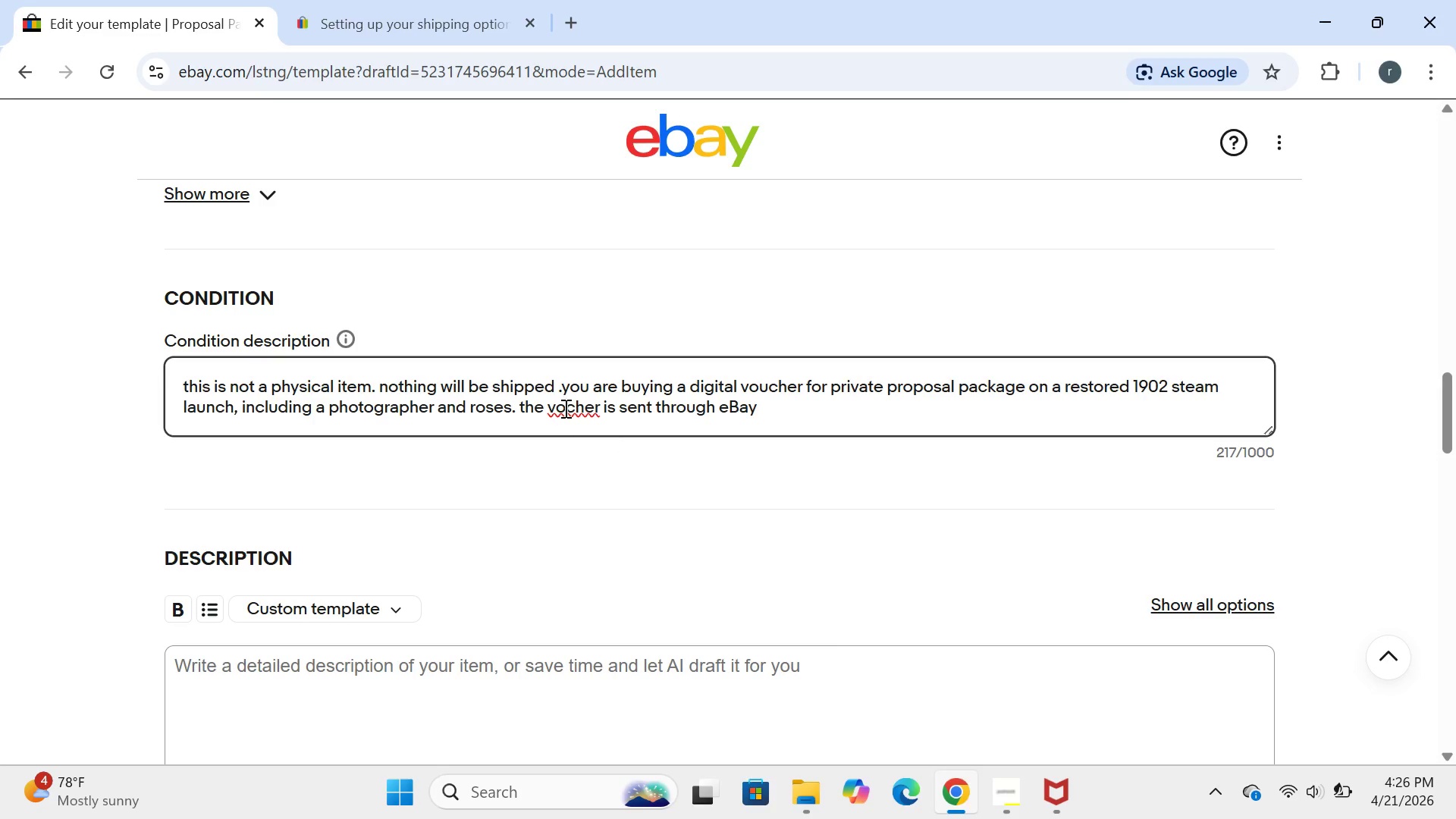 
key(U)
 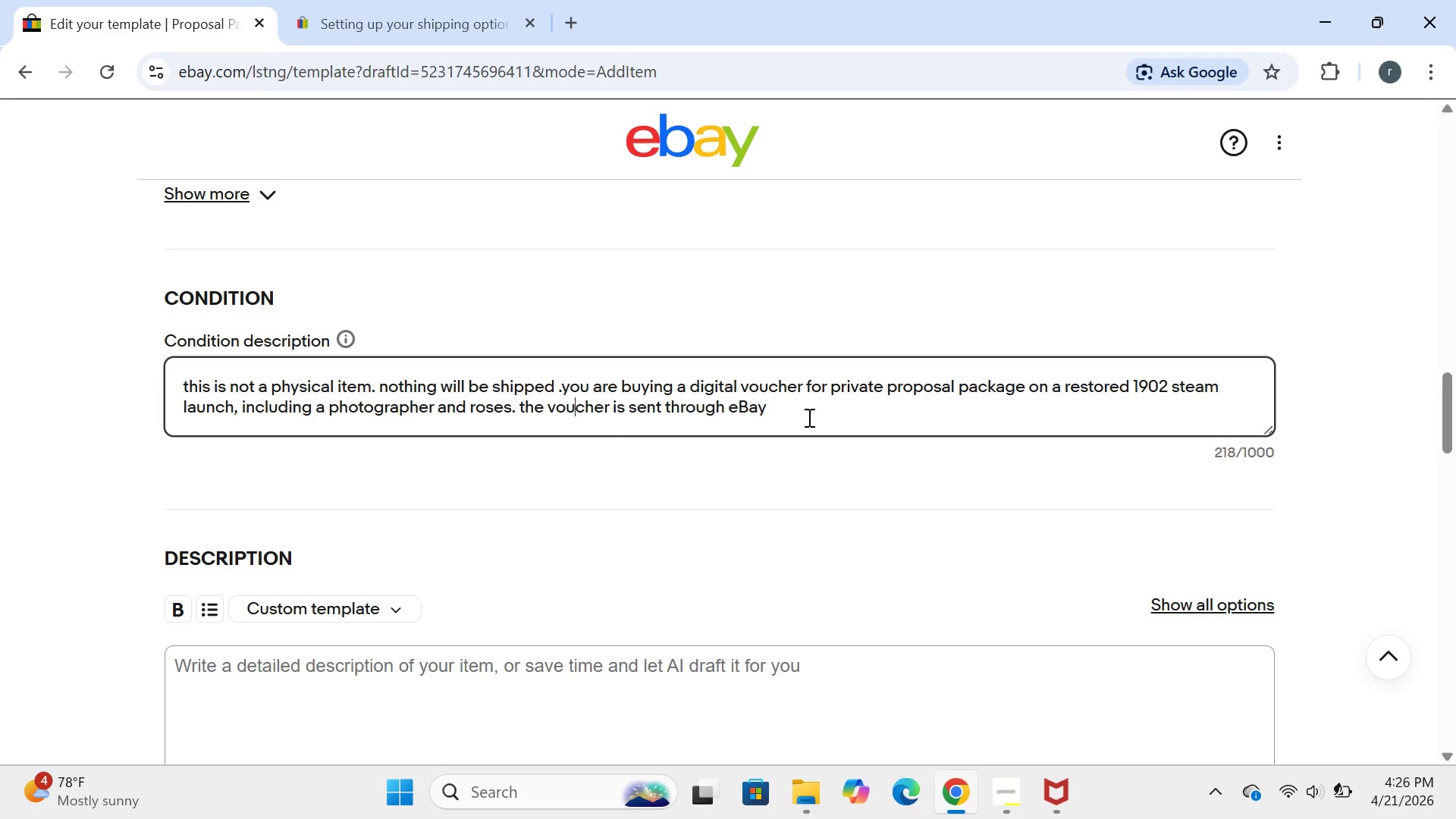 
left_click([771, 412])
 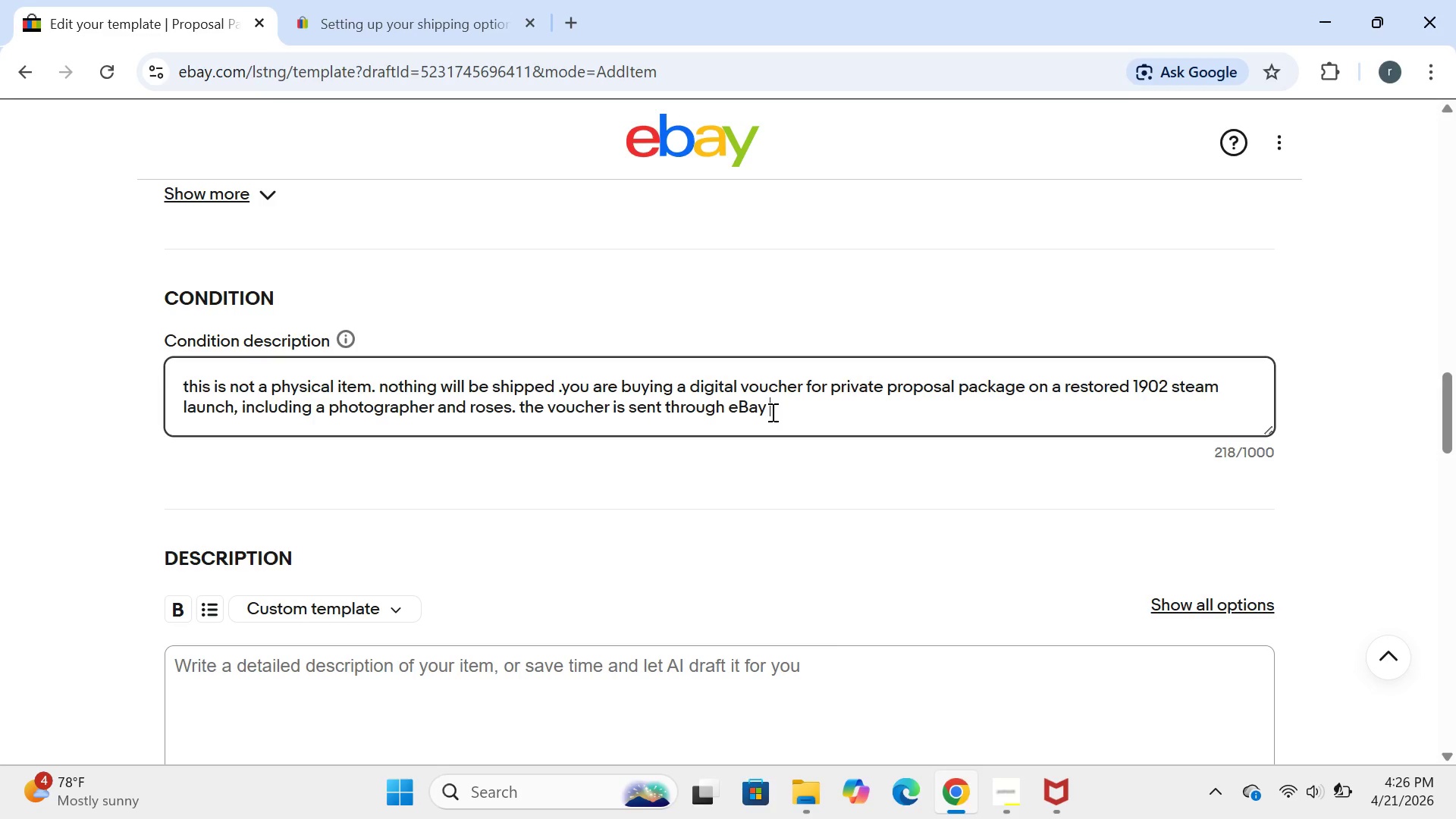 
type(messages one hour of purchase )
key(Backspace)
type(.)
 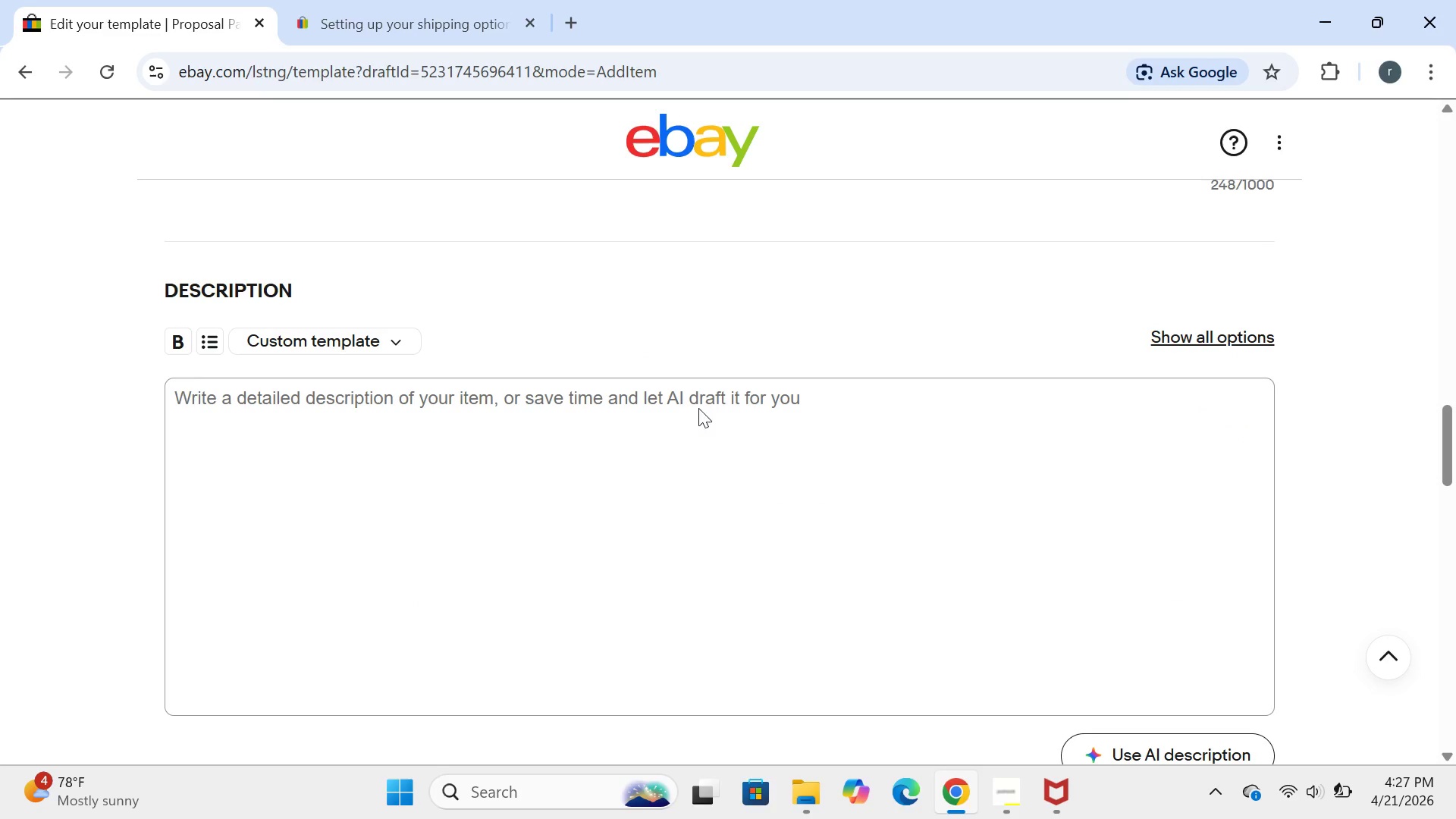 
left_click([613, 423])
 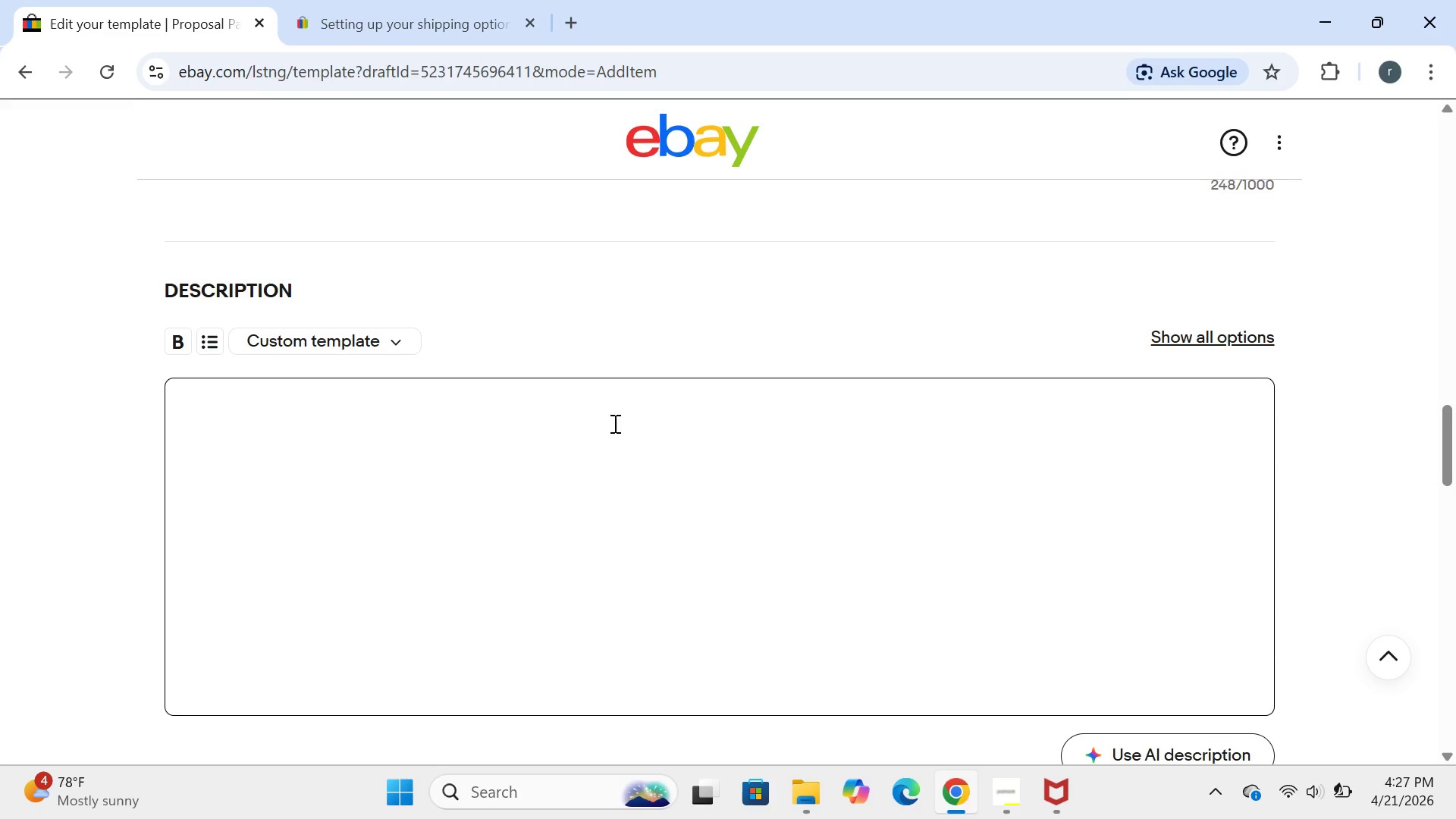 
wait(6.25)
 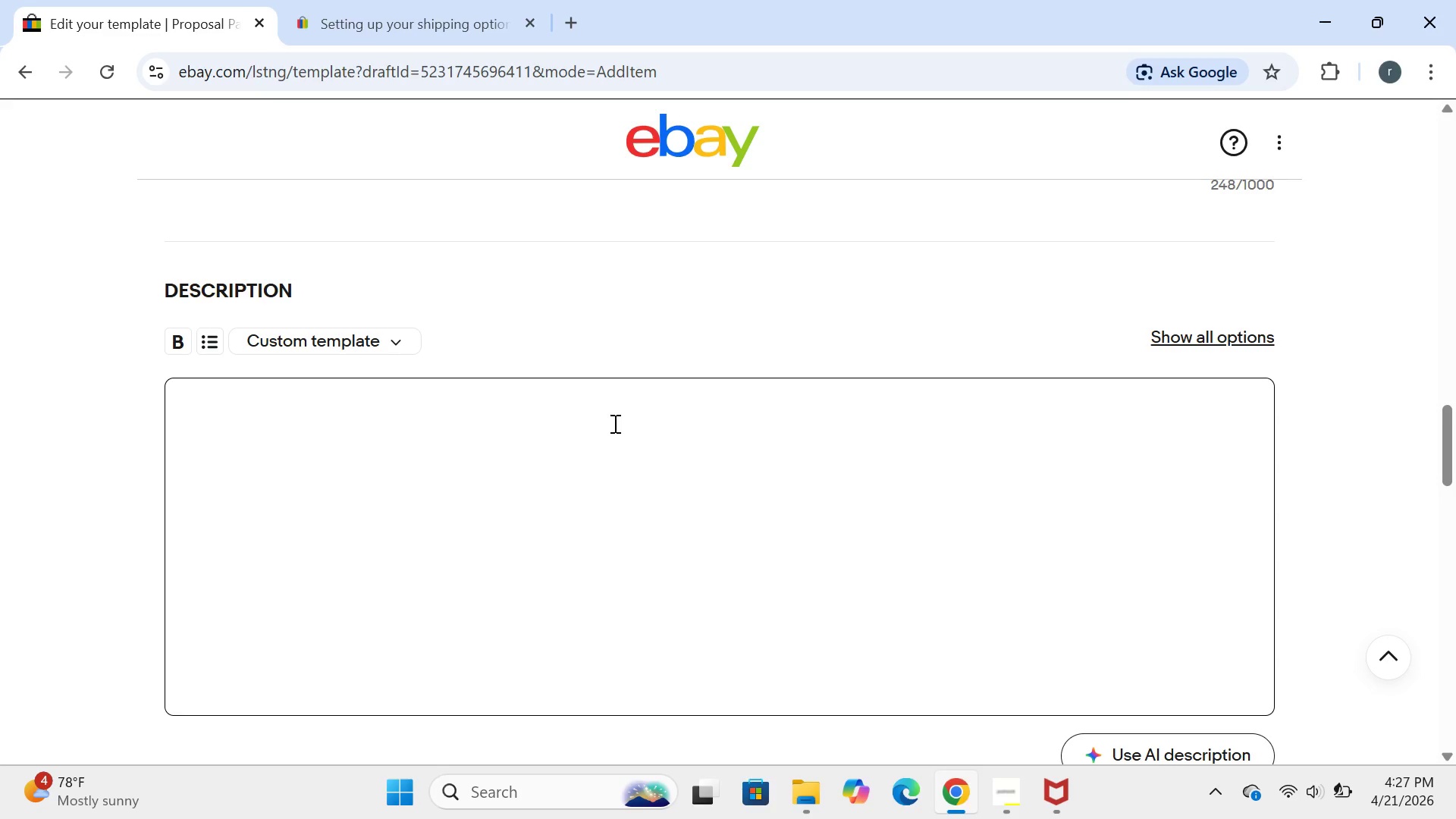 
type(this os)
key(Backspace)
key(Backspace)
type(is the sumd)
key(Backspace)
type(set )
key(Backspace)
key(Backspace)
key(Backspace)
key(Backspace)
key(Backspace)
type(nset cruise )
 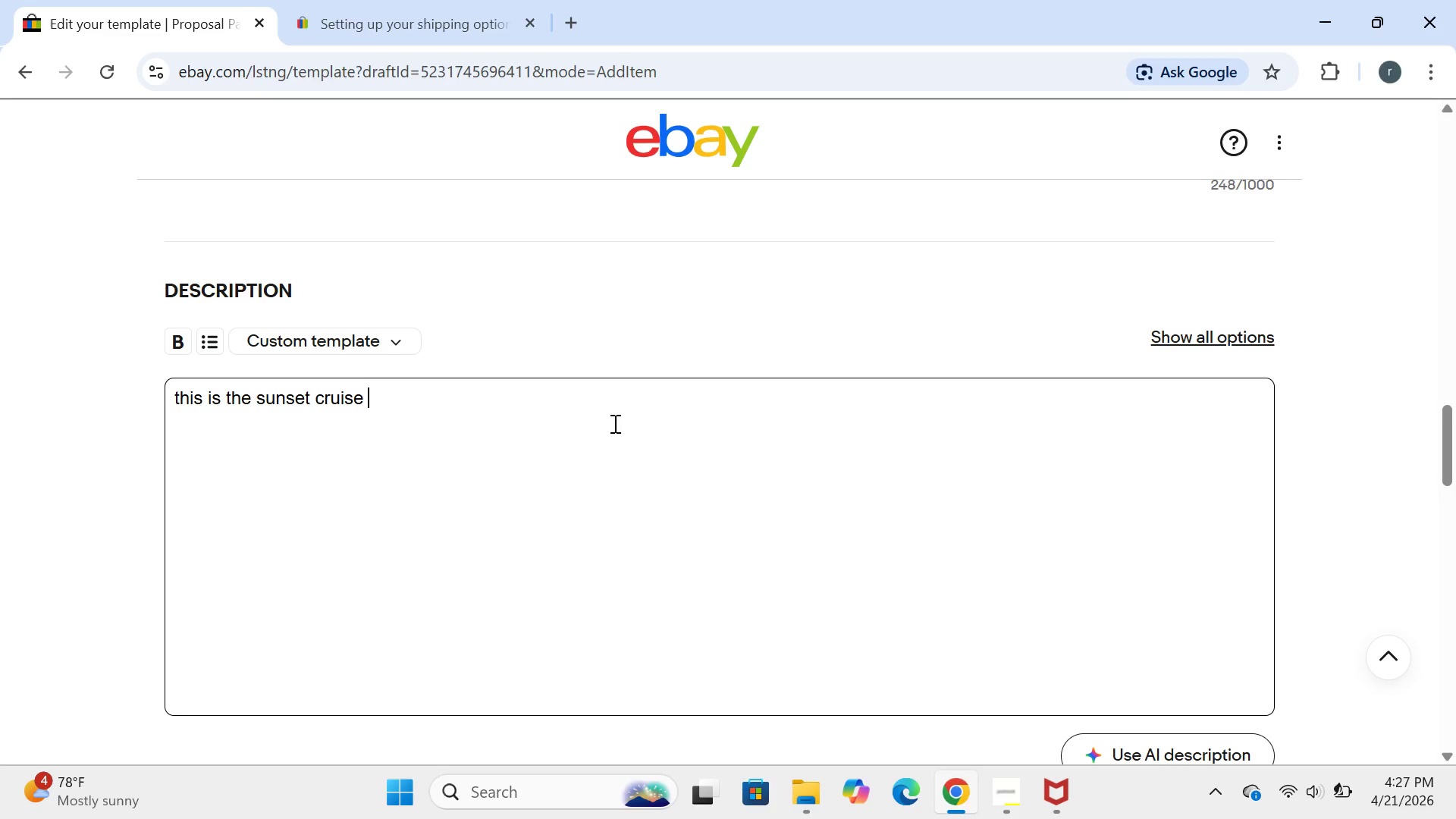 
type(n)
key(Backspace)
type(but upgrade for a proposal )
key(Backspace)
type(. yoi)
key(Backspace)
type(u get eb)
key(Backspace)
type(vw)
key(Backspace)
type(ertthing )
key(Backspace)
key(Backspace)
key(Backspace)
key(Backspace)
key(Backspace)
key(Backspace)
key(Backspace)
type(ything )
 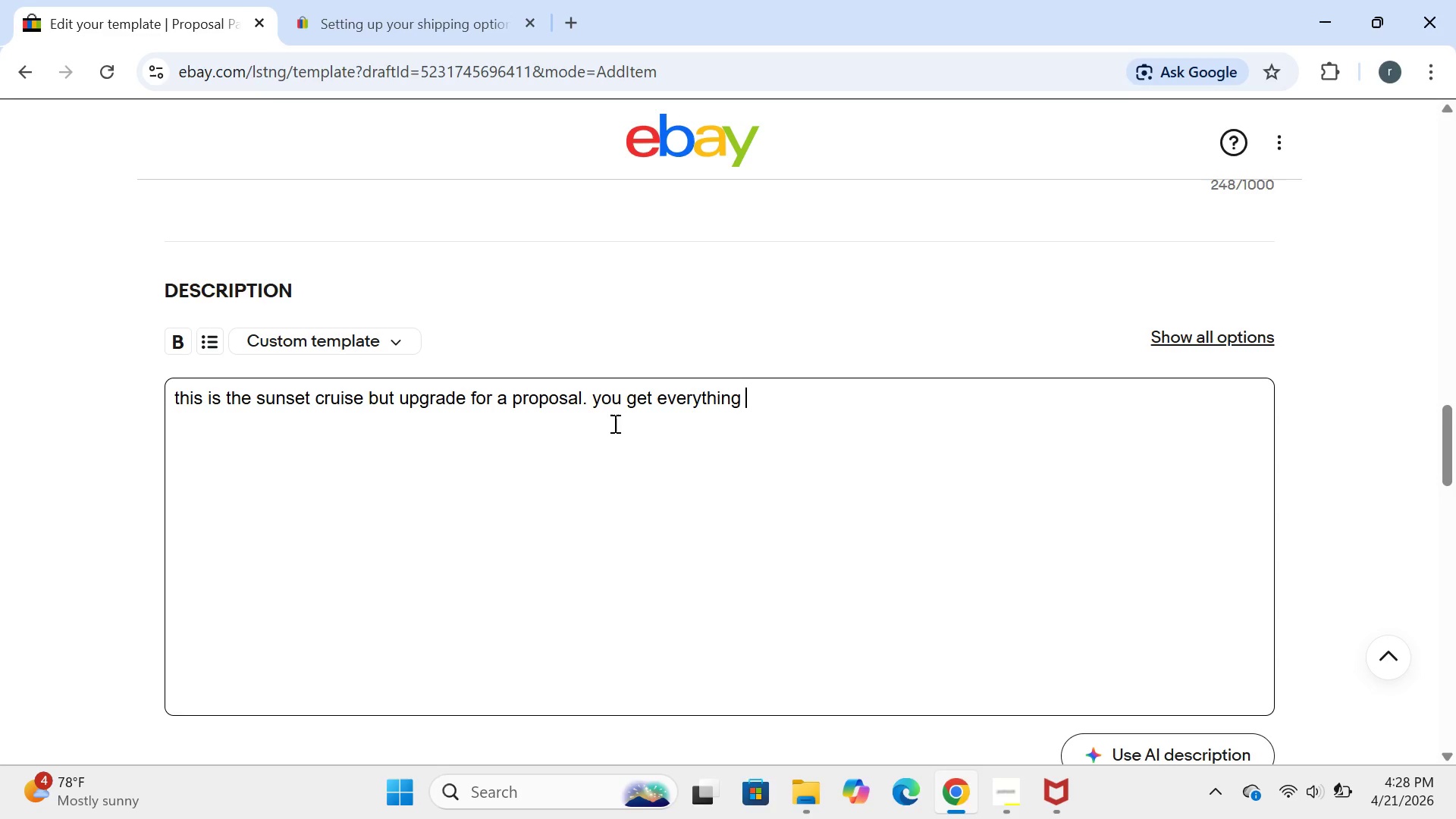 
wait(5.84)
 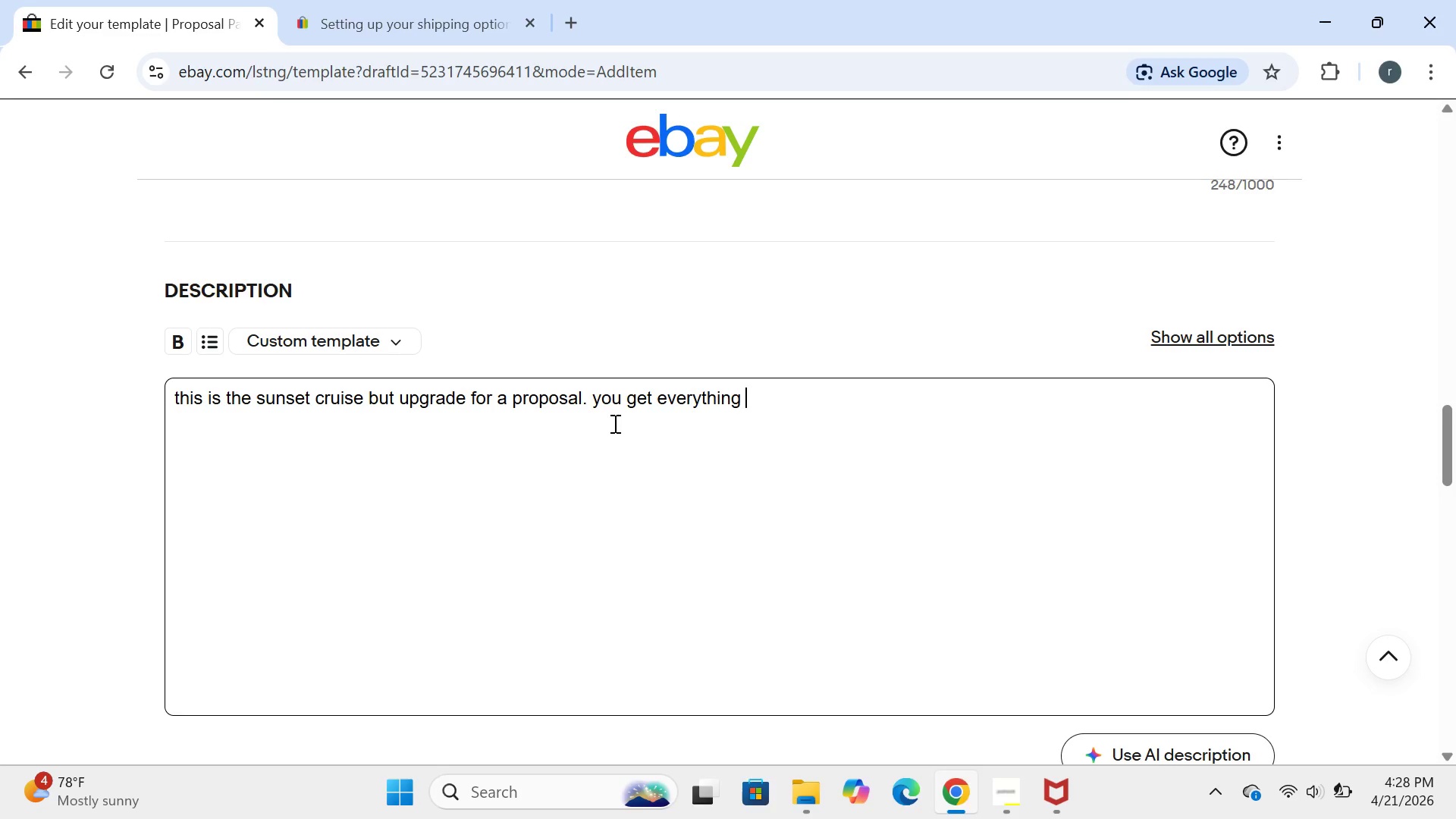 
type(from the regular sunset cruise ,plus extras to make thwe )
key(Backspace)
key(Backspace)
key(Backspace)
key(Backspace)
type(he moment right.)
 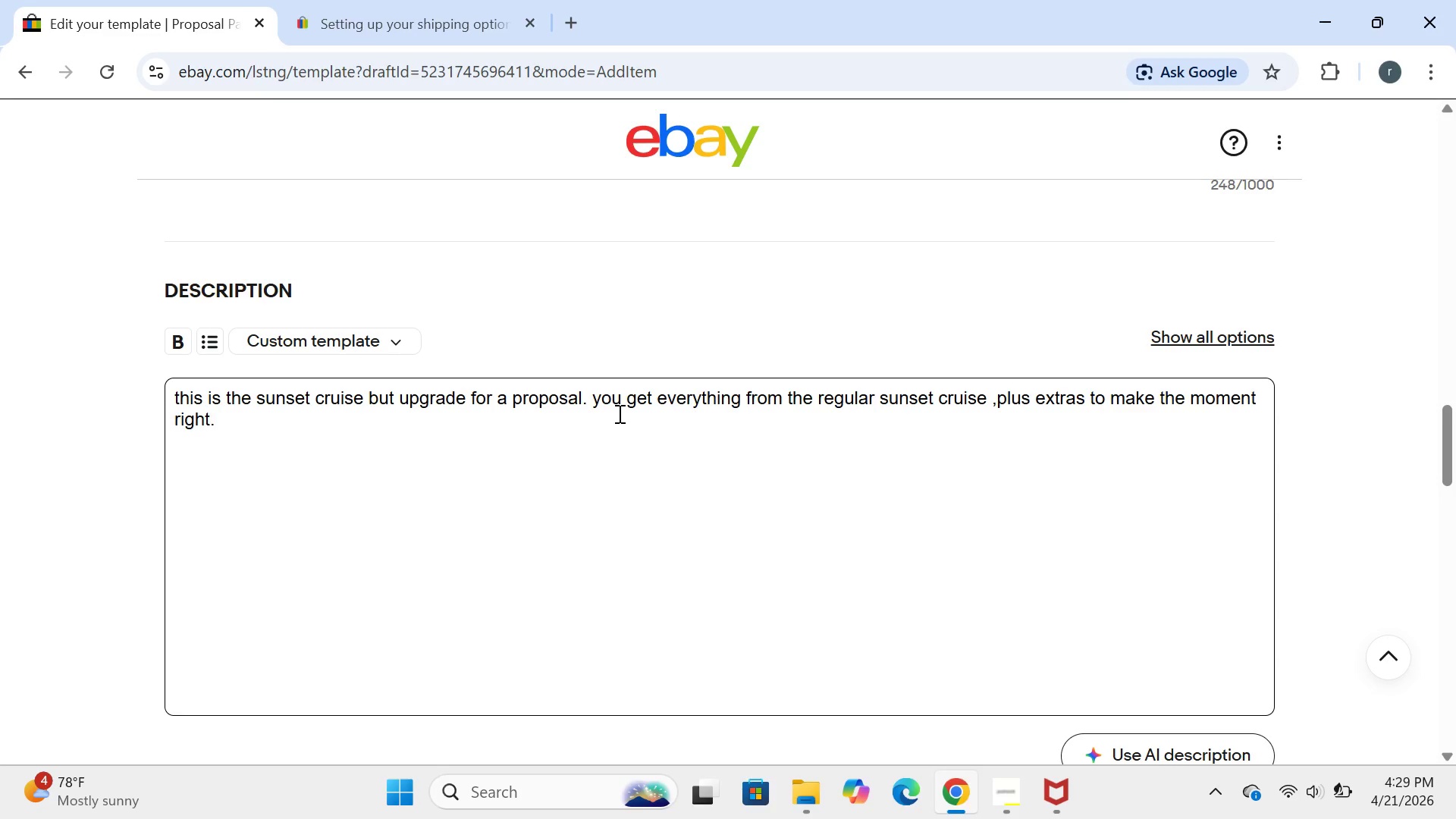 
key(Enter)
 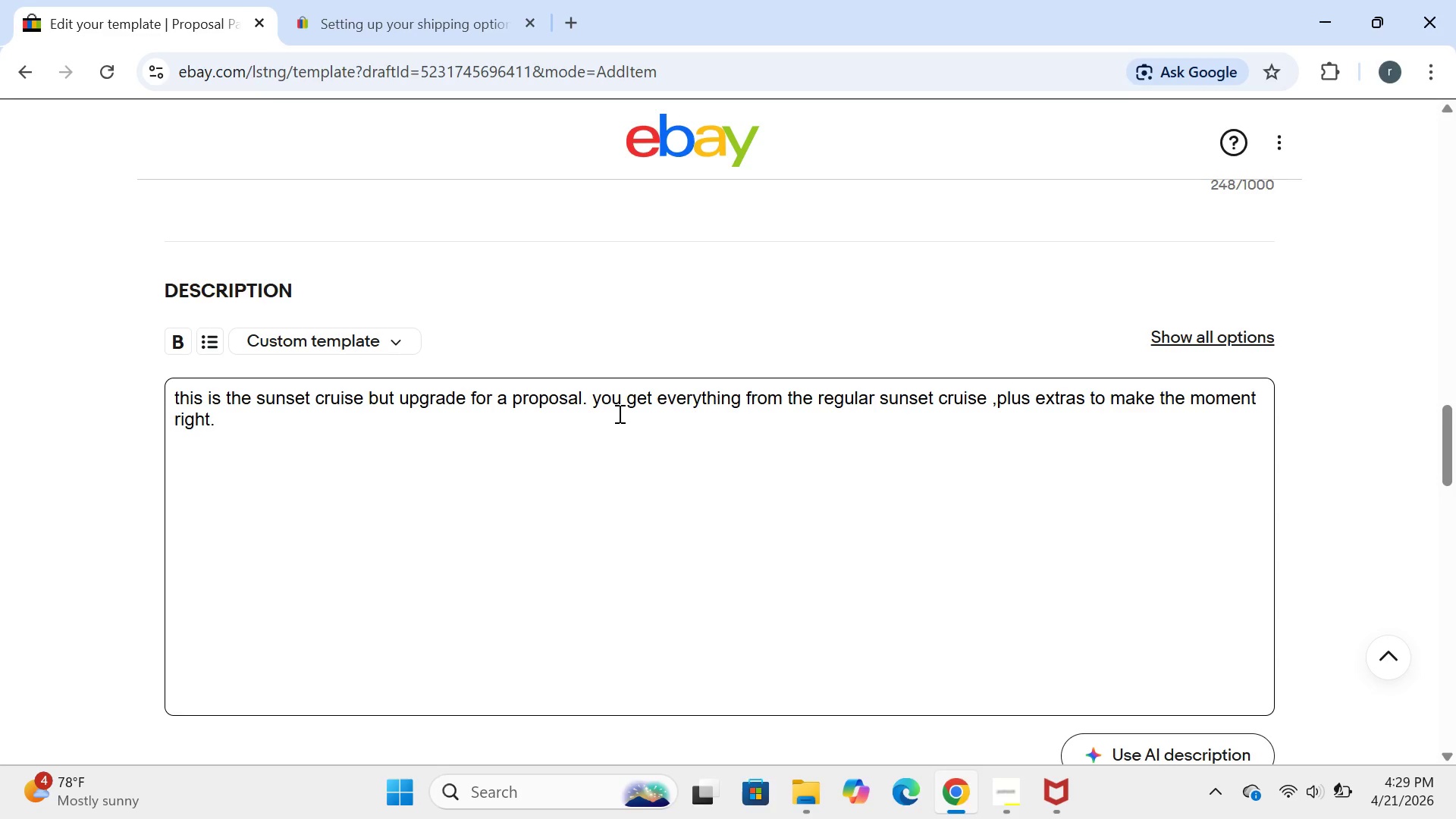 
key(Enter)
 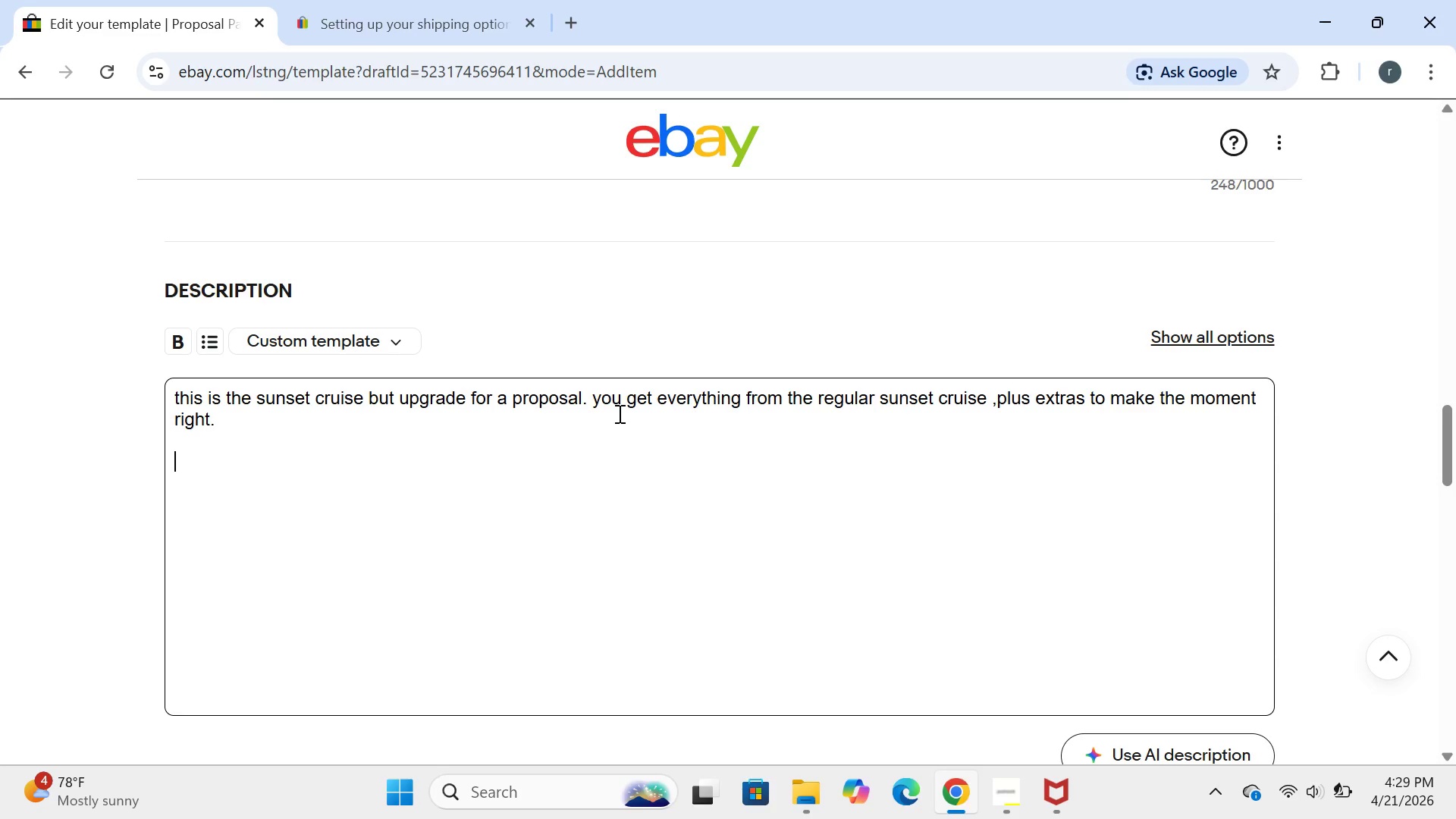 
type(yp)
key(Backspace)
type(ou )
 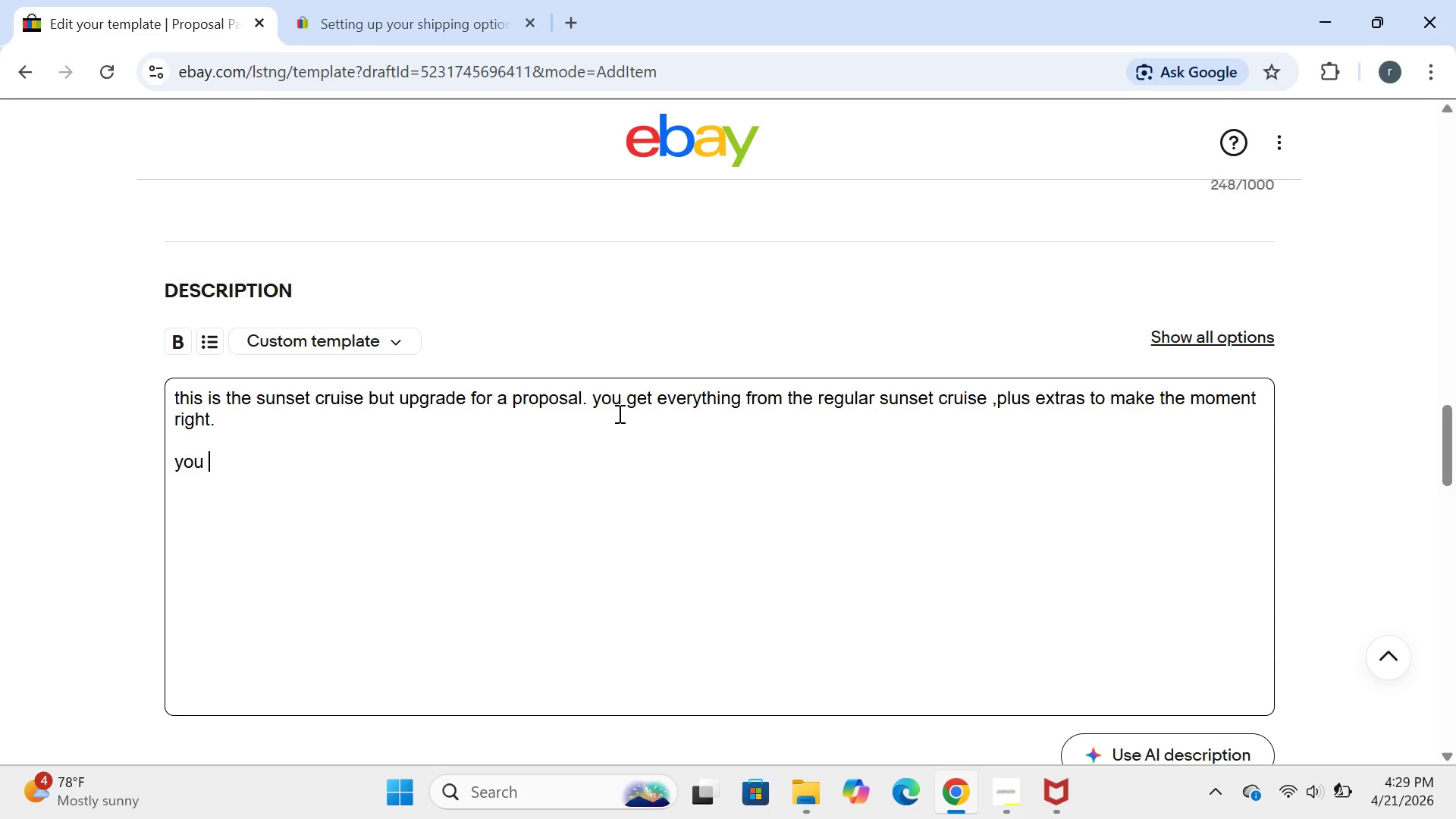 
type(are buyimng )
key(Backspace)
key(Backspace)
key(Backspace)
key(Backspace)
type(nf )
key(Backspace)
type(g )
key(Backspace)
key(Backspace)
key(Backspace)
type(g  privte propsoal )
 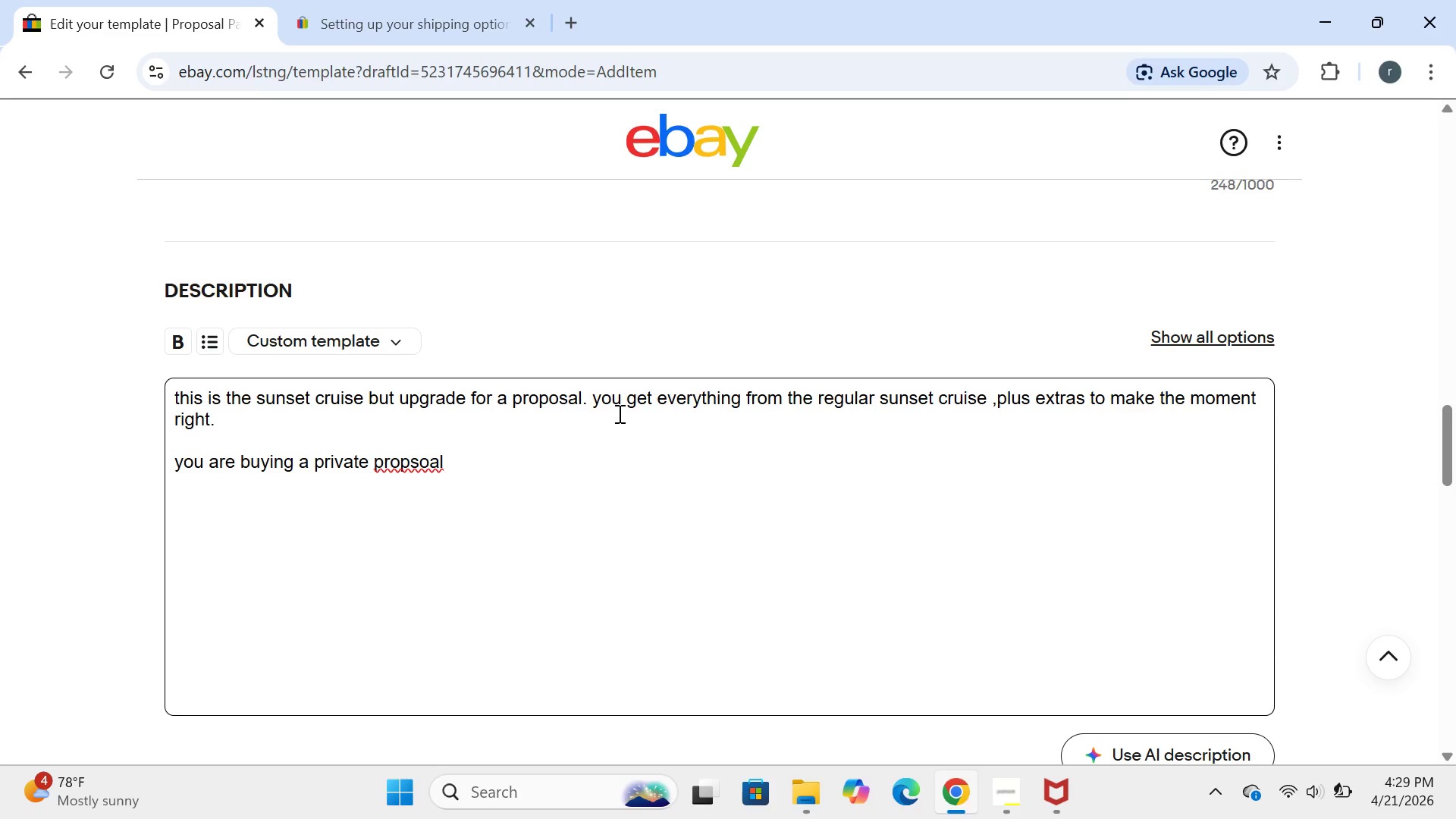 
left_click([414, 472])
 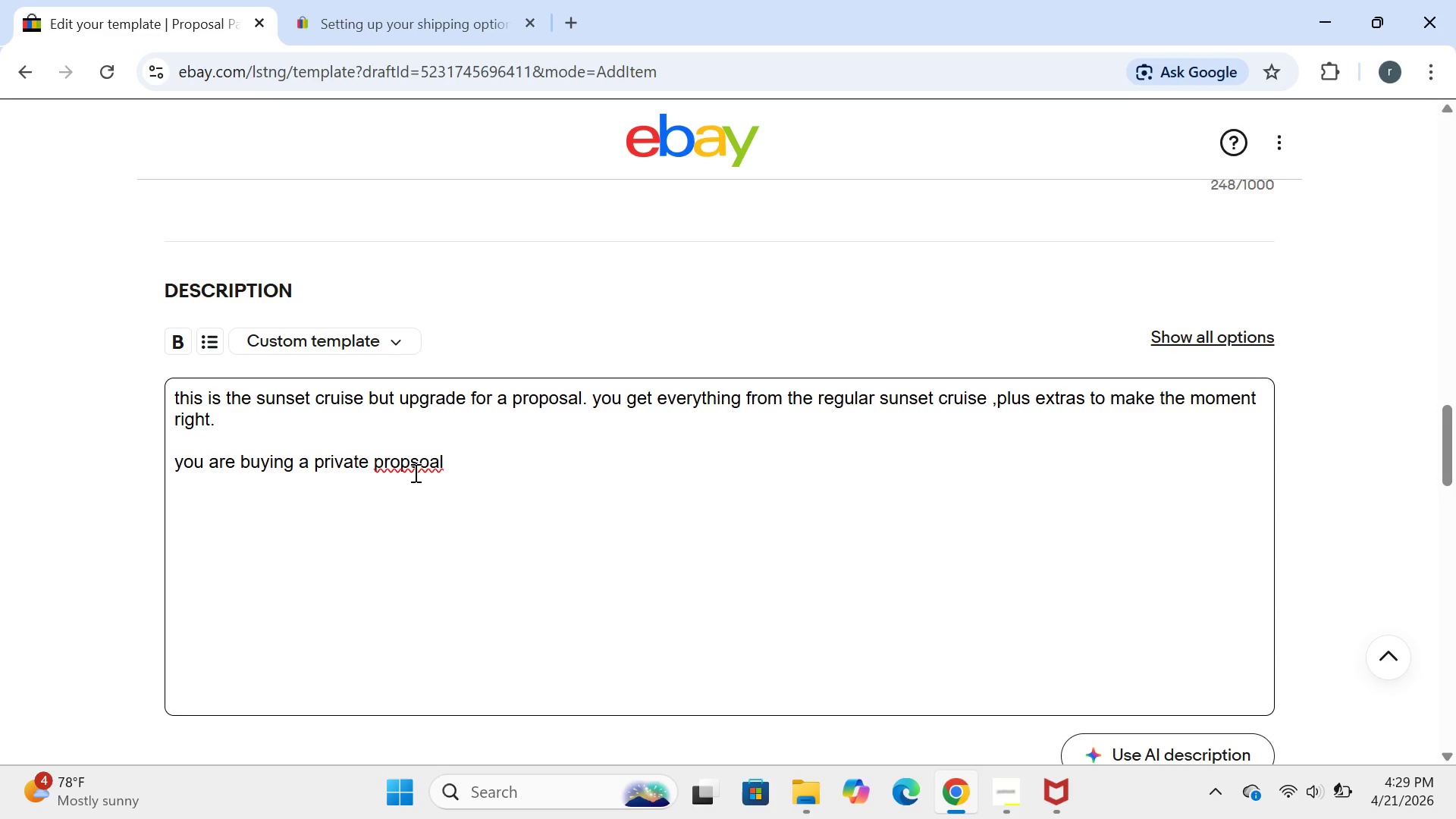 
key(O)
 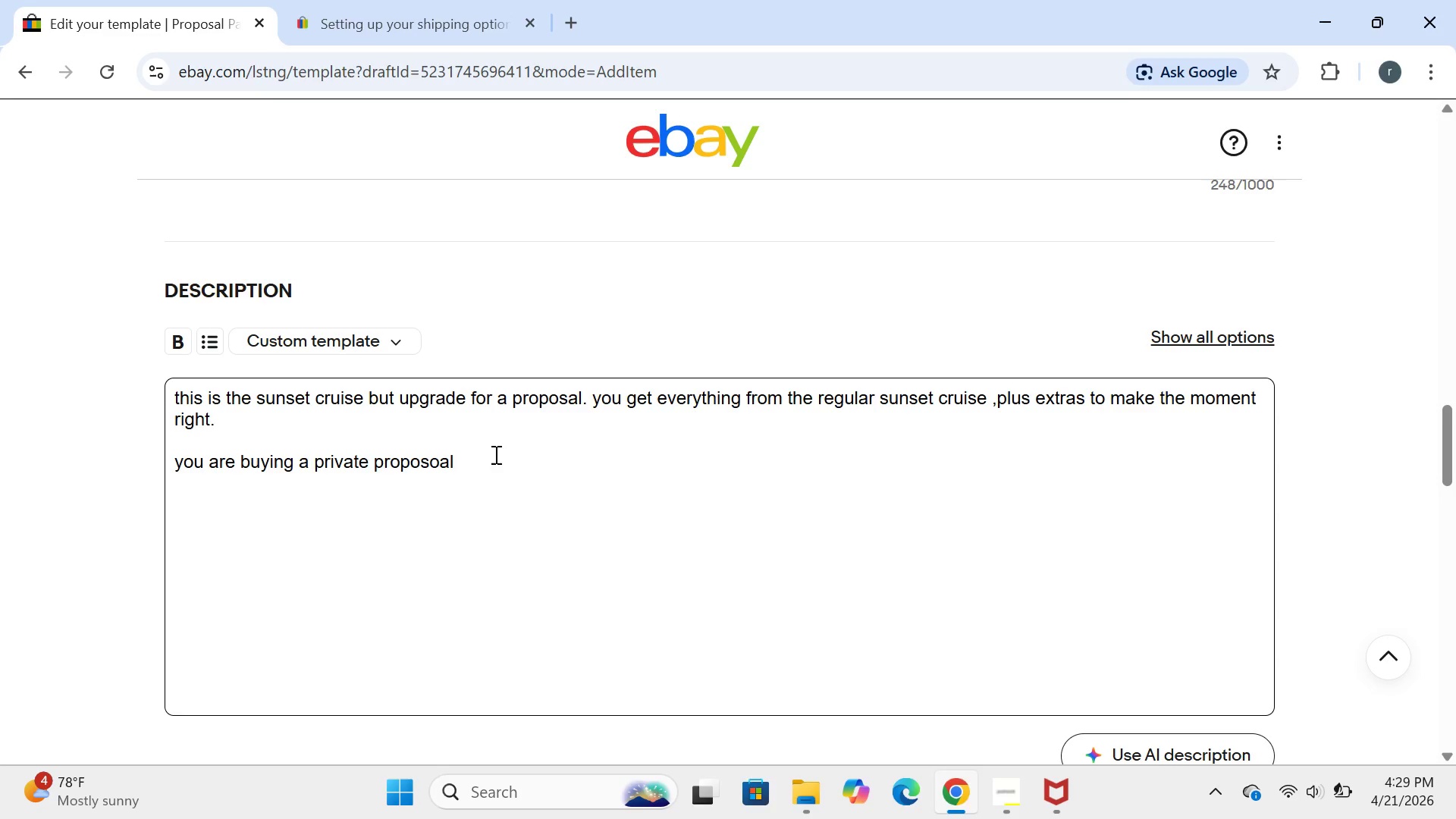 
left_click([490, 469])
 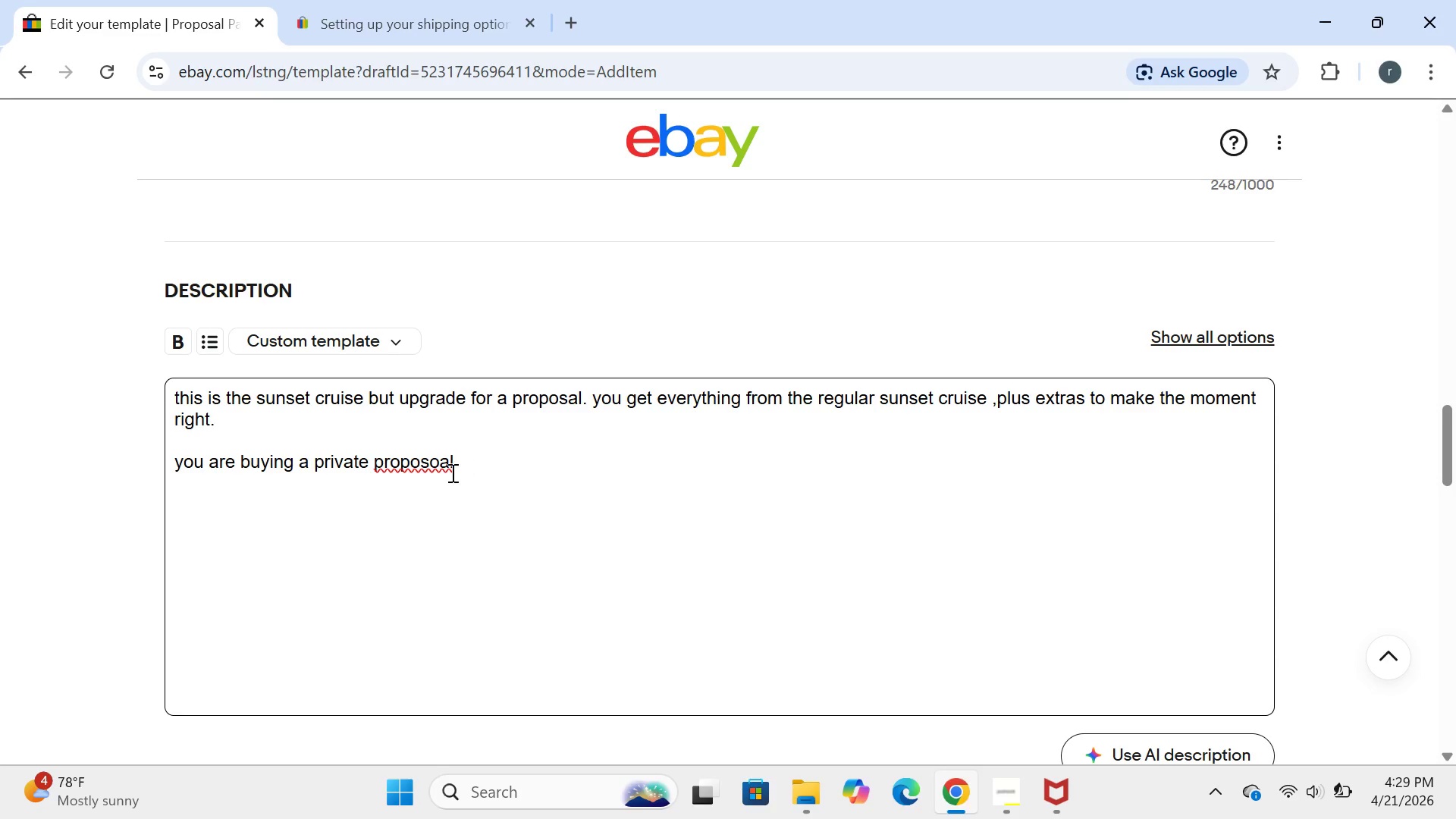 
left_click([443, 465])
 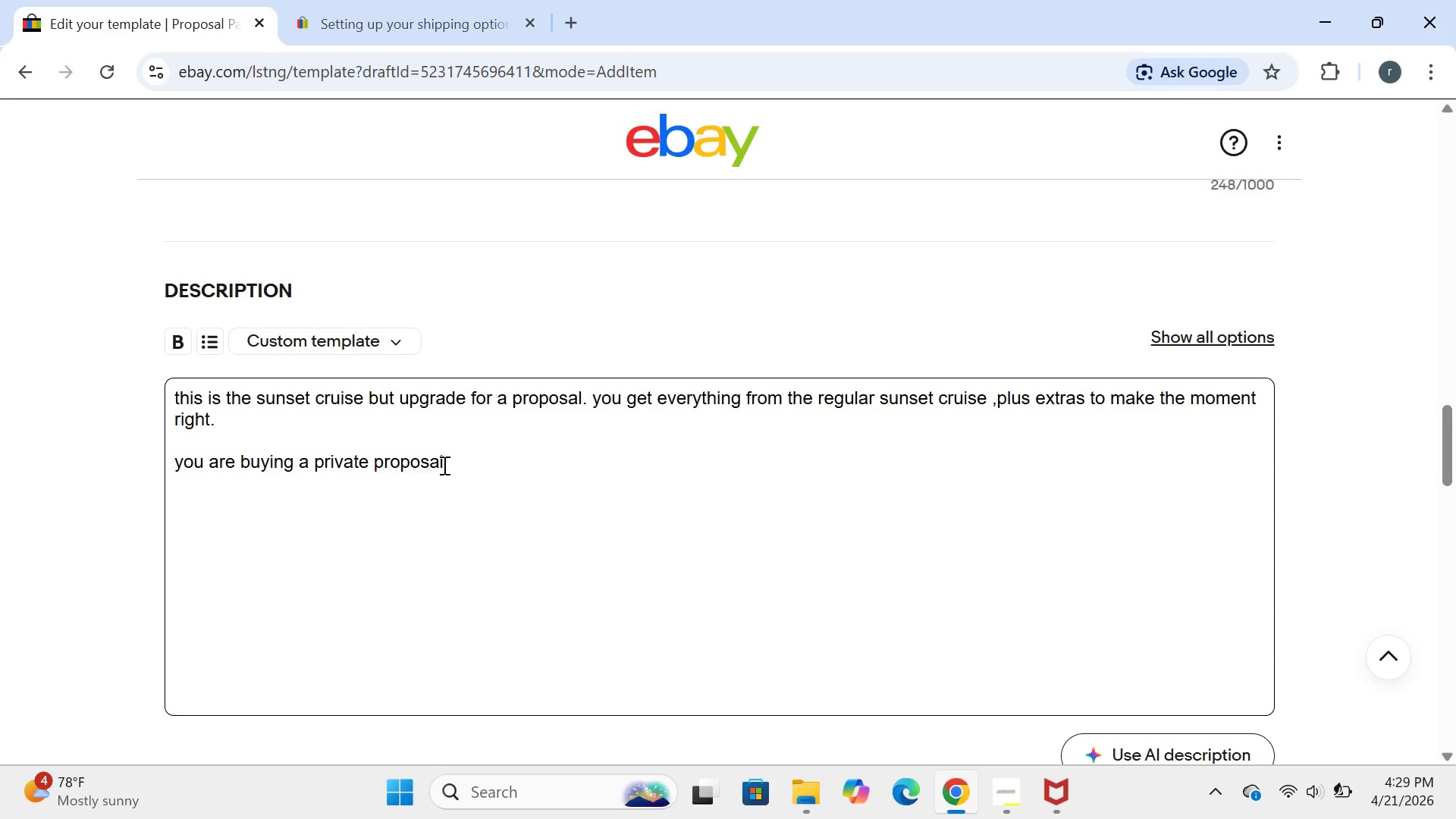 
key(Backspace)
 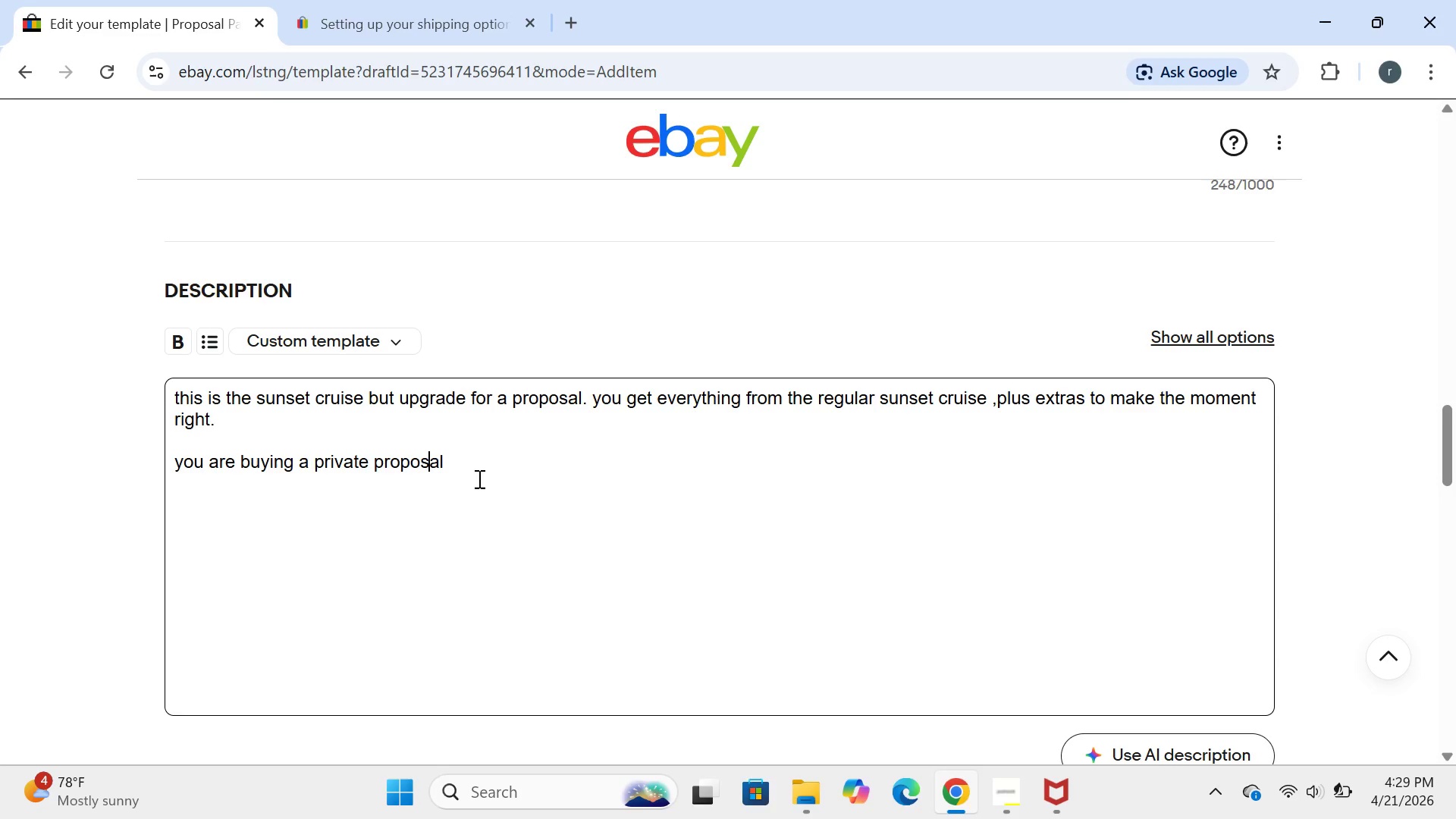 
left_click([478, 479])
 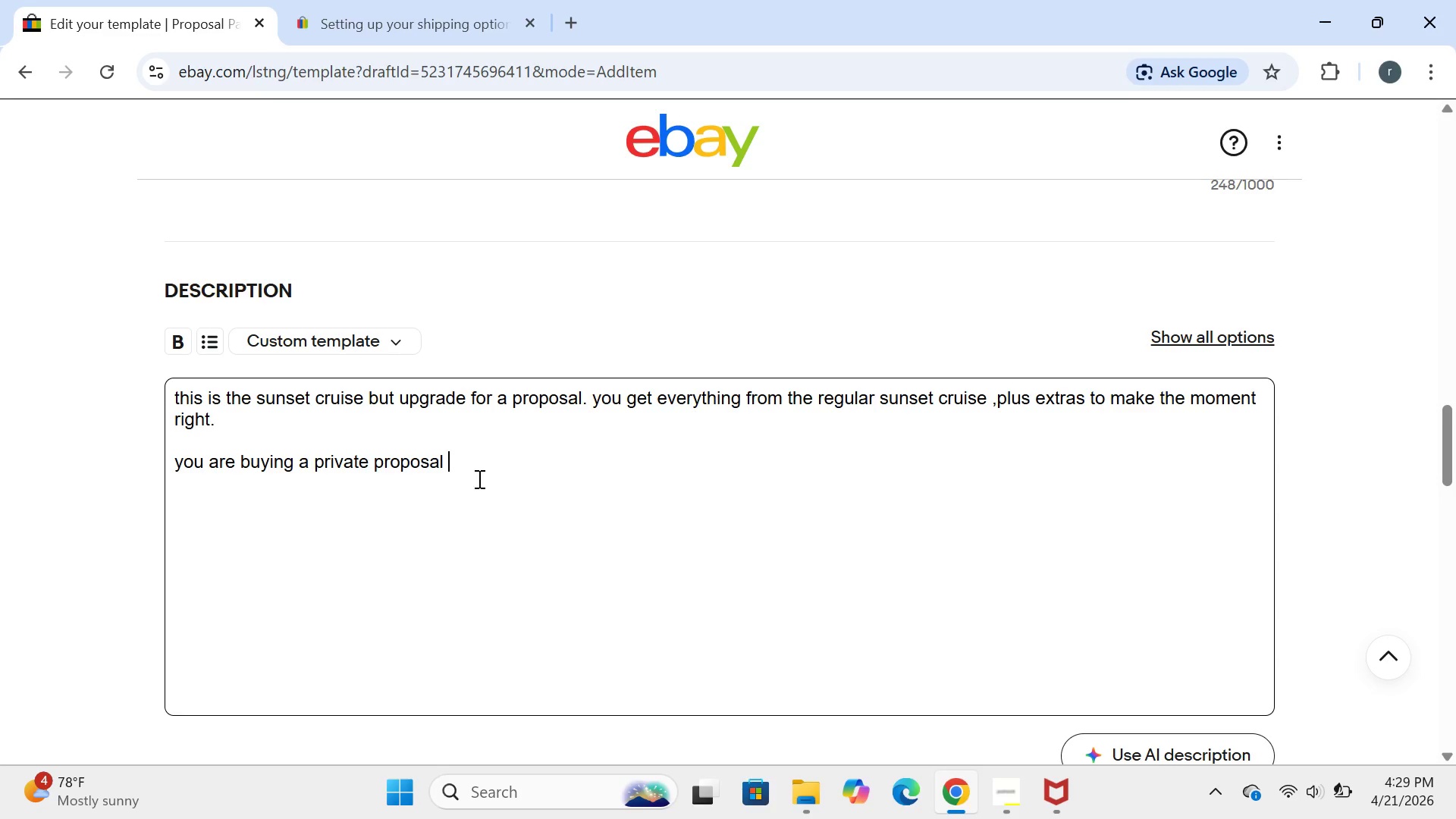 
type(pakage )
key(Backspace)
 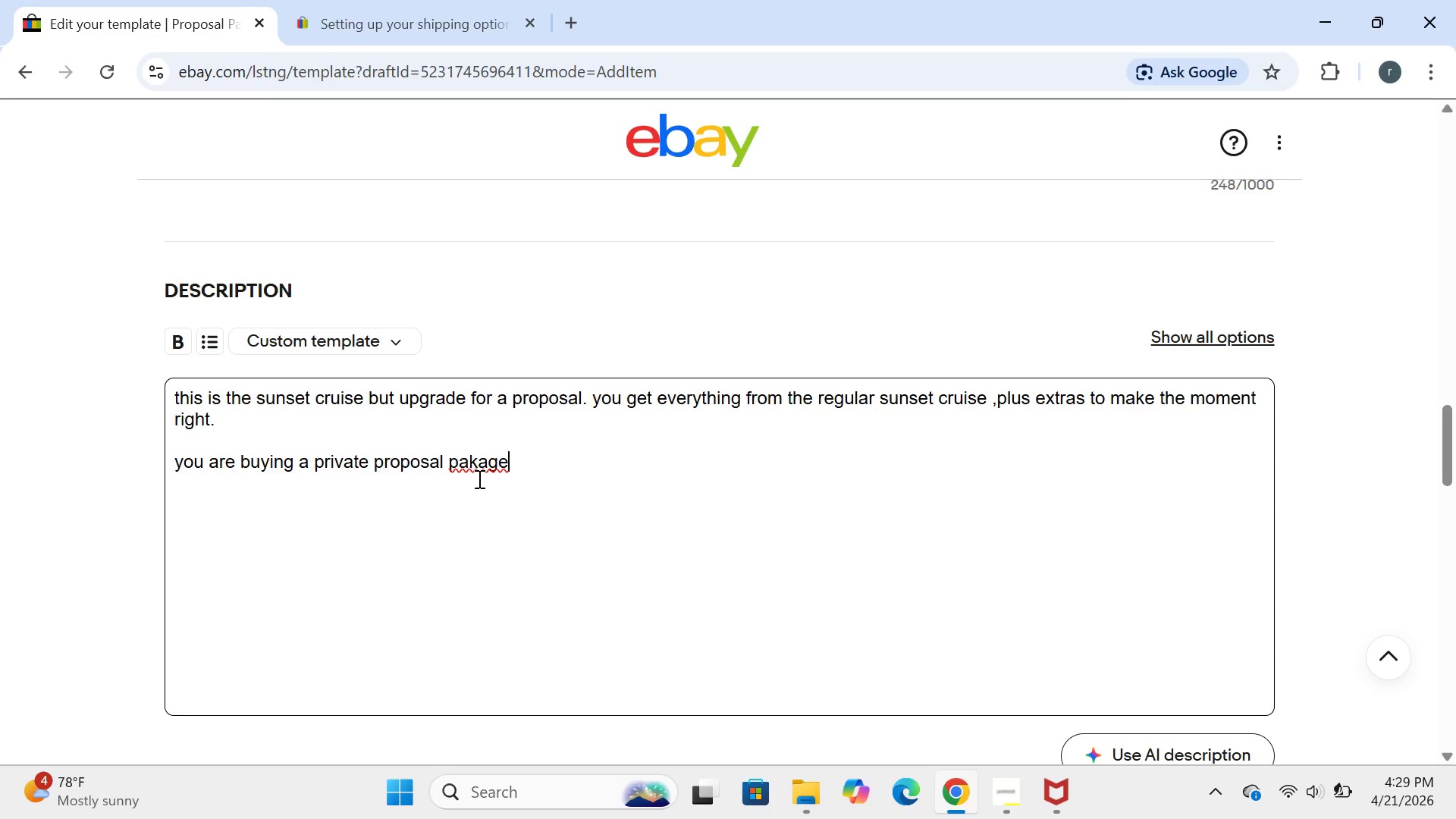 
key(ArrowLeft)
 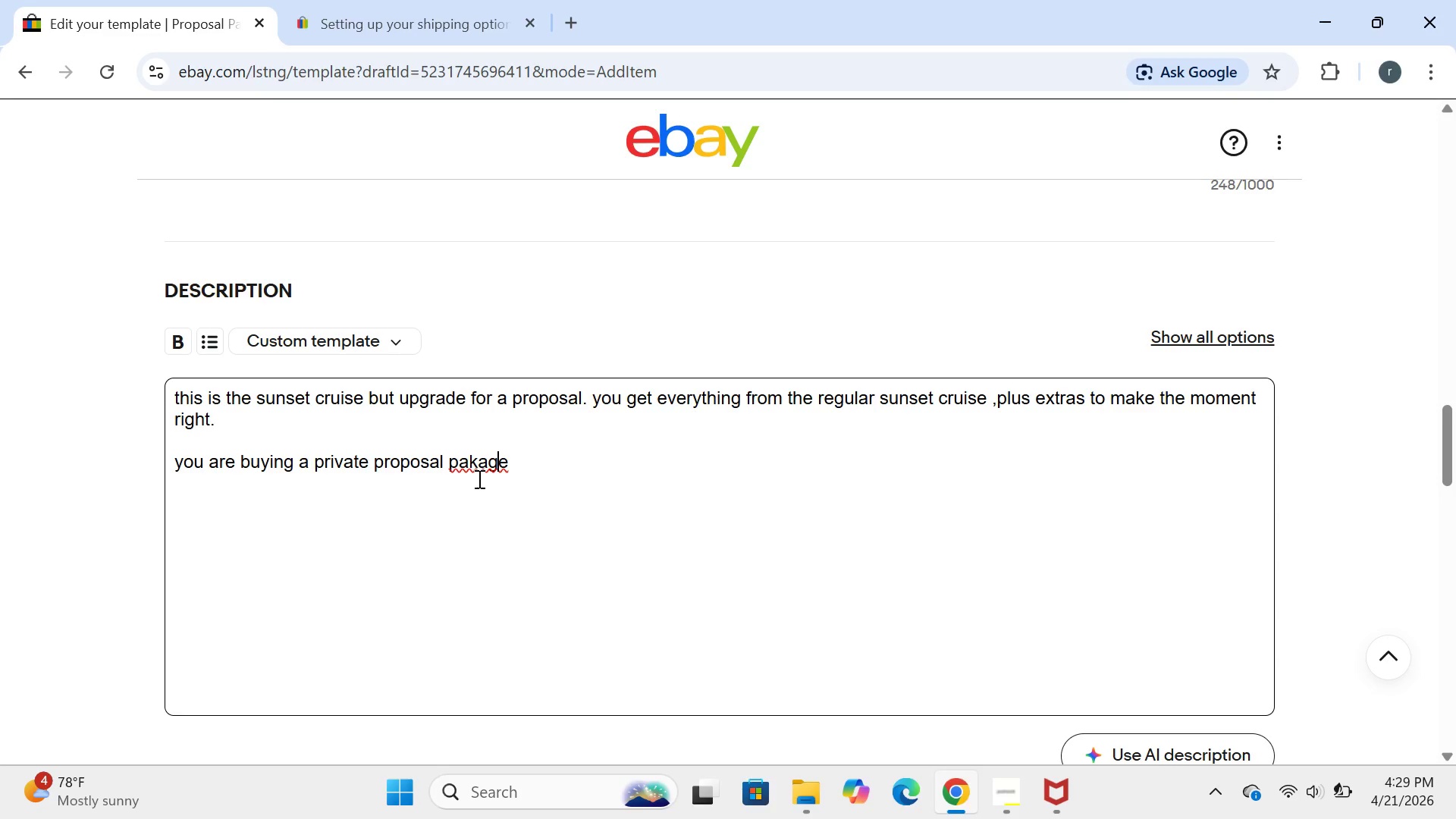 
key(ArrowLeft)
 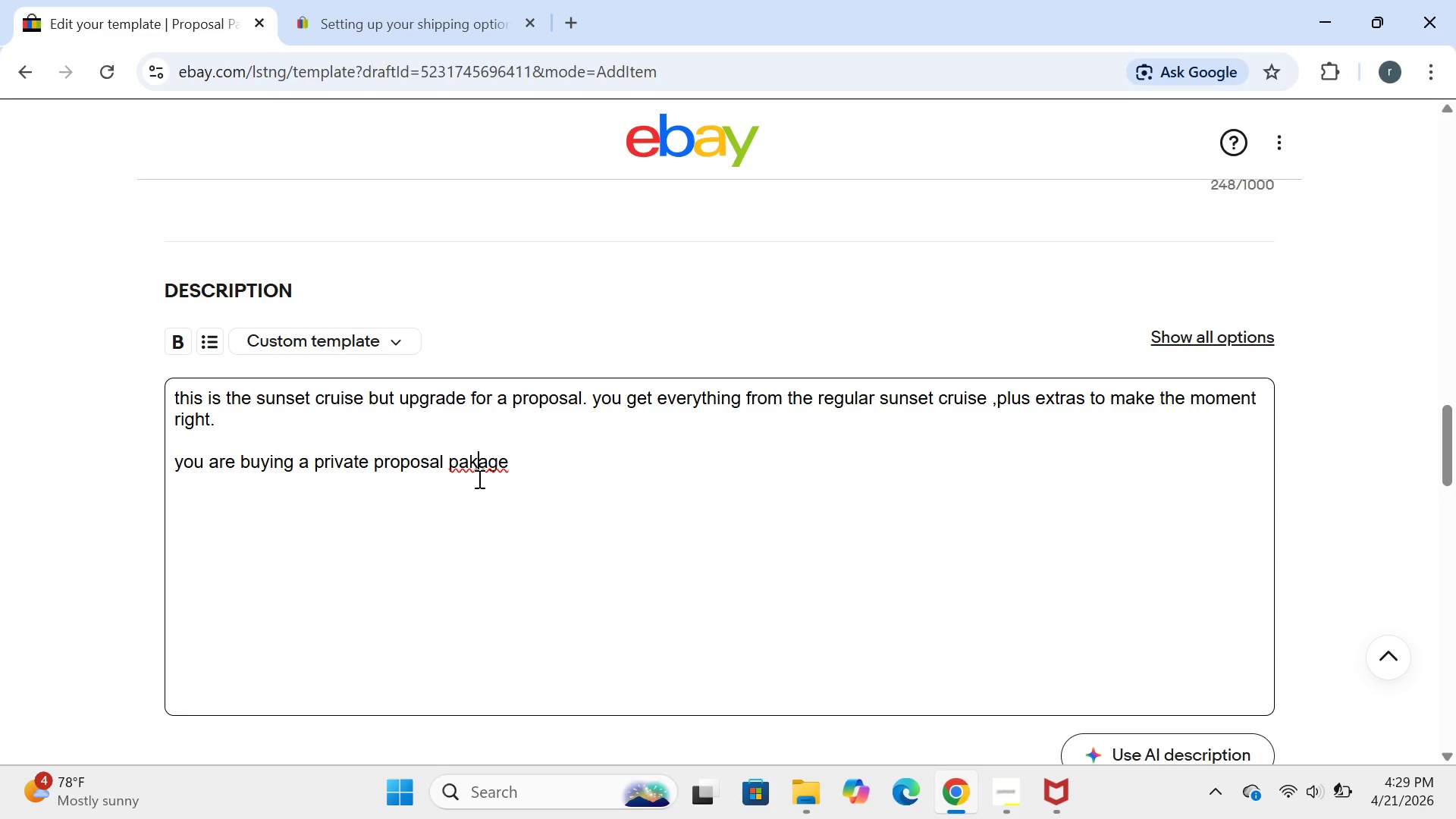 
key(ArrowLeft)
 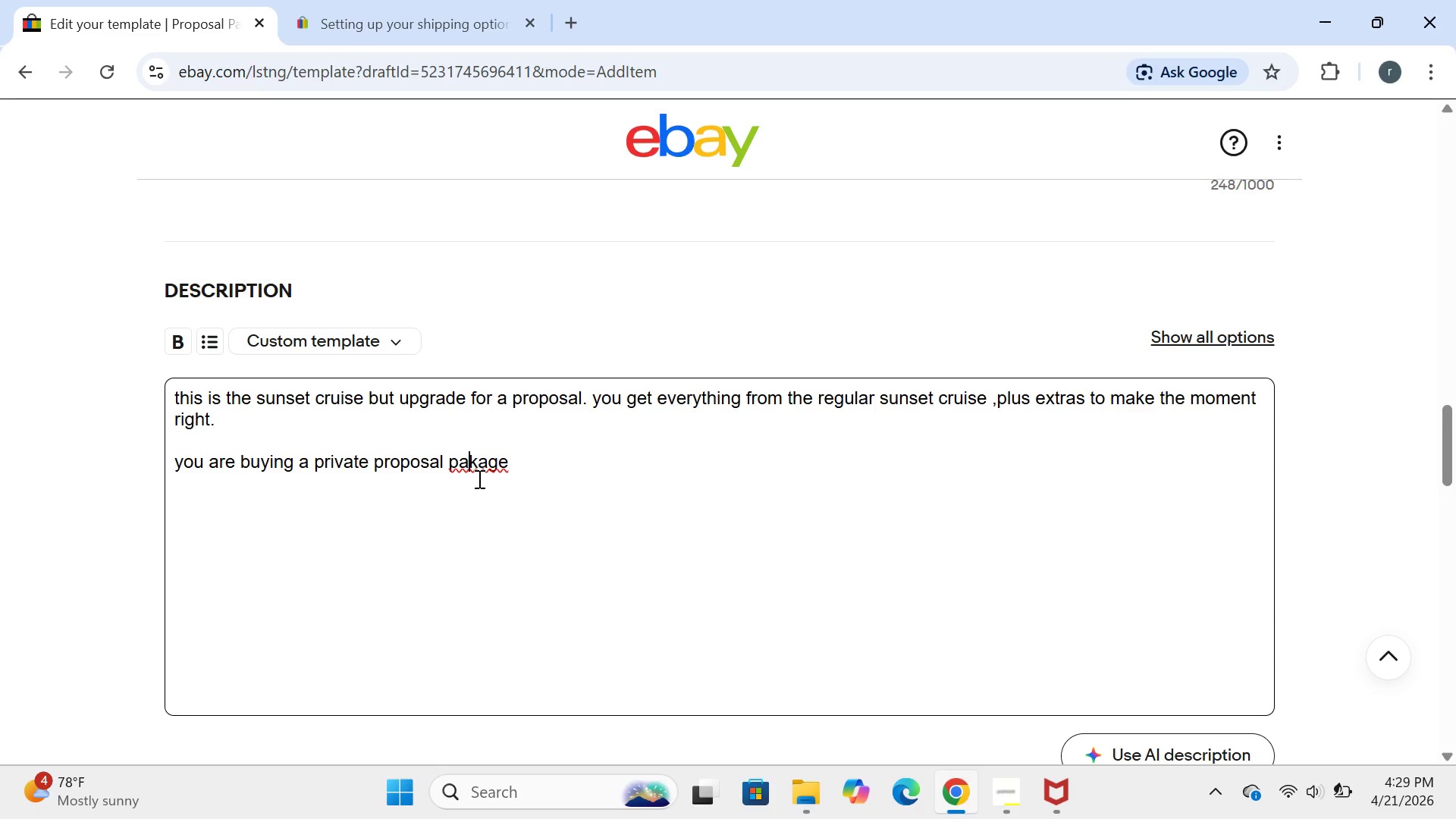 
key(ArrowLeft)
 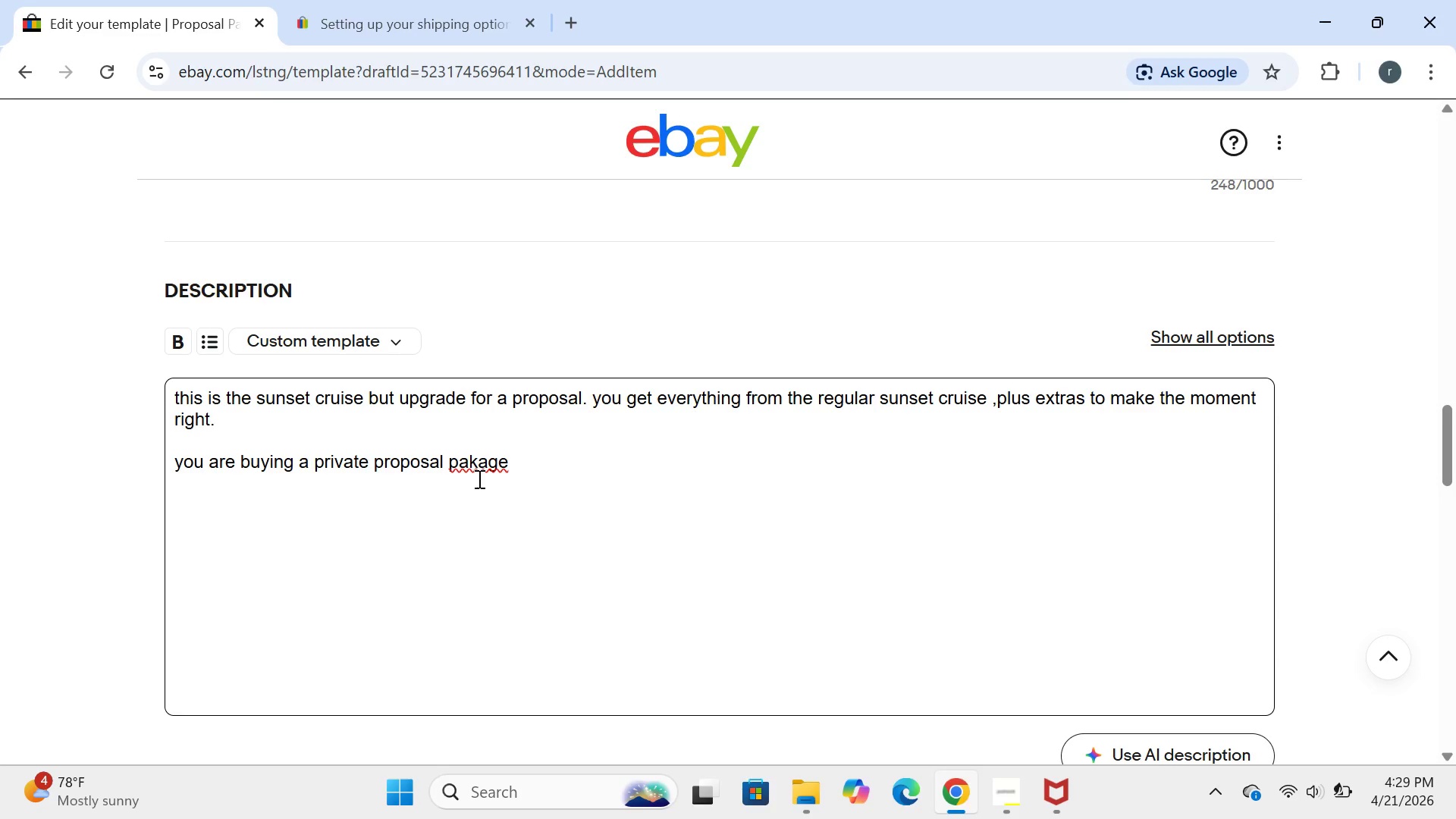 
key(C)
 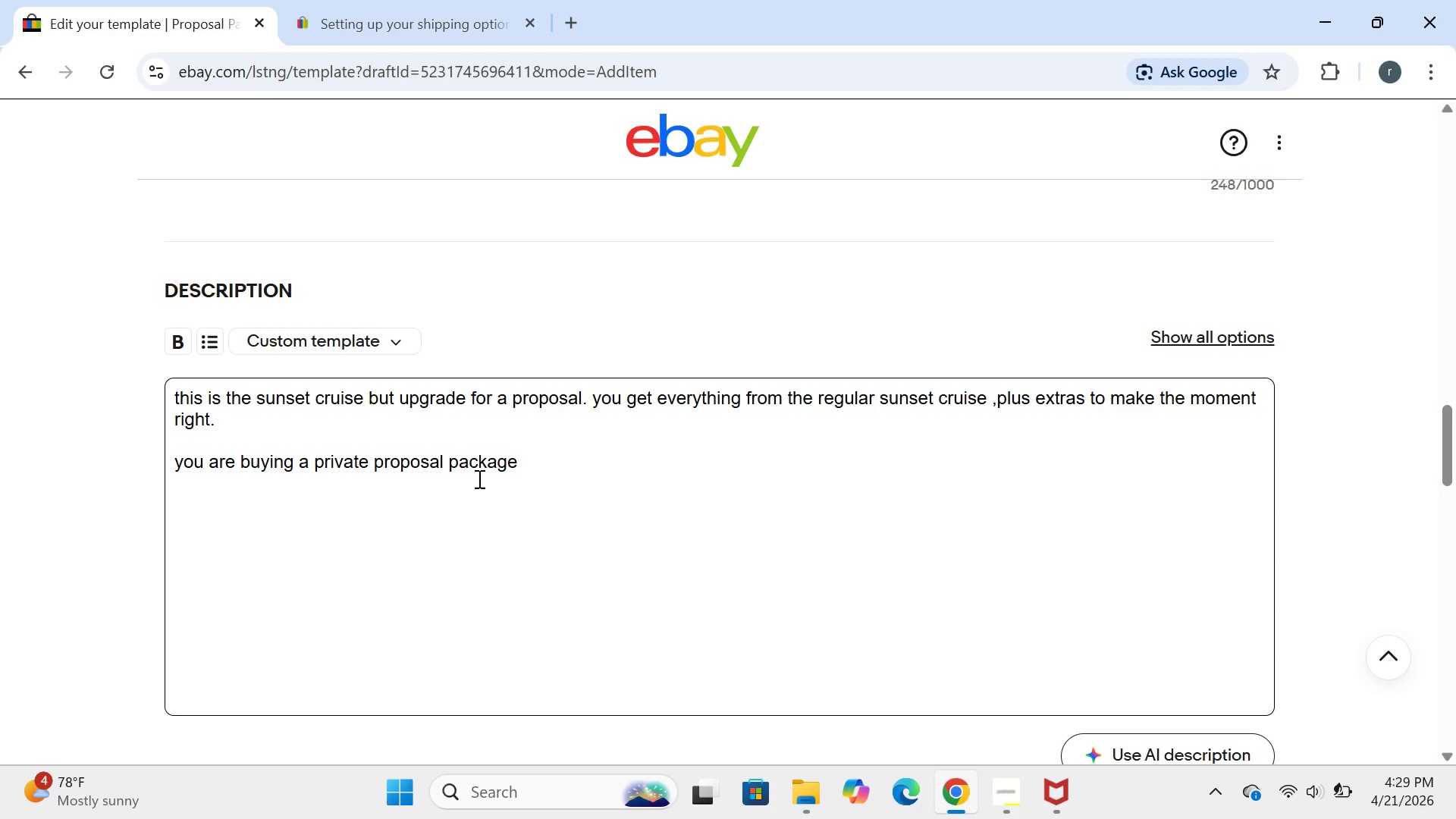 
key(ArrowRight)
 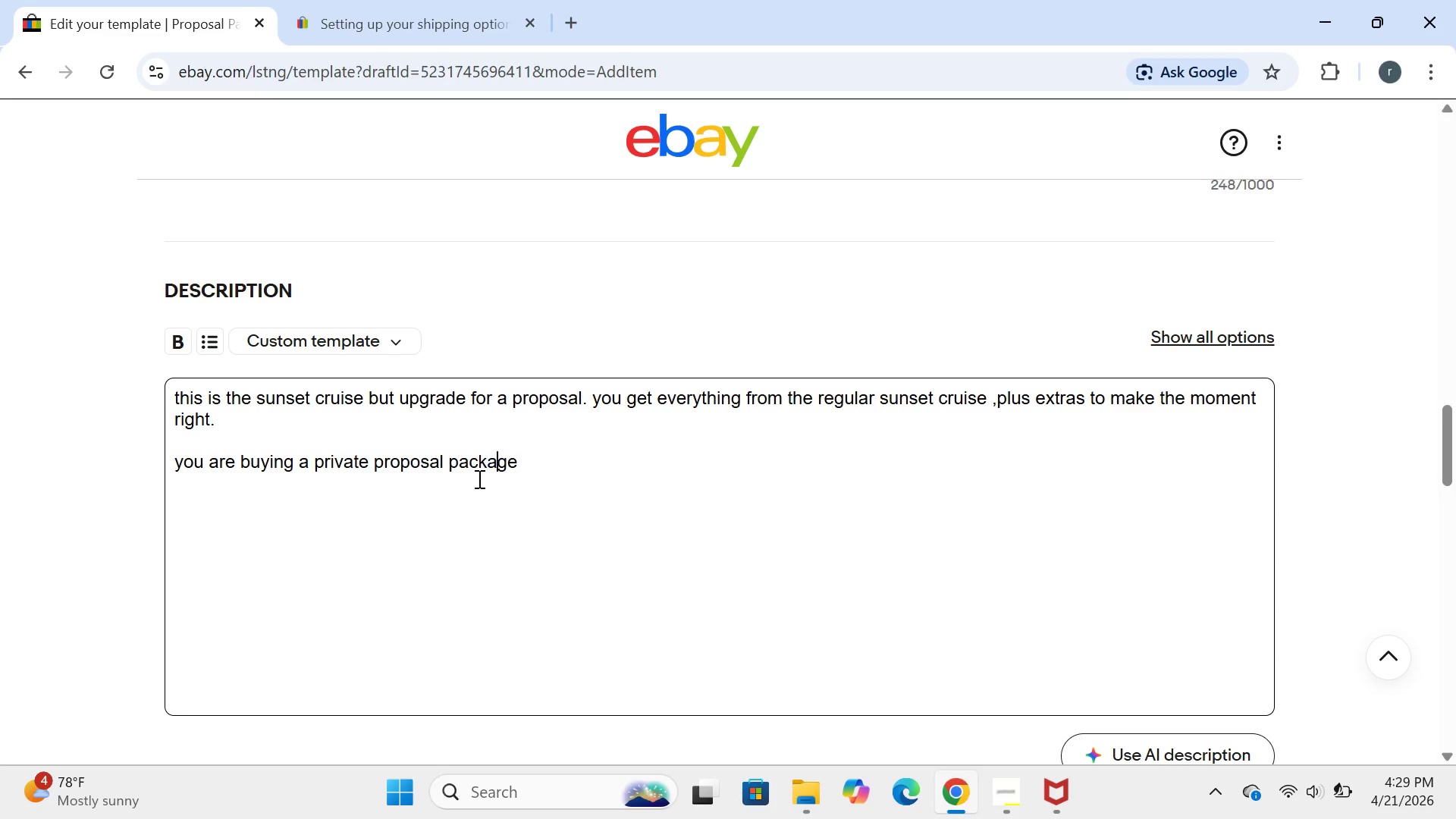 
key(ArrowRight)
 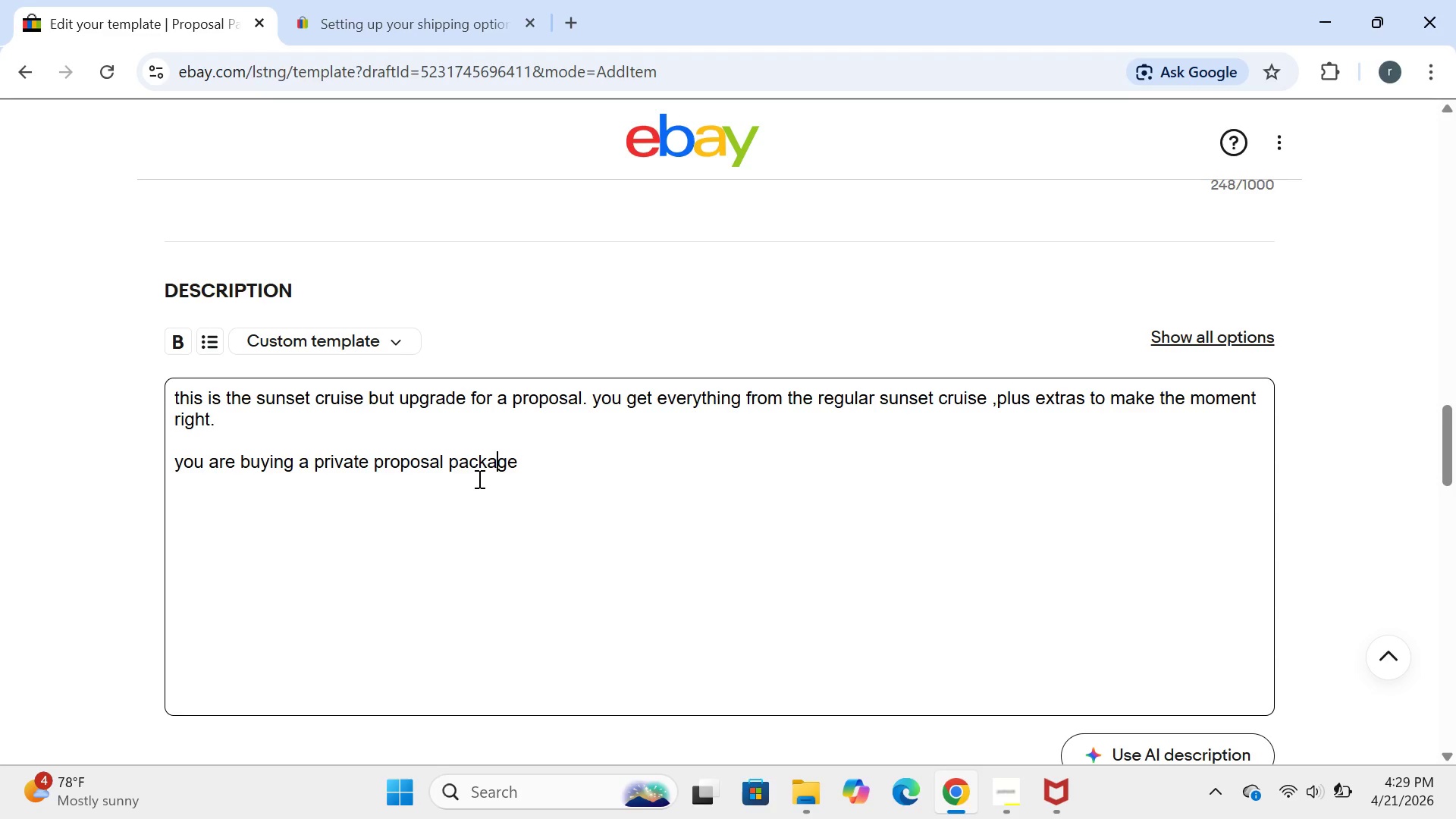 
key(ArrowRight)
 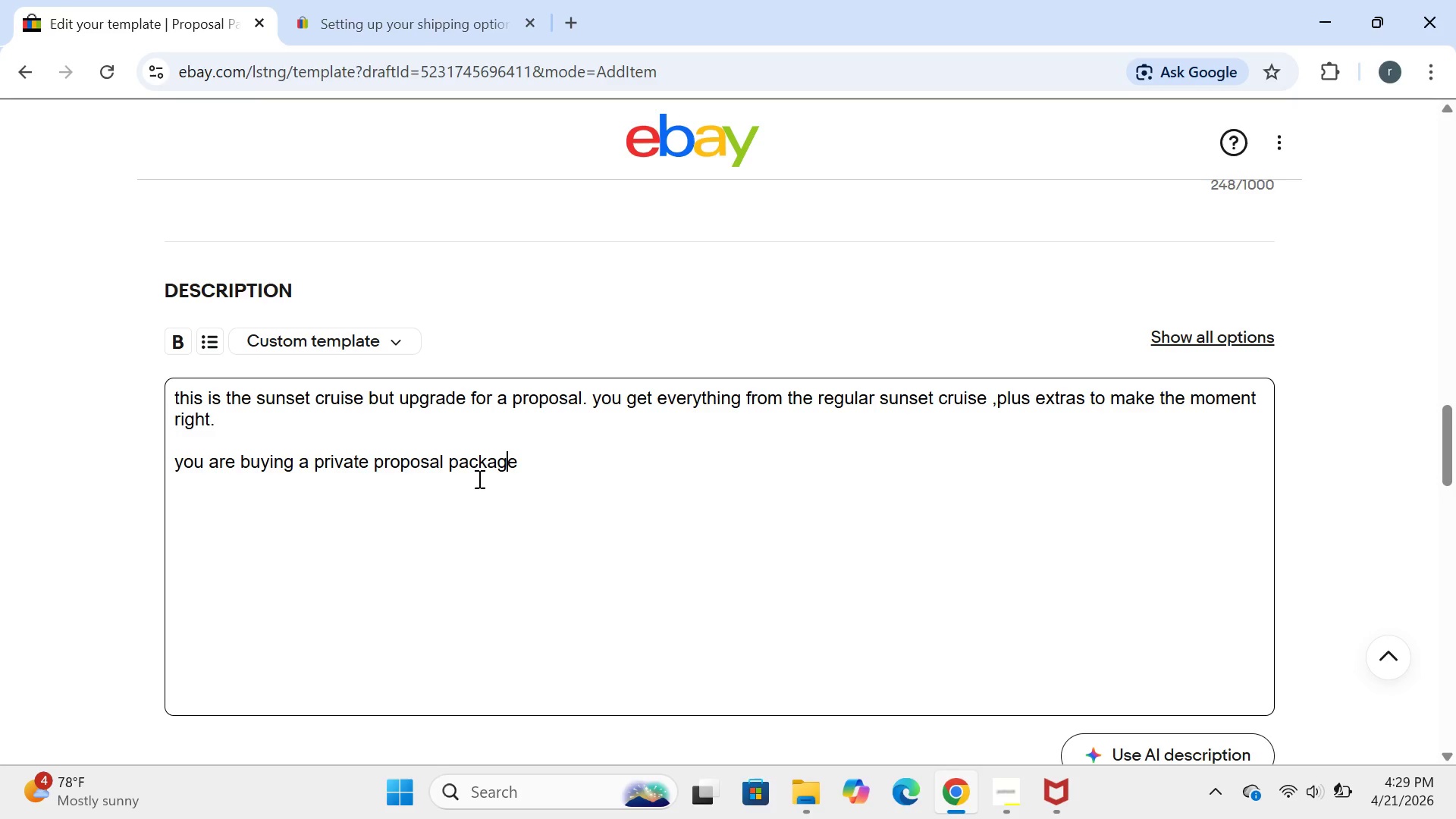 
key(ArrowRight)
 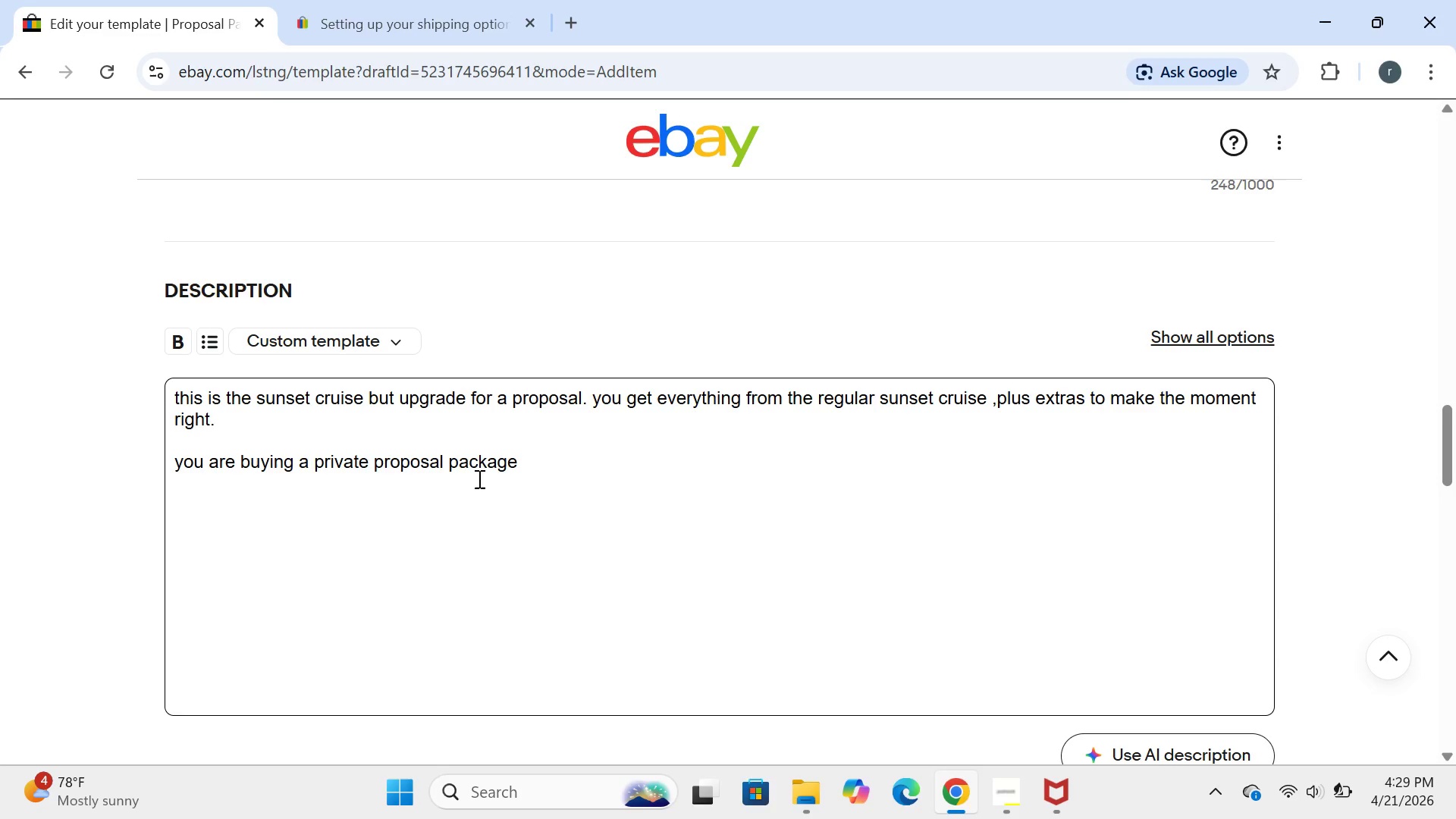 
type( fior )
key(Backspace)
key(Backspace)
key(Backspace)
key(Backspace)
type(ot)
key(Backspace)
type(r two people )
key(Backspace)
type(. nothing is sho)
key(Backspace)
type(ipped . you get a dig)
 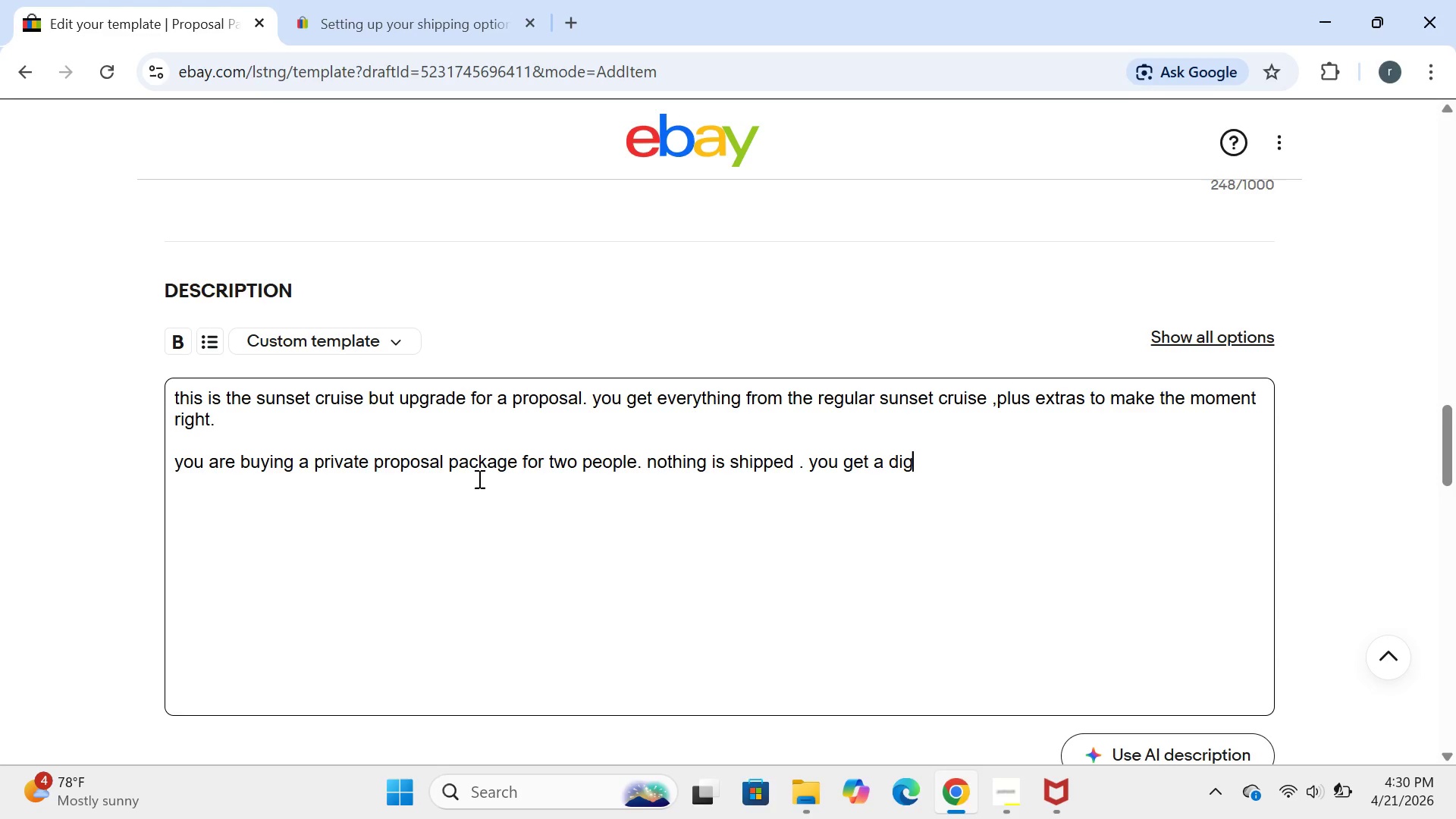 
type(ital vocher theough ebya)
key(Backspace)
key(Backspace)
key(Backspace)
type(Bat)
key(Backspace)
type(y)
 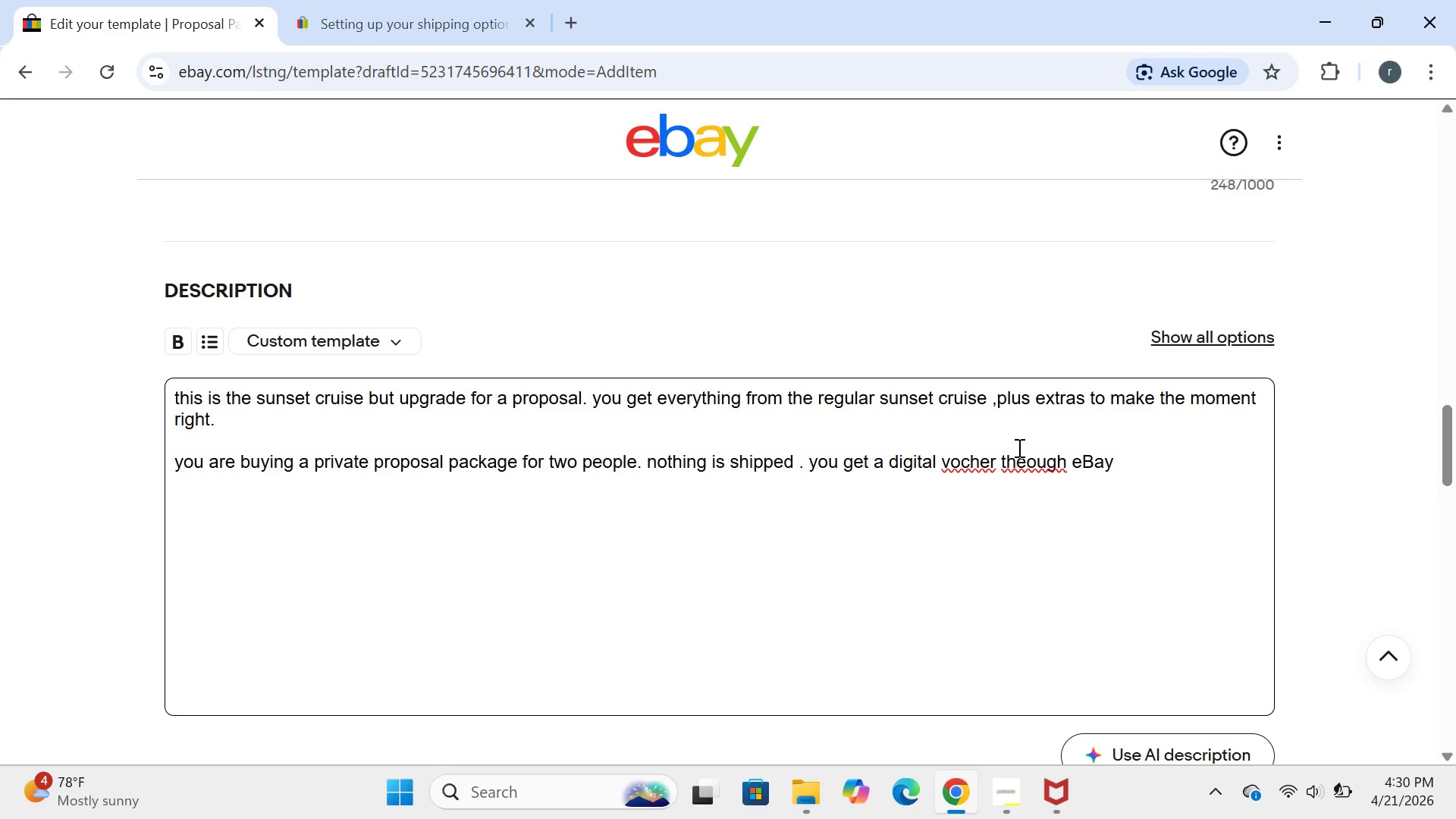 
left_click([964, 463])
 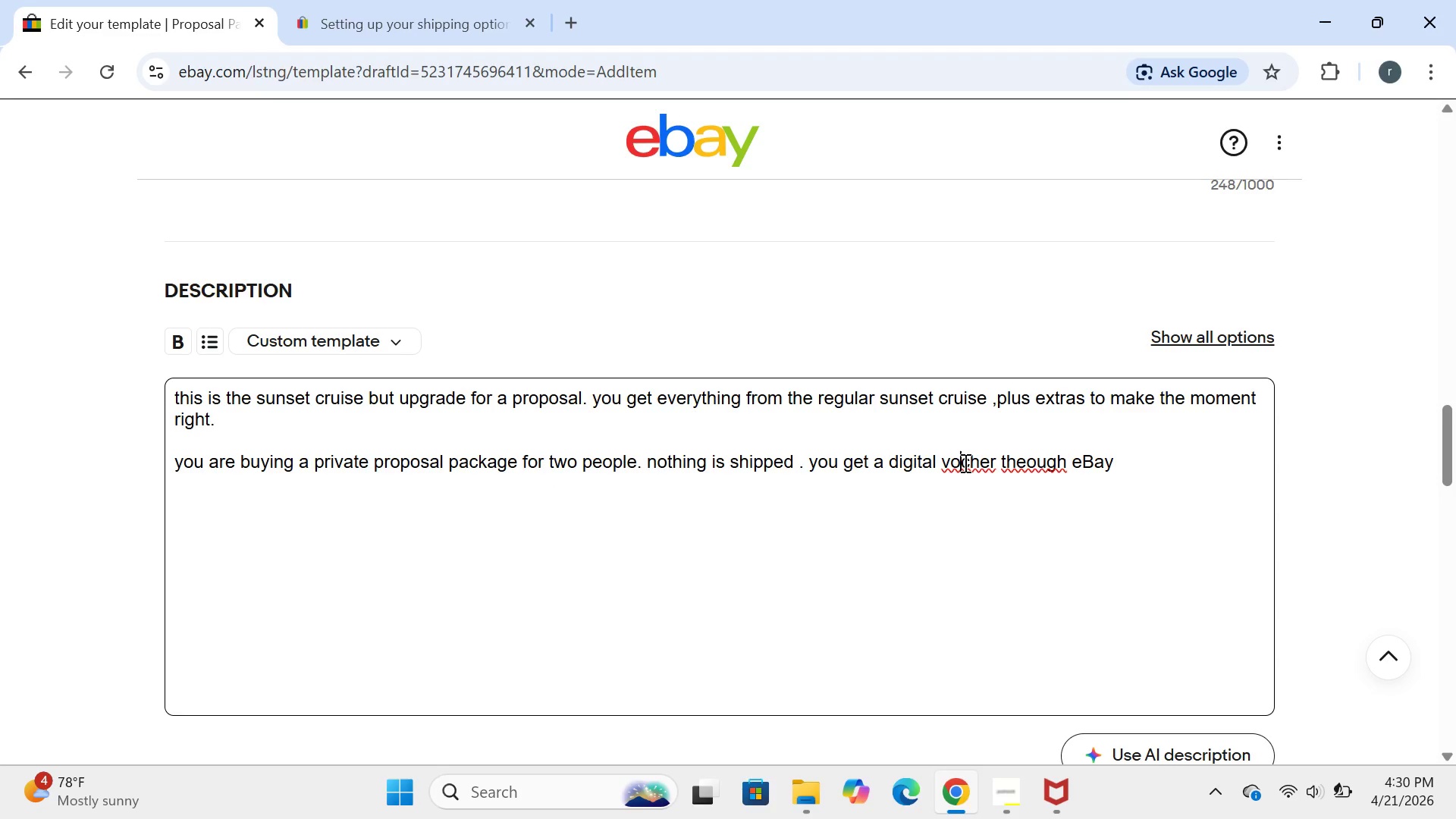 
key(U)
 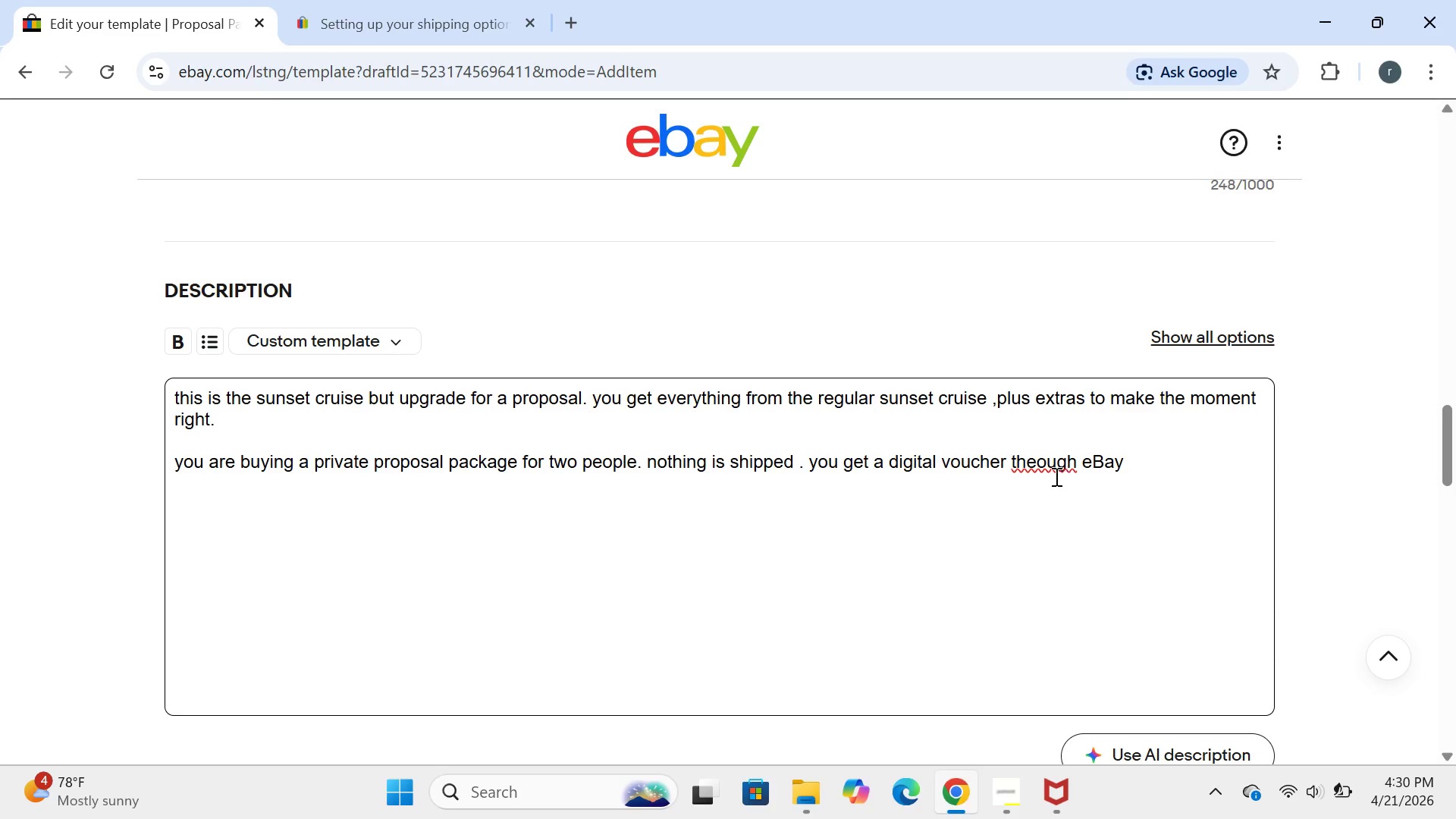 
left_click([1040, 462])
 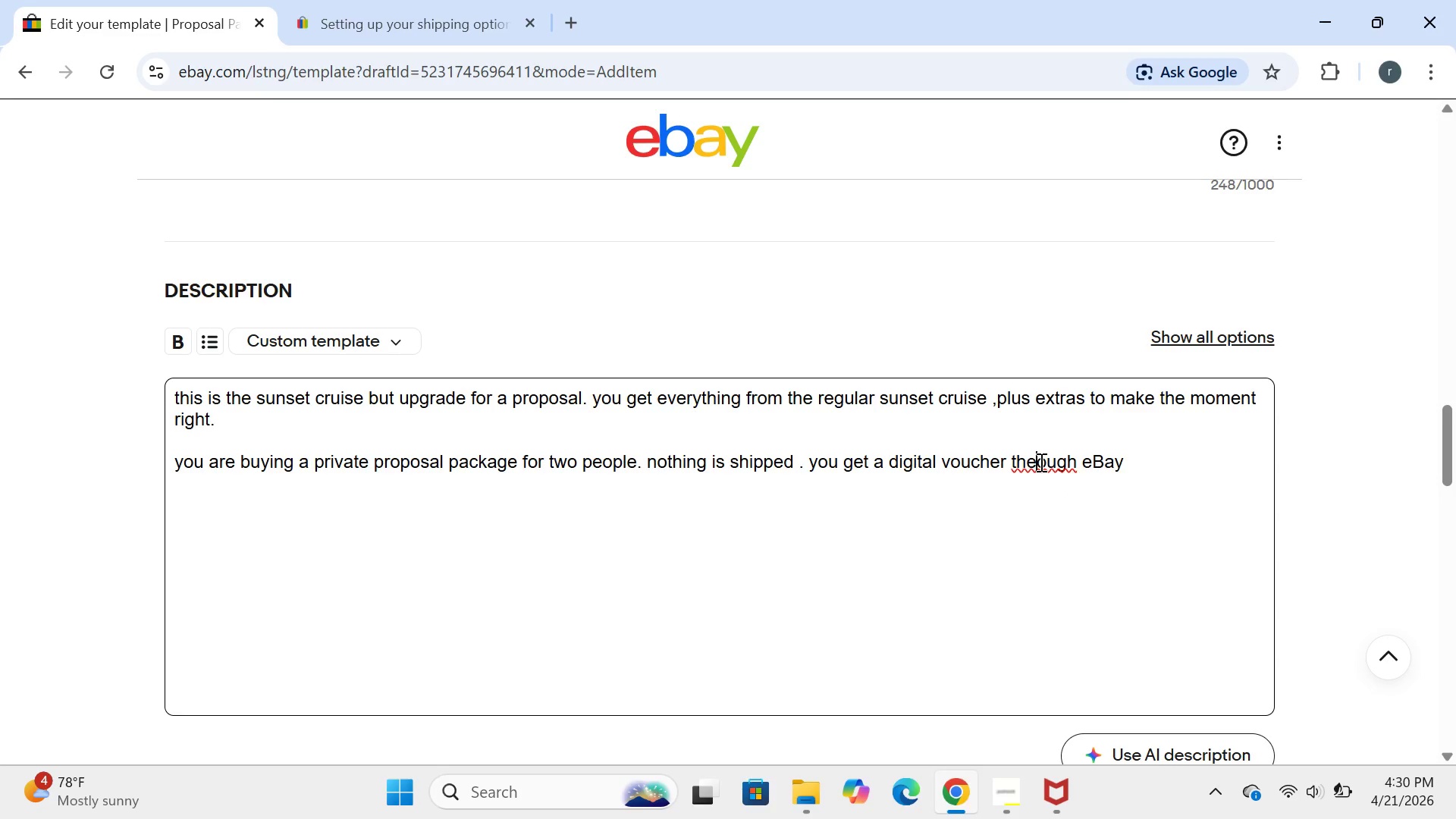 
key(Backspace)
 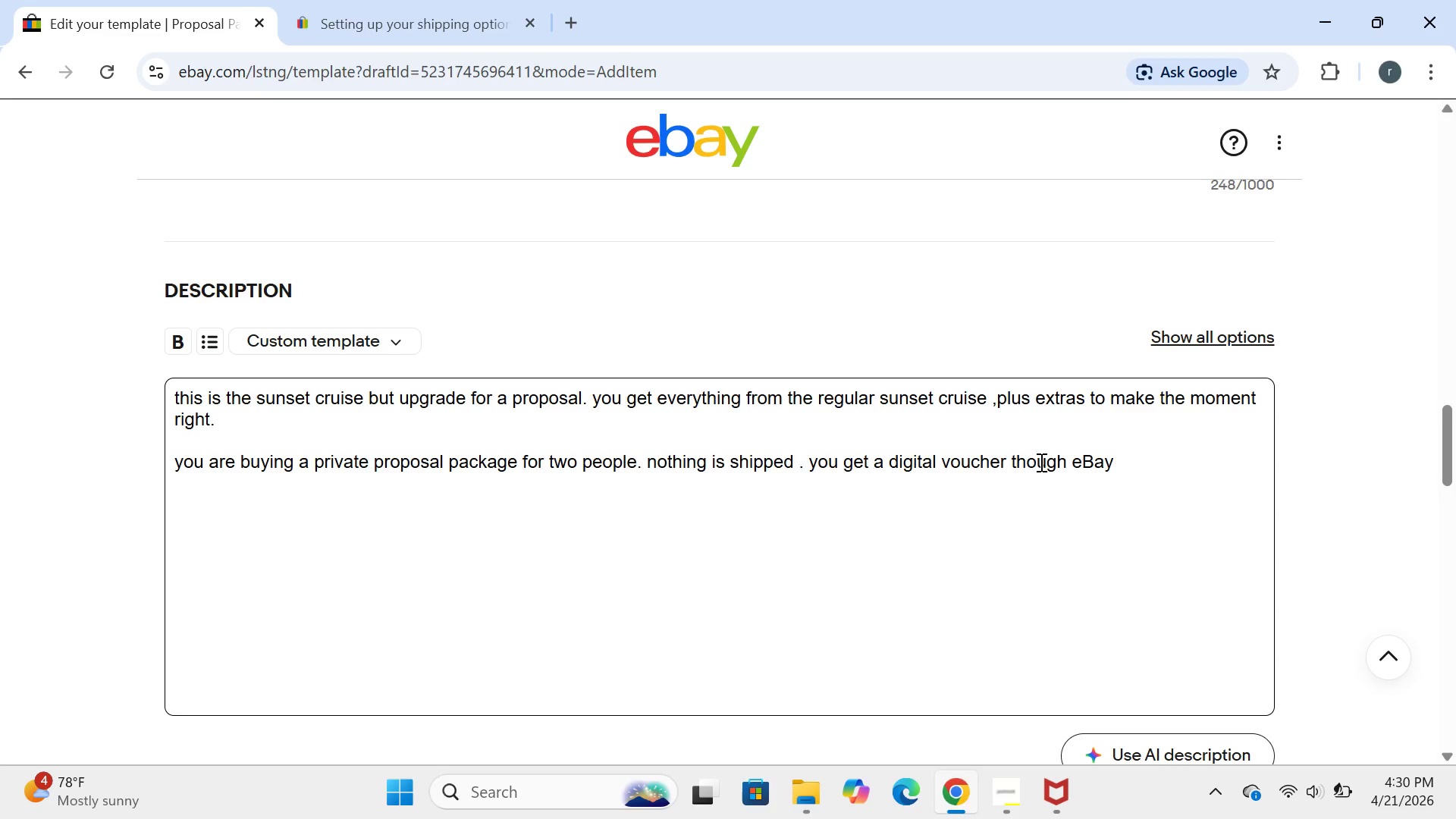 
key(R)
 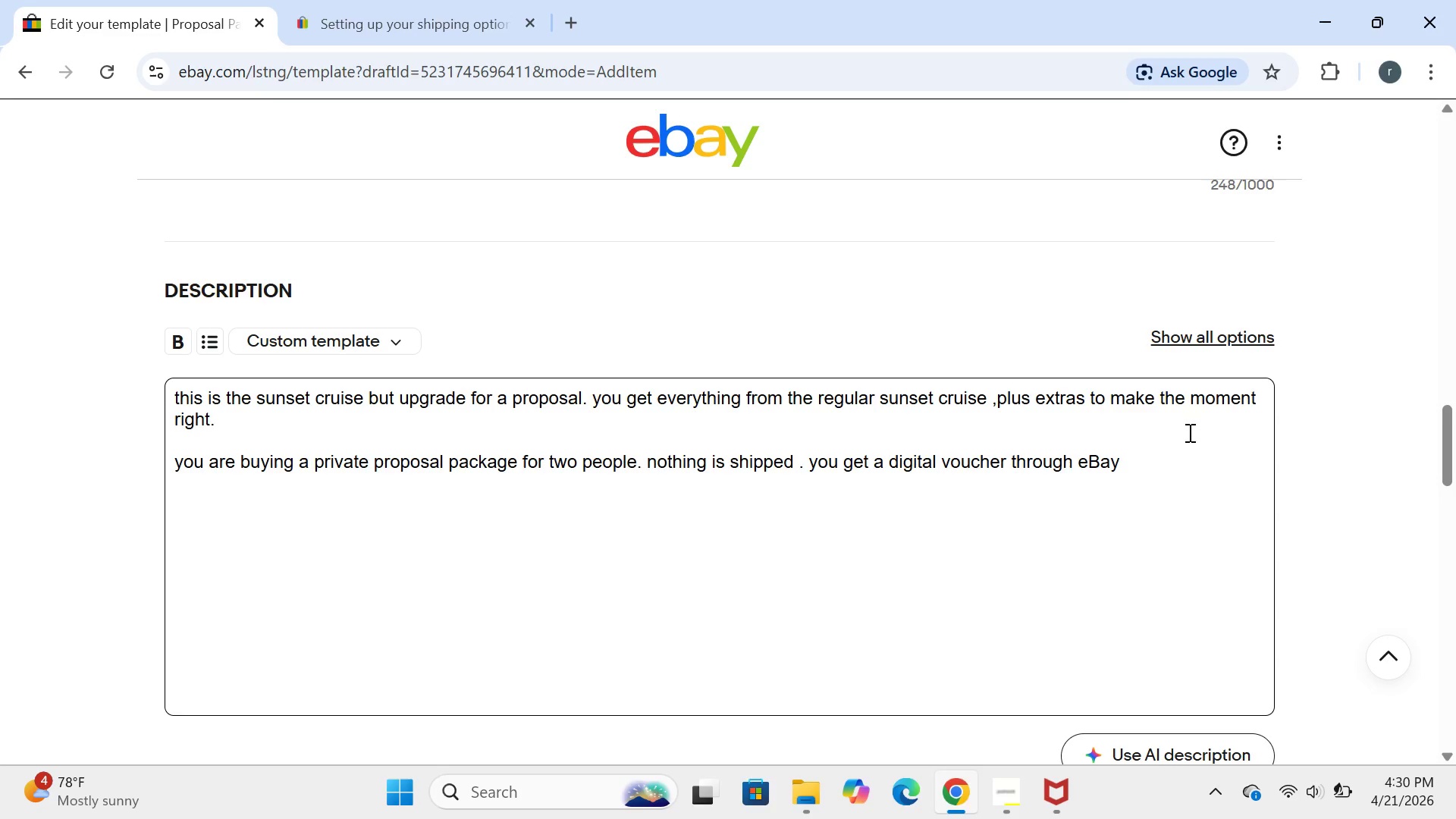 
left_click([1159, 459])
 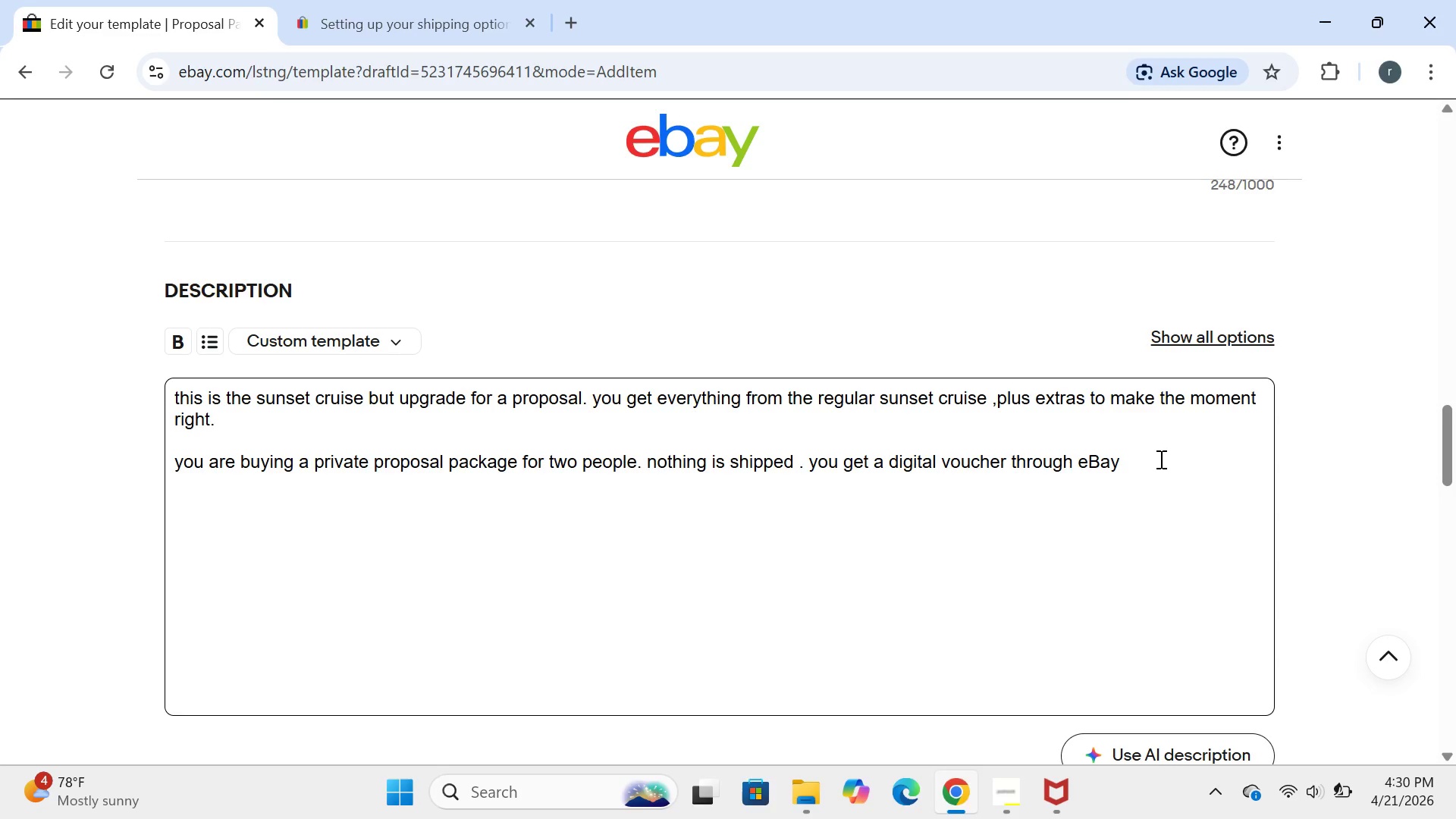 
type( m,ess)
 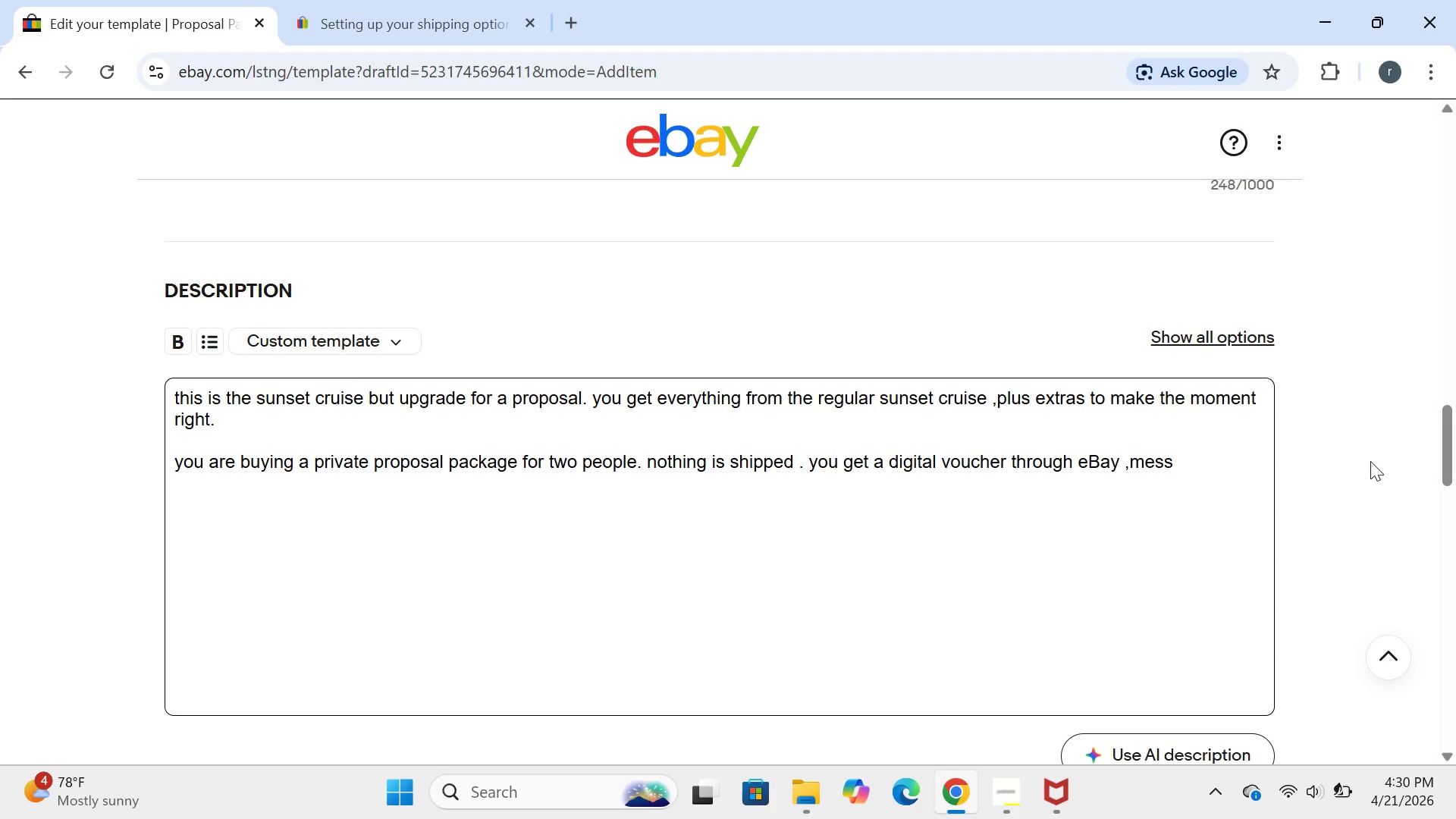 
type(ages within one hour )
 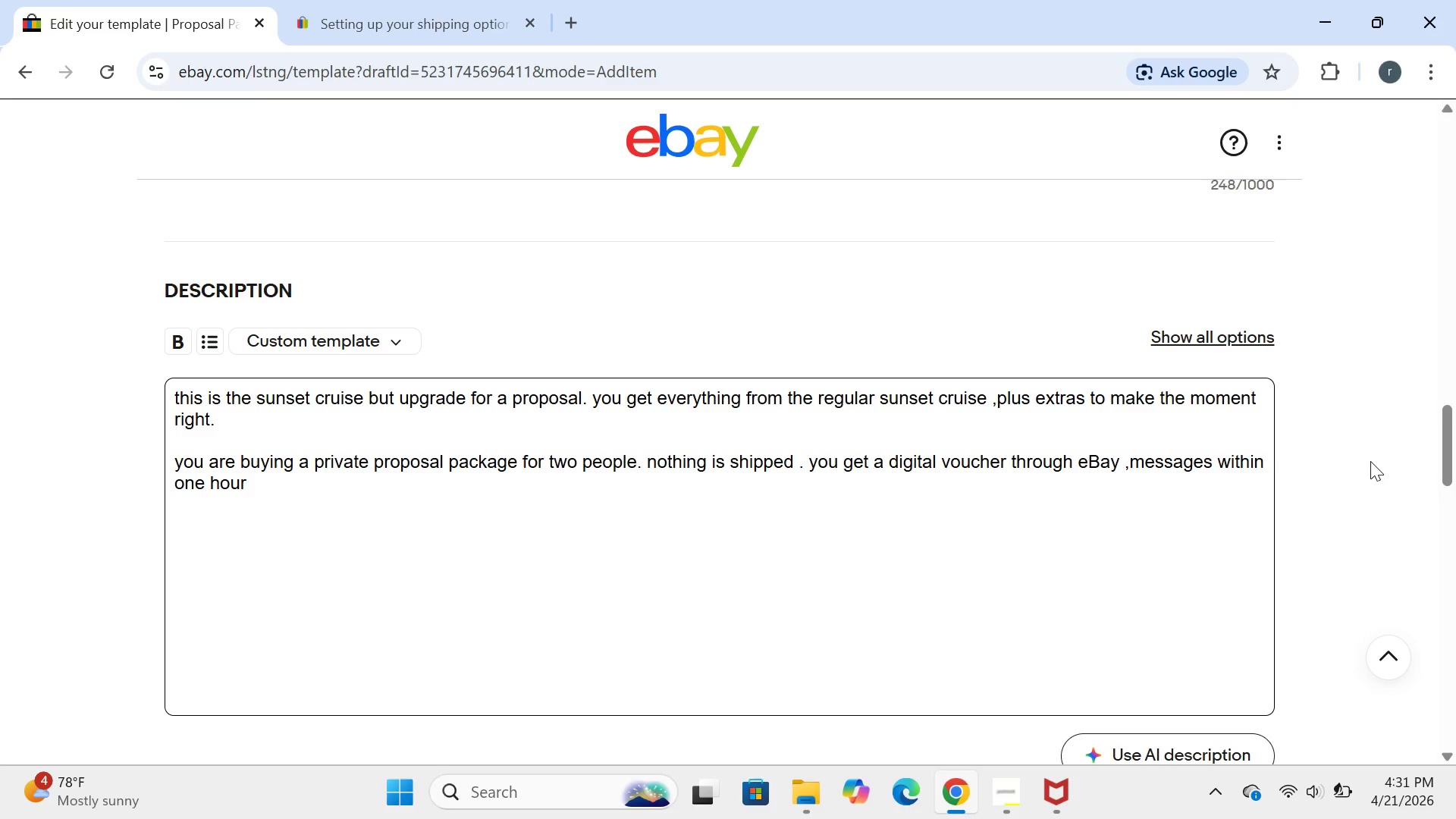 
type(.you use that to book youyr date)
 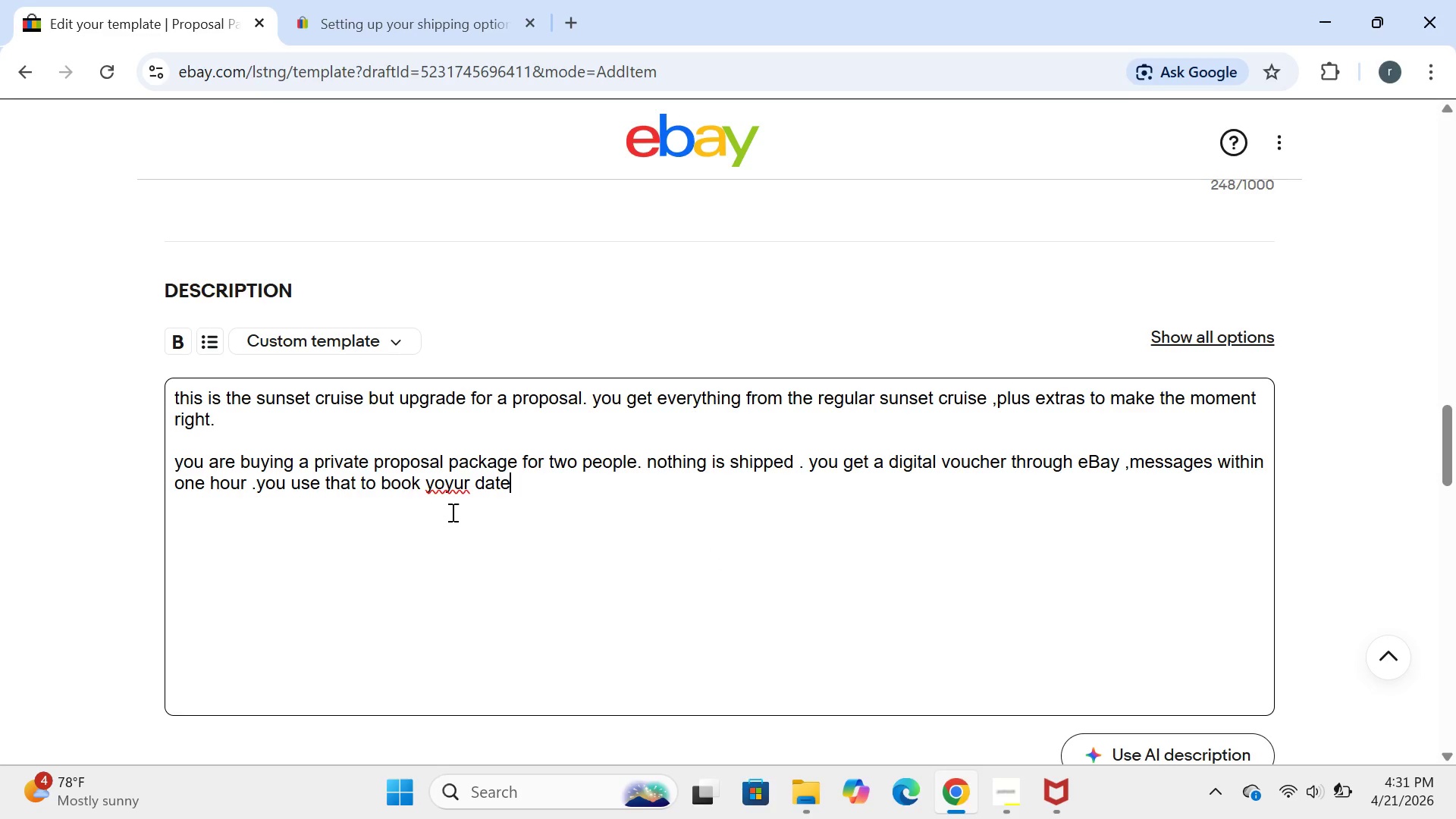 
wait(5.98)
 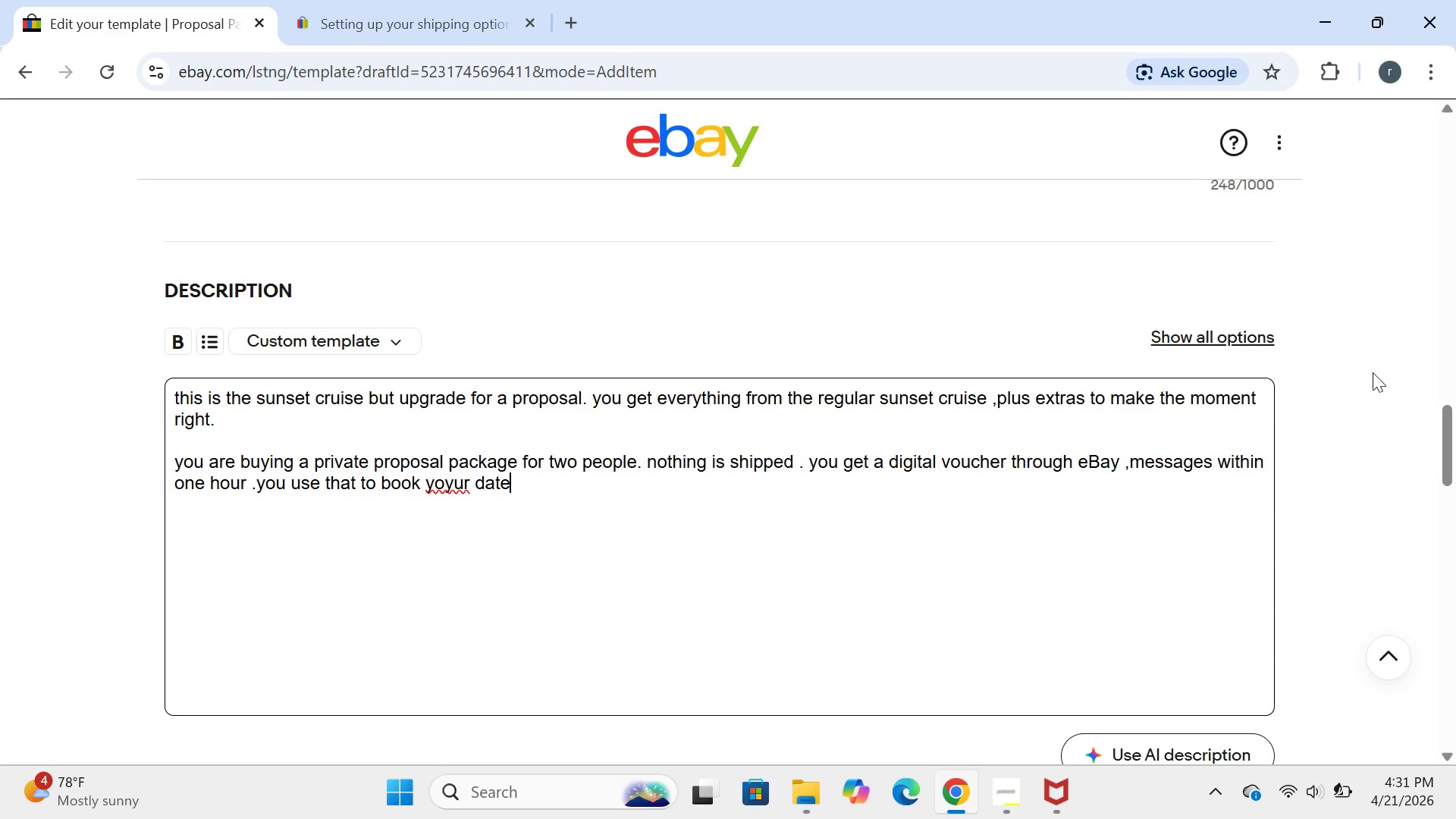 
left_click([469, 485])
 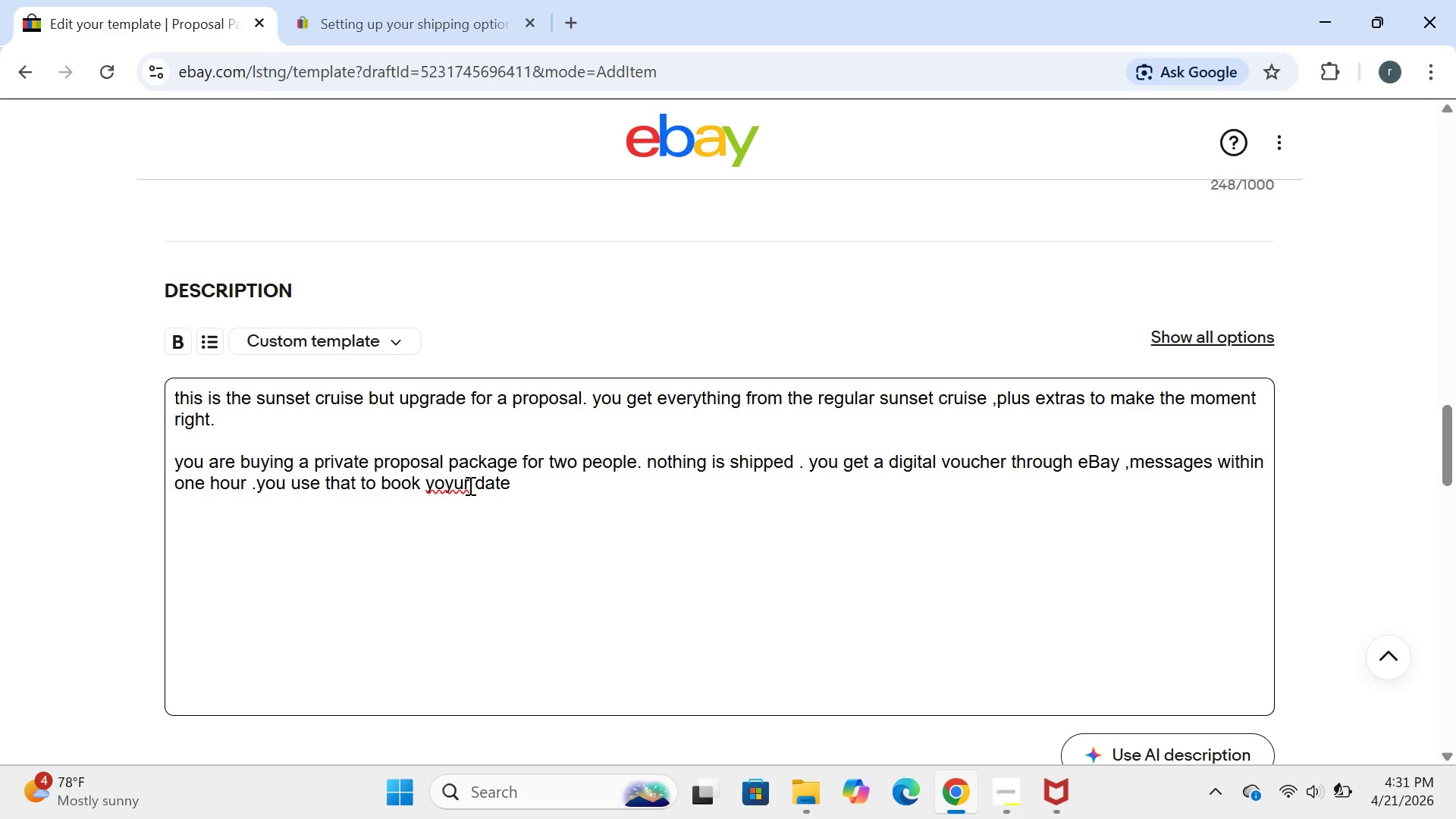 
key(Backspace)
key(Backspace)
key(Backspace)
type(ur)
 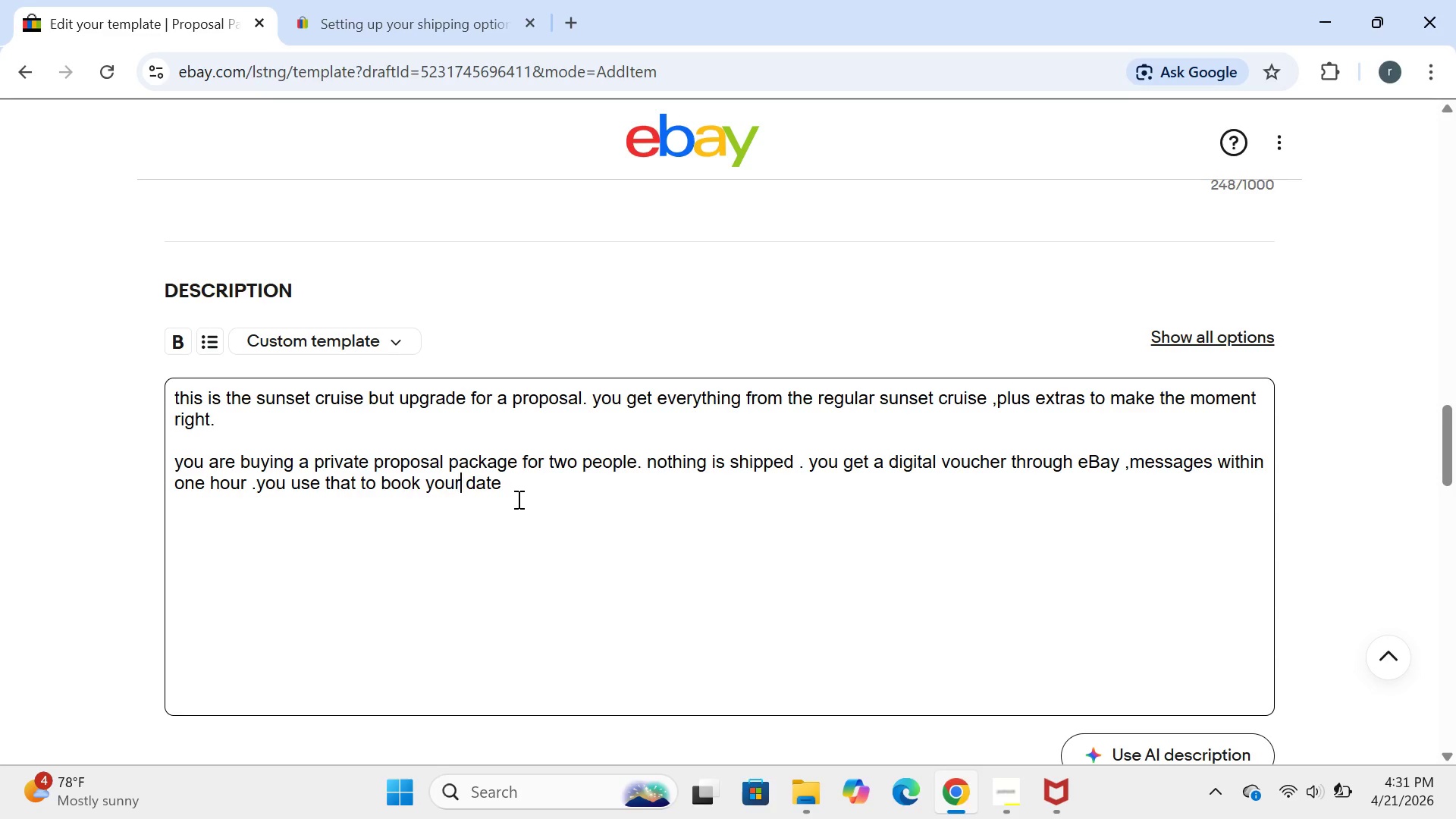 
left_click([507, 483])
 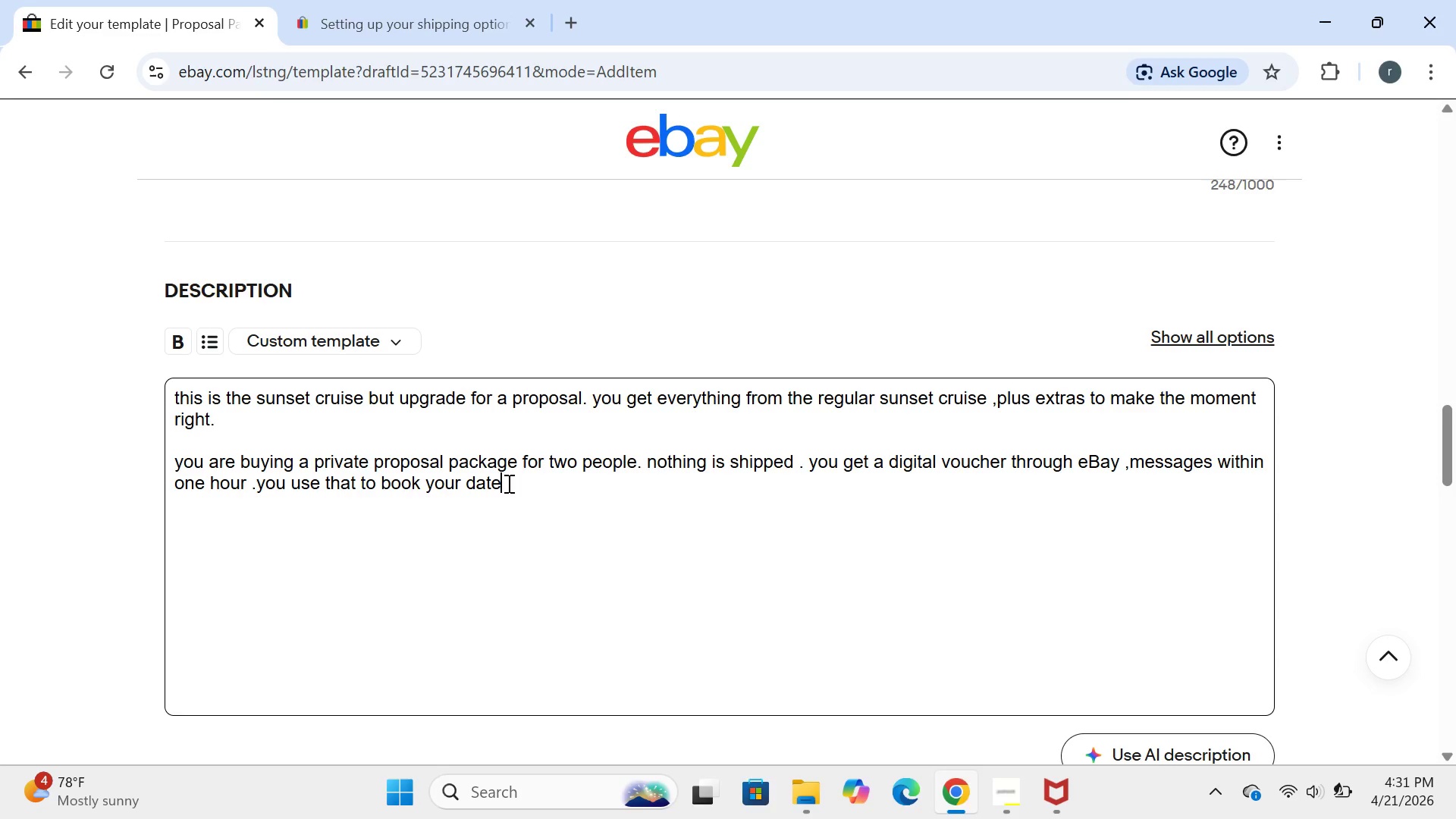 
key(Period)
 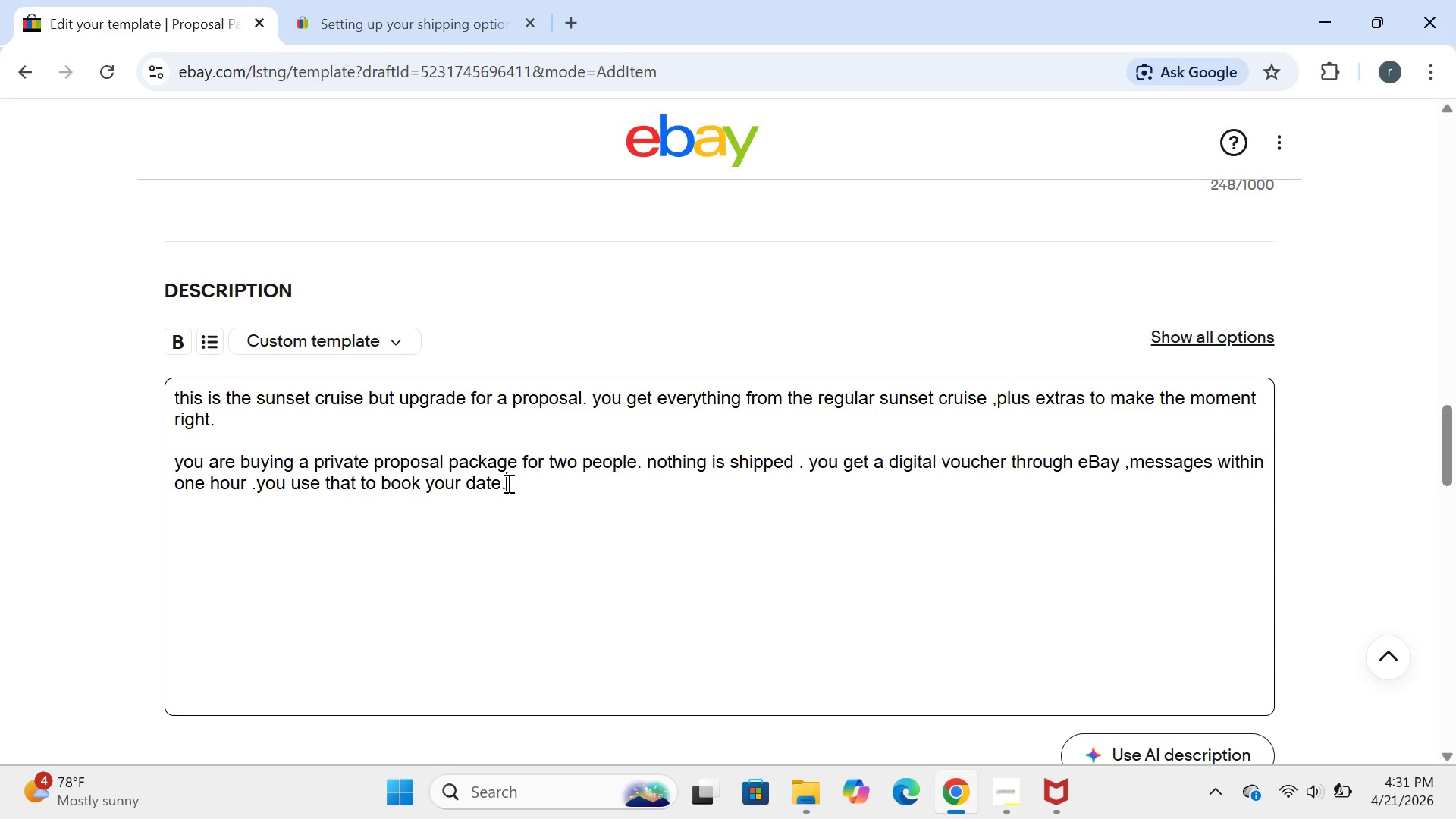 
key(Enter)
 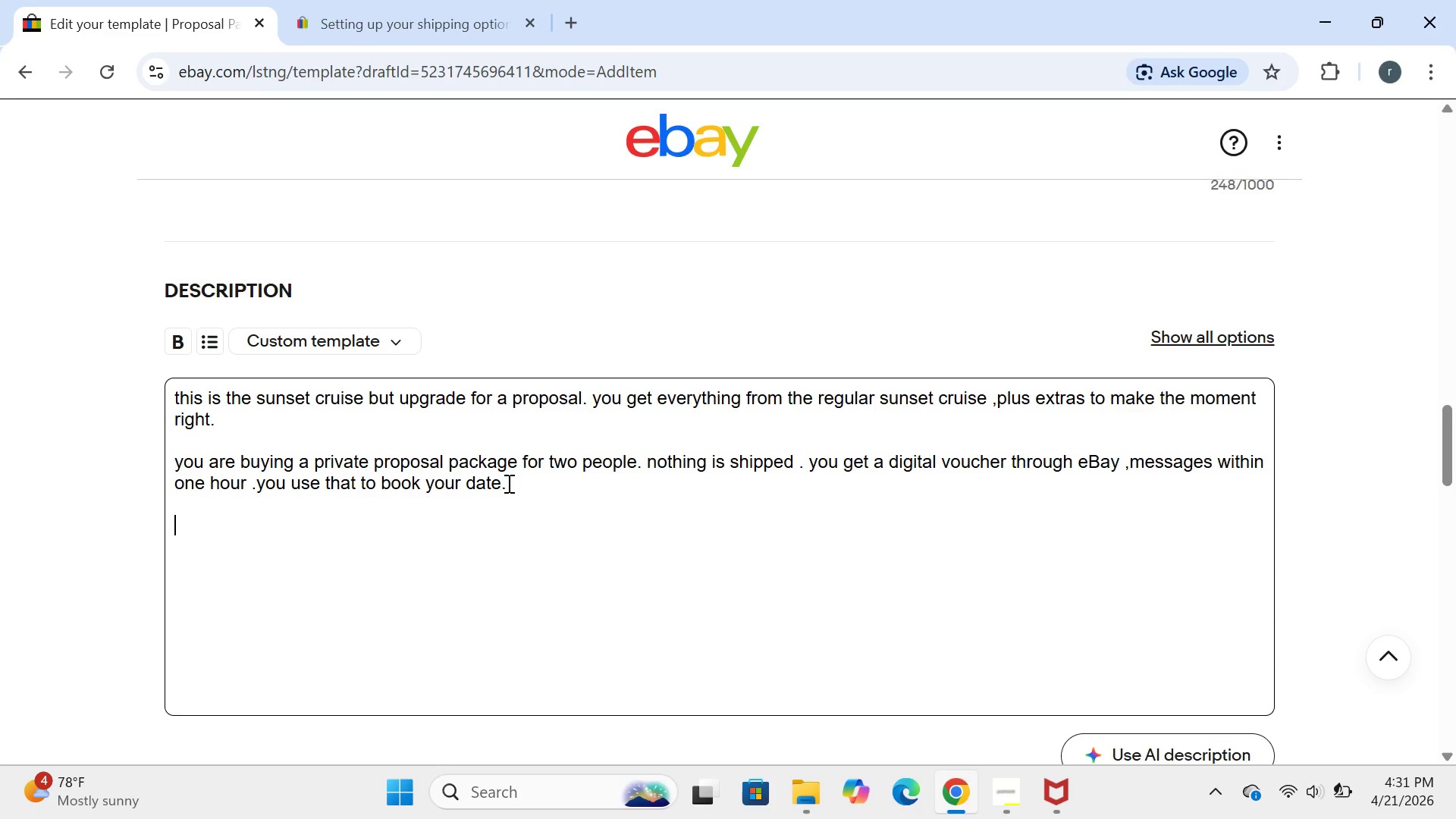 
key(Enter)
 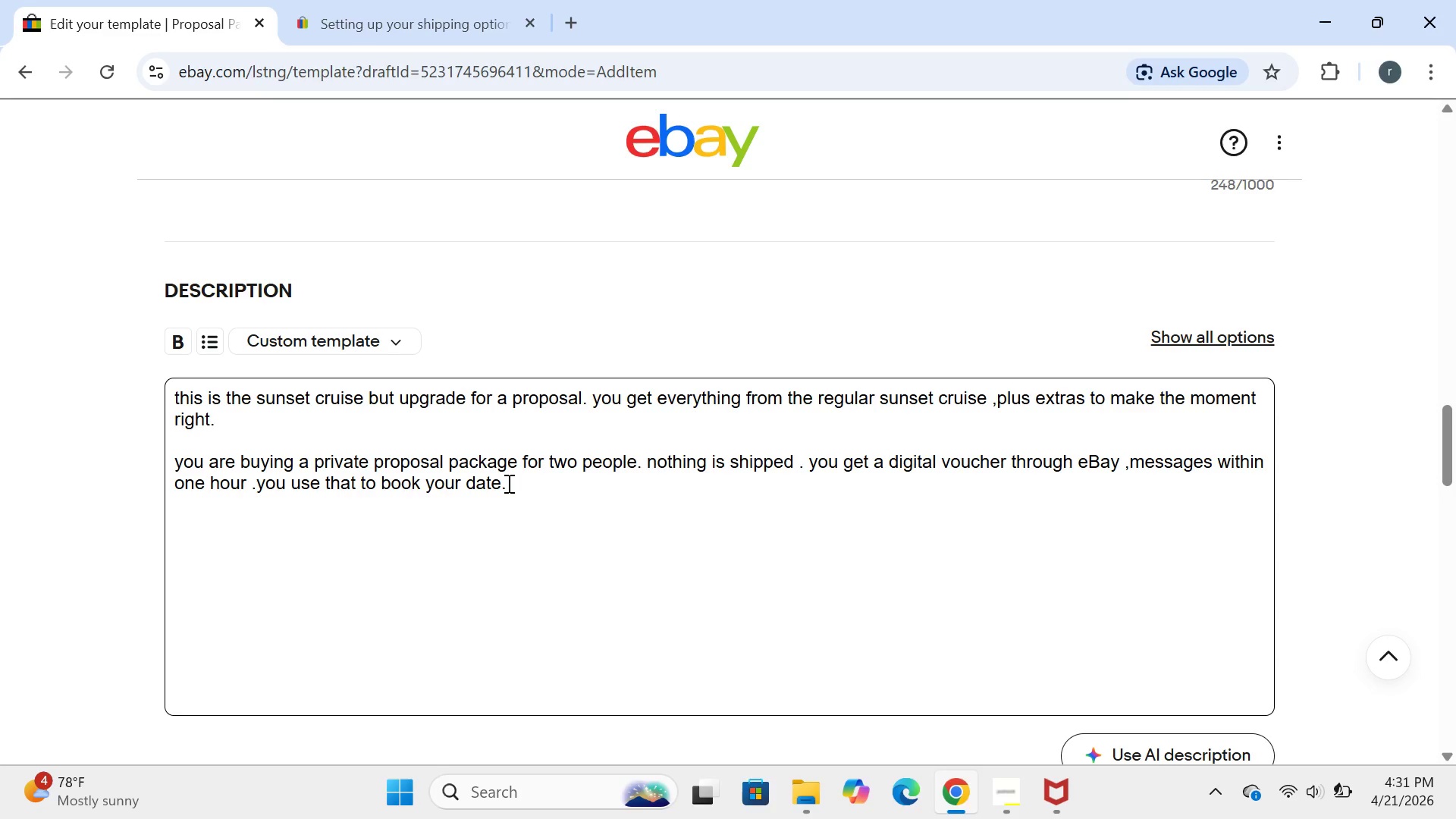 
type(whar)
key(Backspace)
type(t you get )
key(Backspace)
key(Backspace)
key(Backspace)
key(Backspace)
type(et e)
key(Backspace)
type(rom the regular cruise :)
 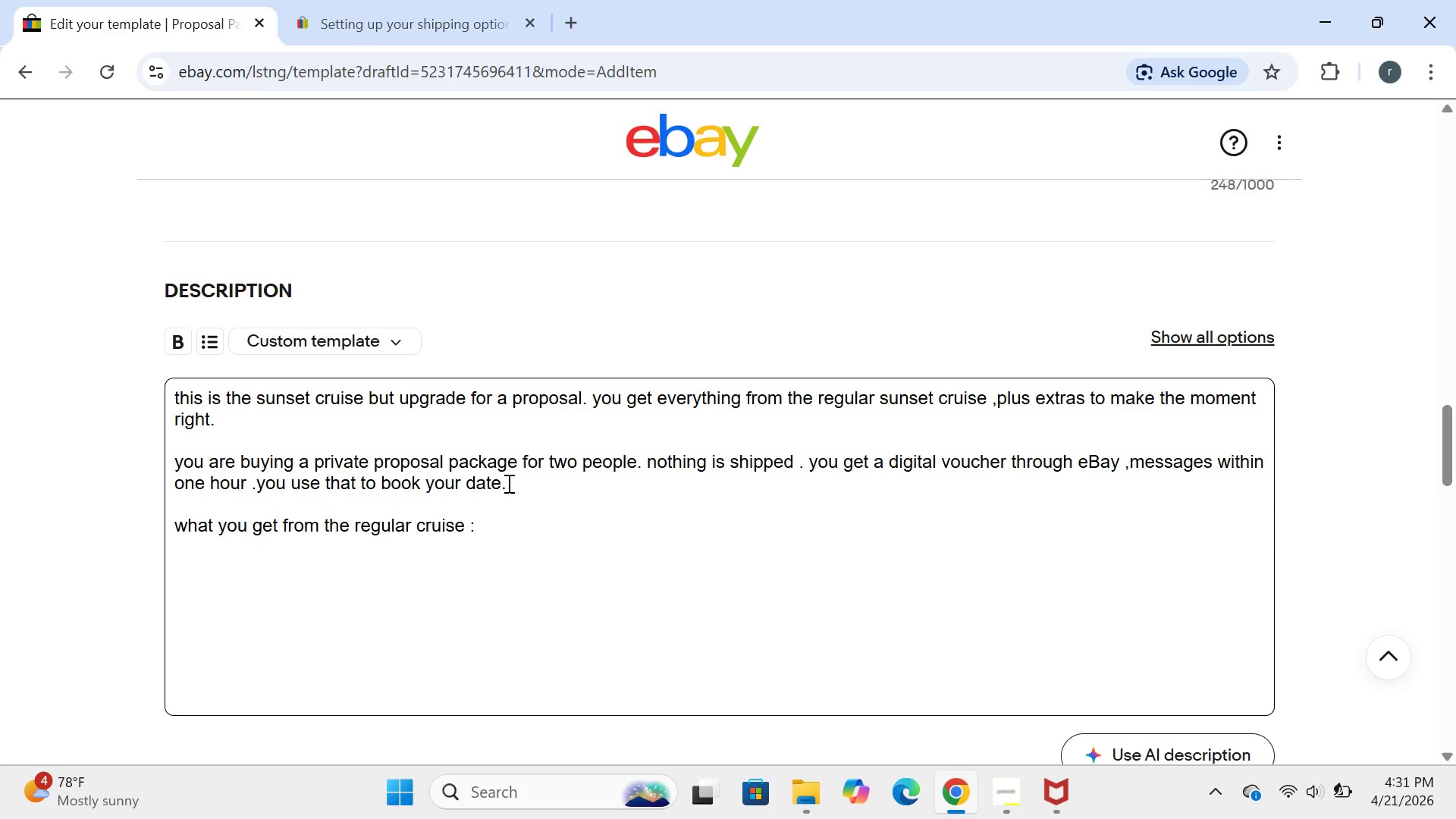 
hold_key(key=F, duration=4.31)
 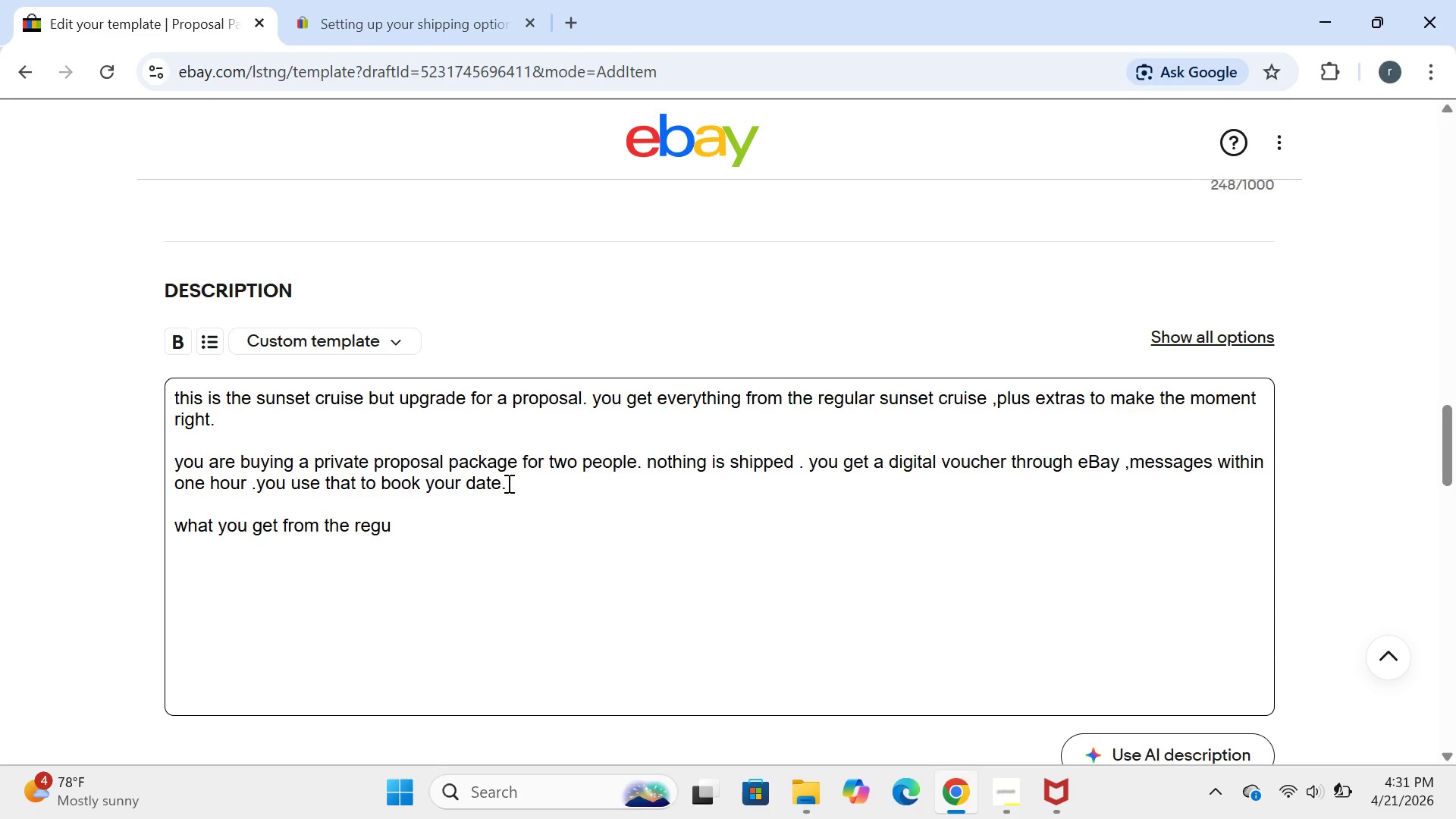 
key(Enter)
 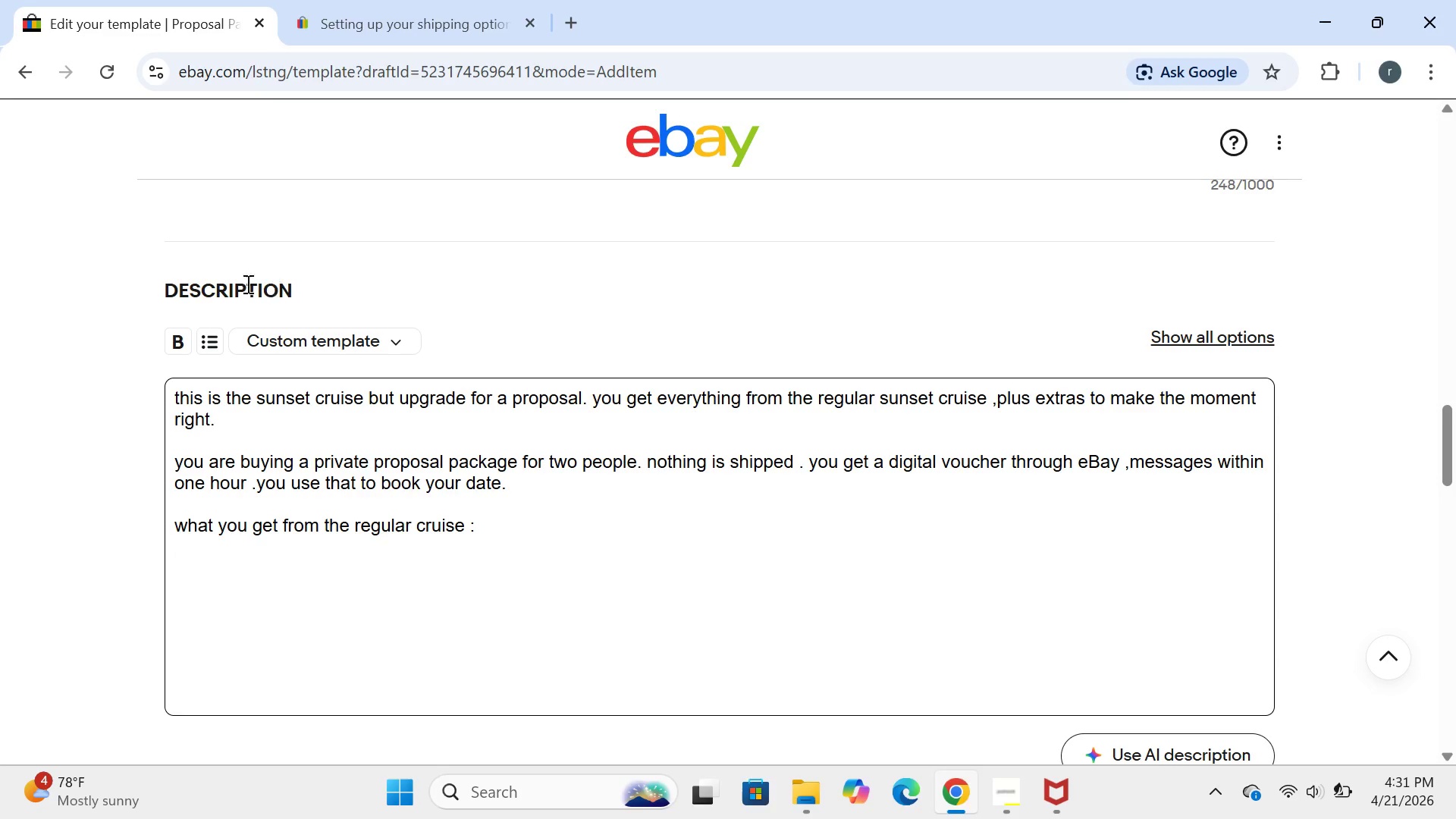 
left_click([209, 344])
 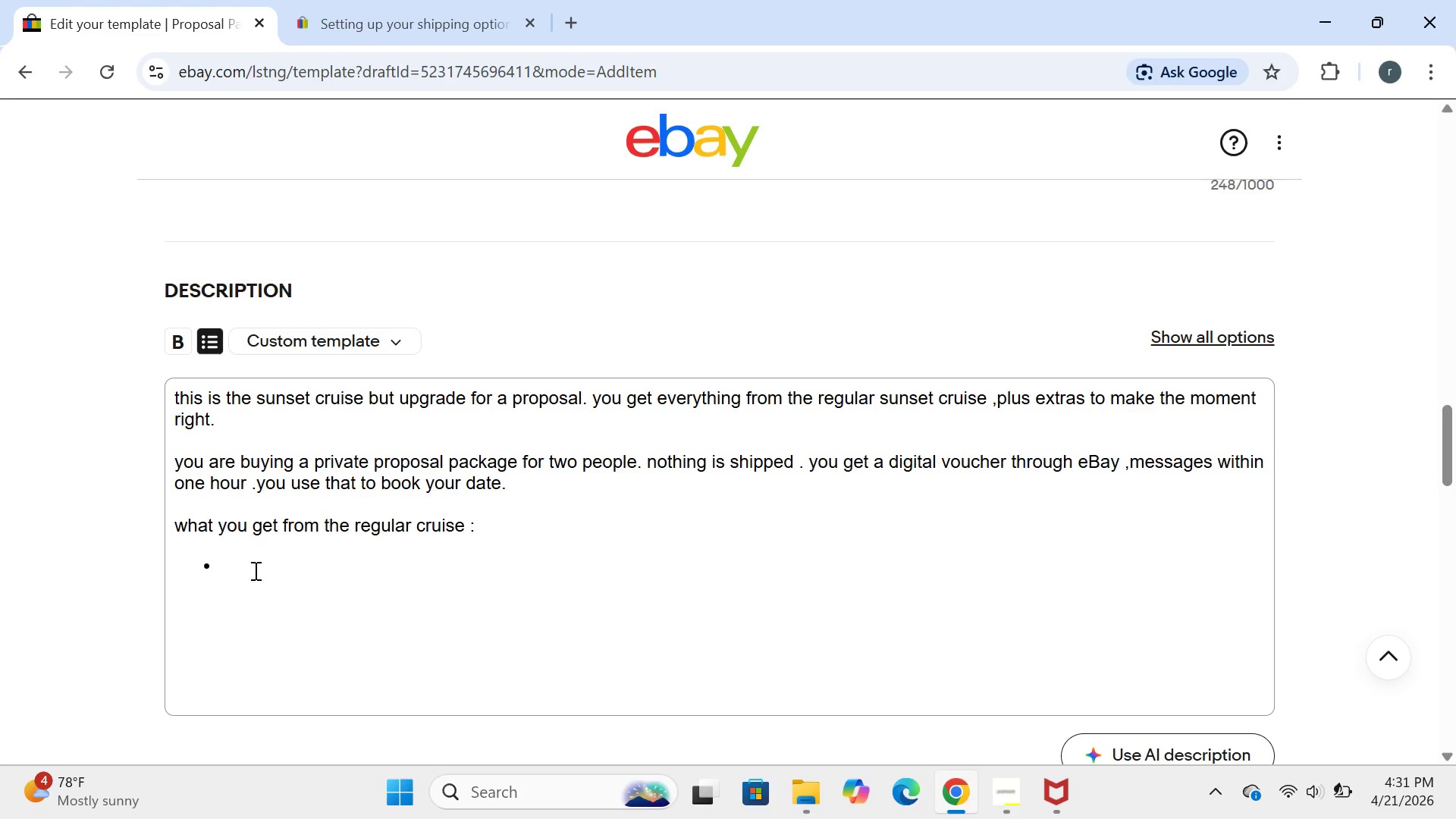 
left_click([239, 568])
 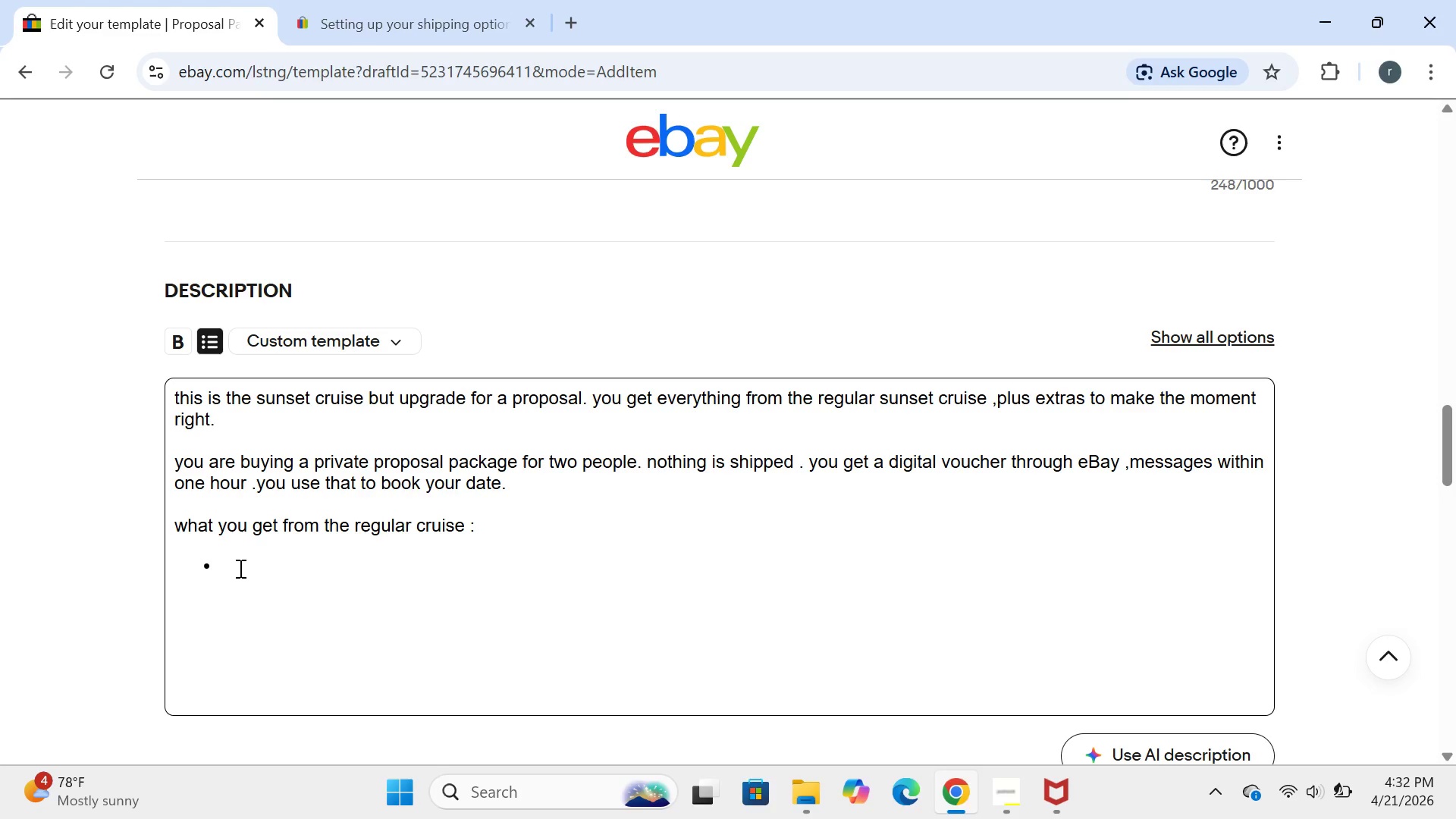 
type(two hours on the water around sunset\)
 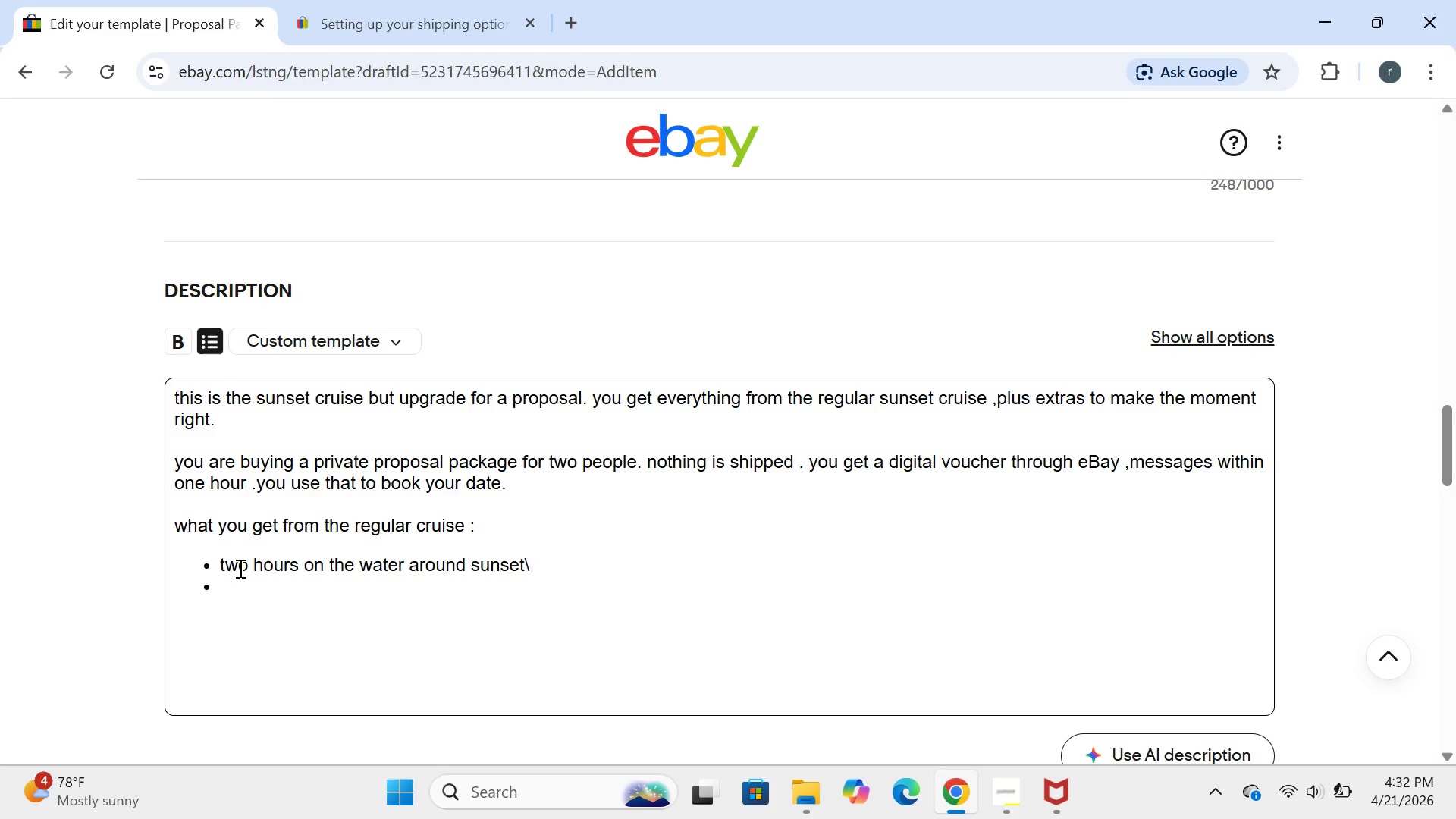 
key(Enter)
 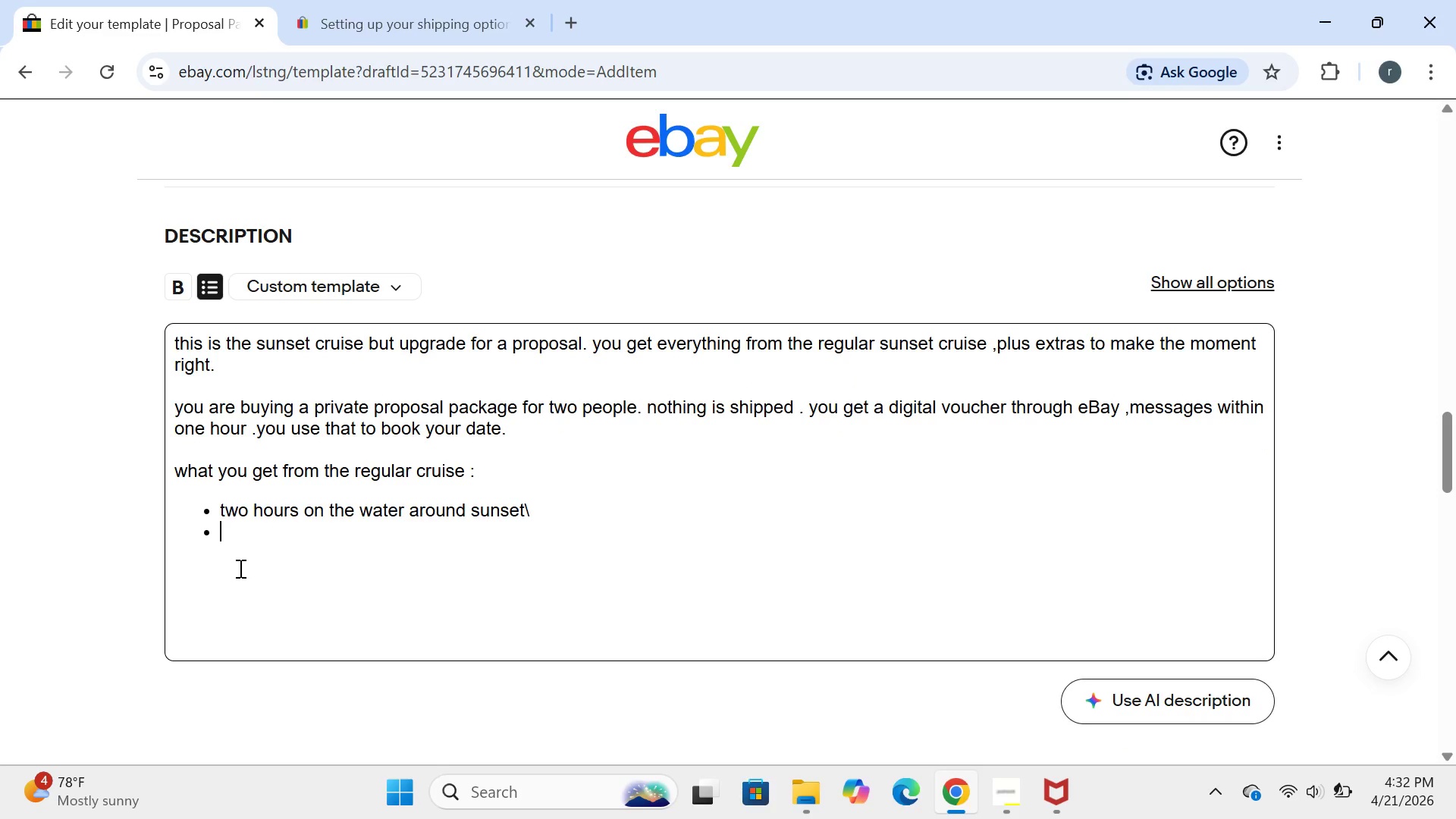 
type(privat )
key(Backspace)
type(e boat =)
key(Backspace)
type(- jusr )
key(Backspace)
key(Backspace)
type(t you two and th )
key(Backspace)
type(e captain)
 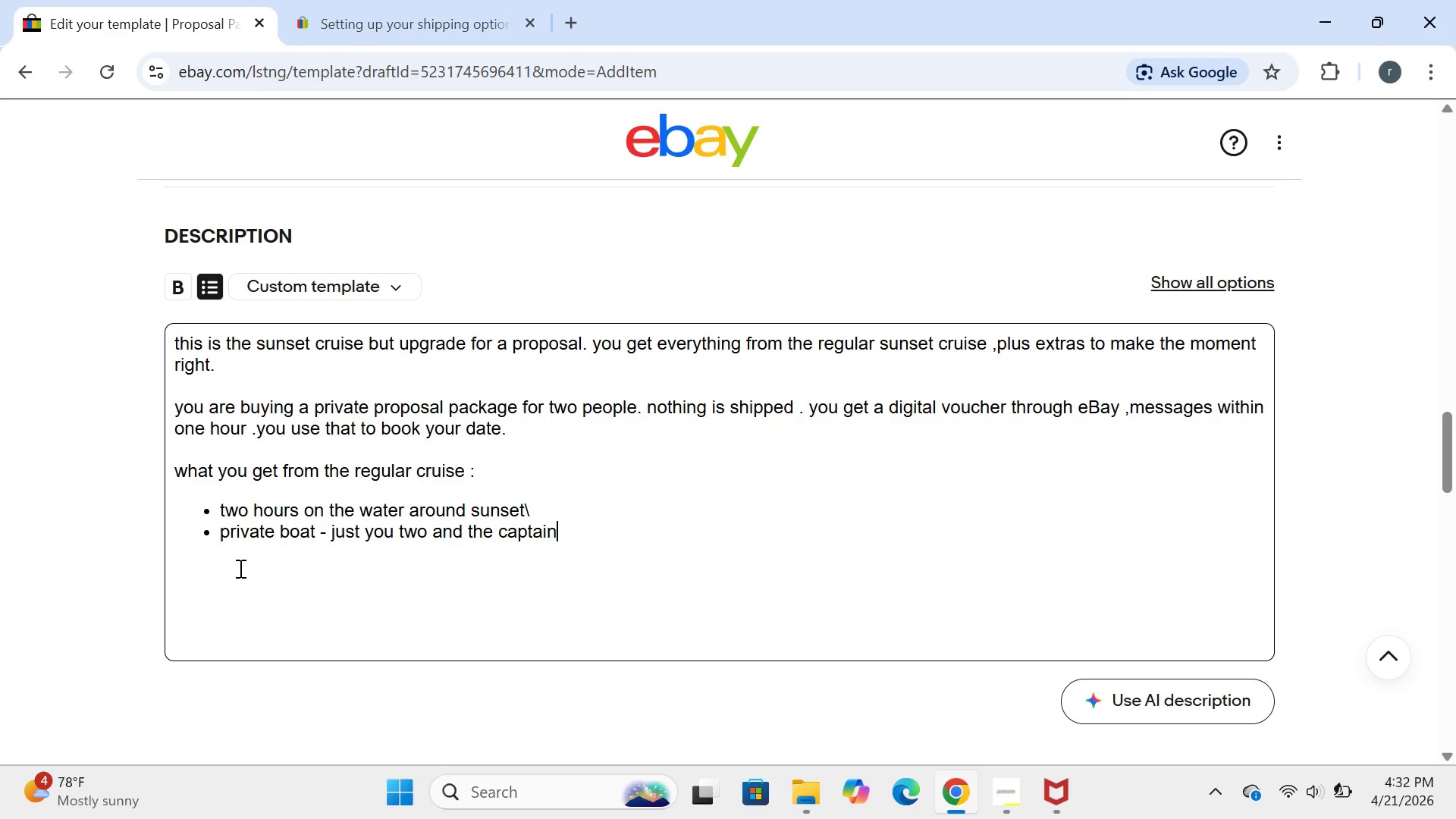 
key(Enter)
 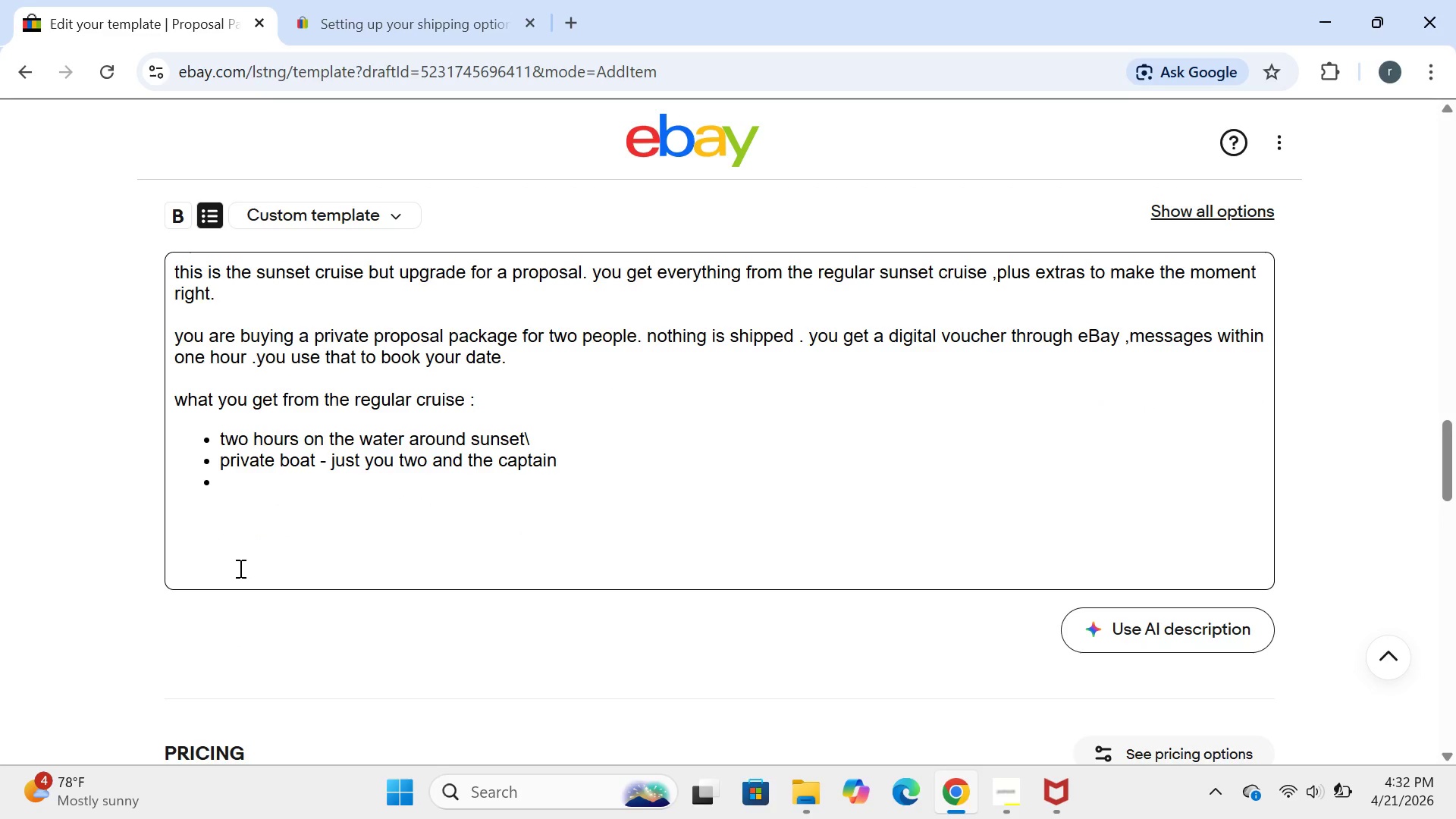 
type(one bottle of cha)
 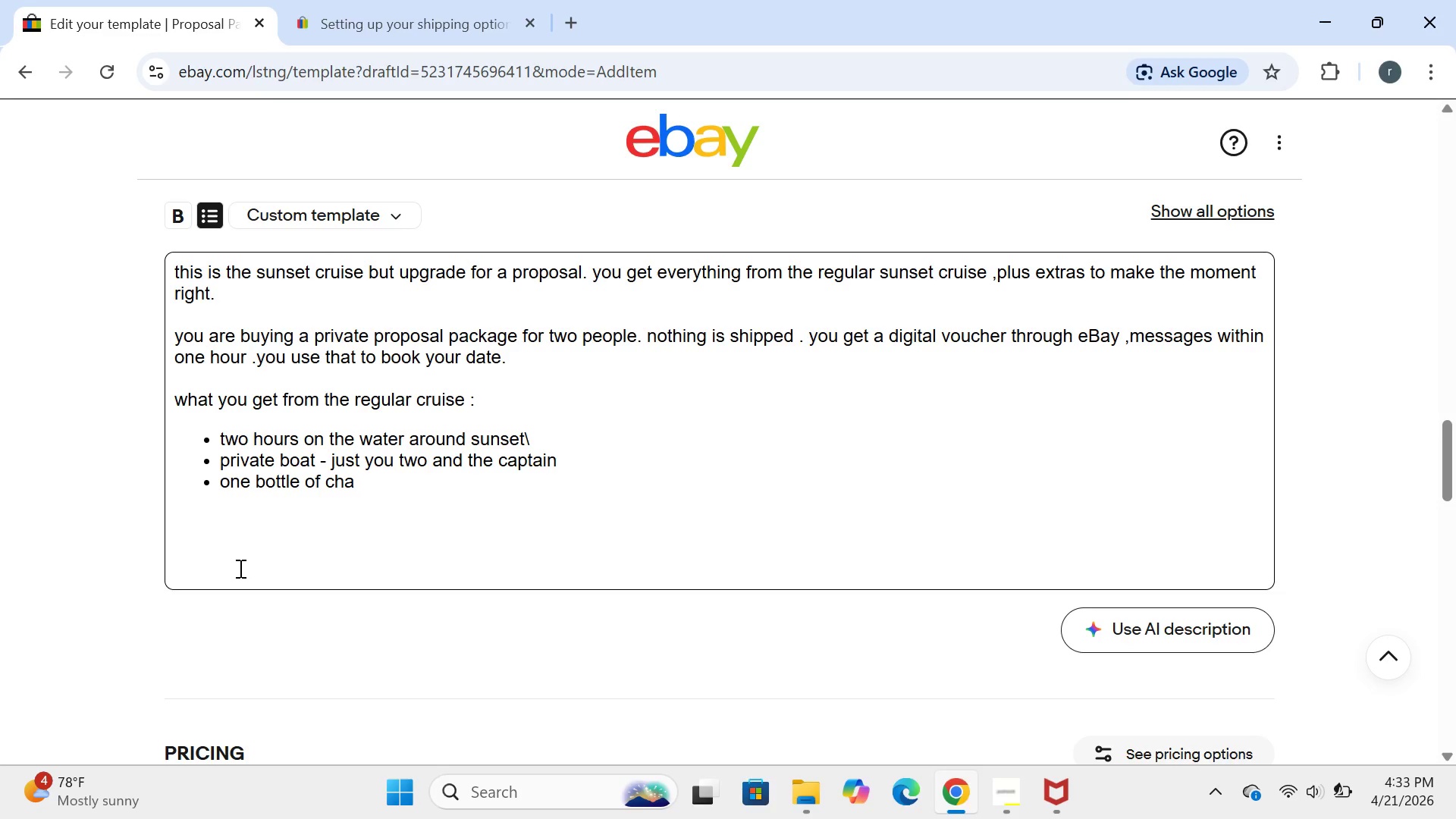 
key(Backspace)
type(ampage )
 